 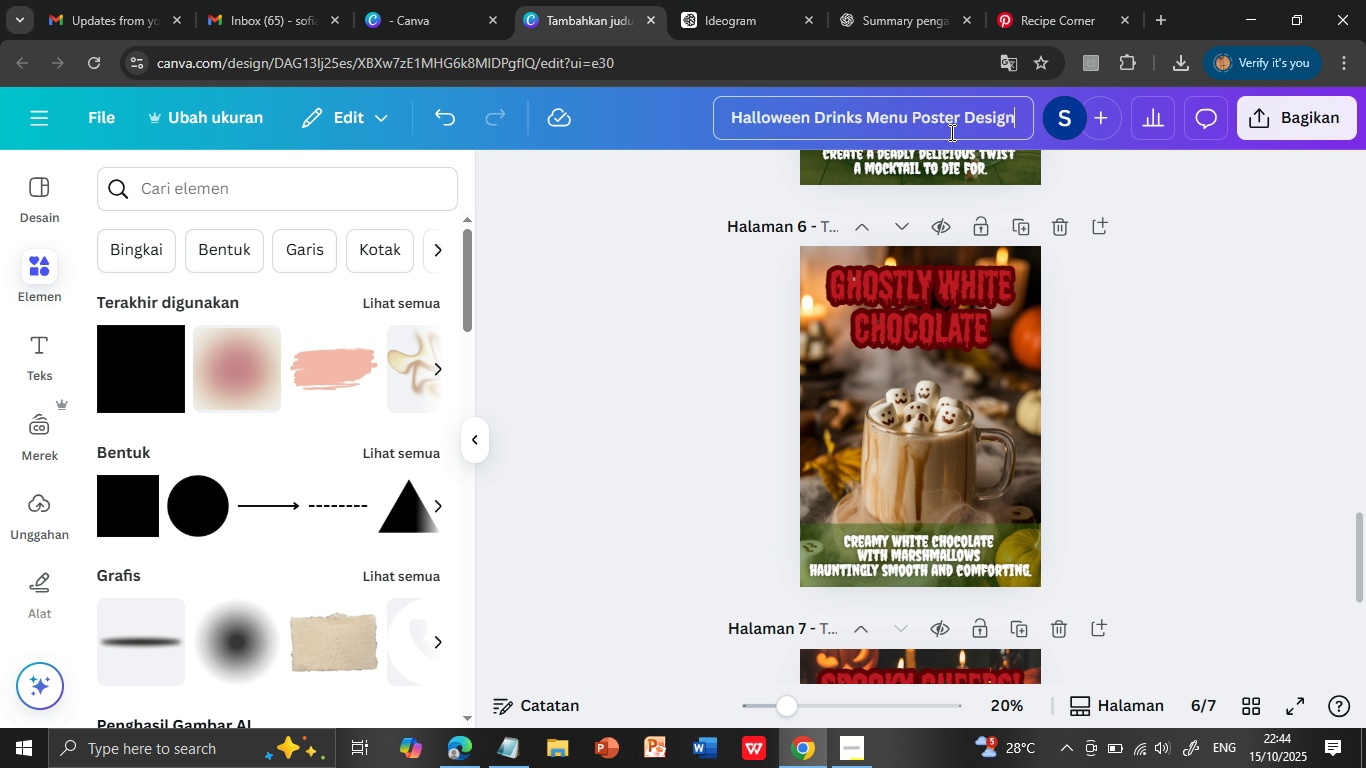 
left_click([1184, 307])
 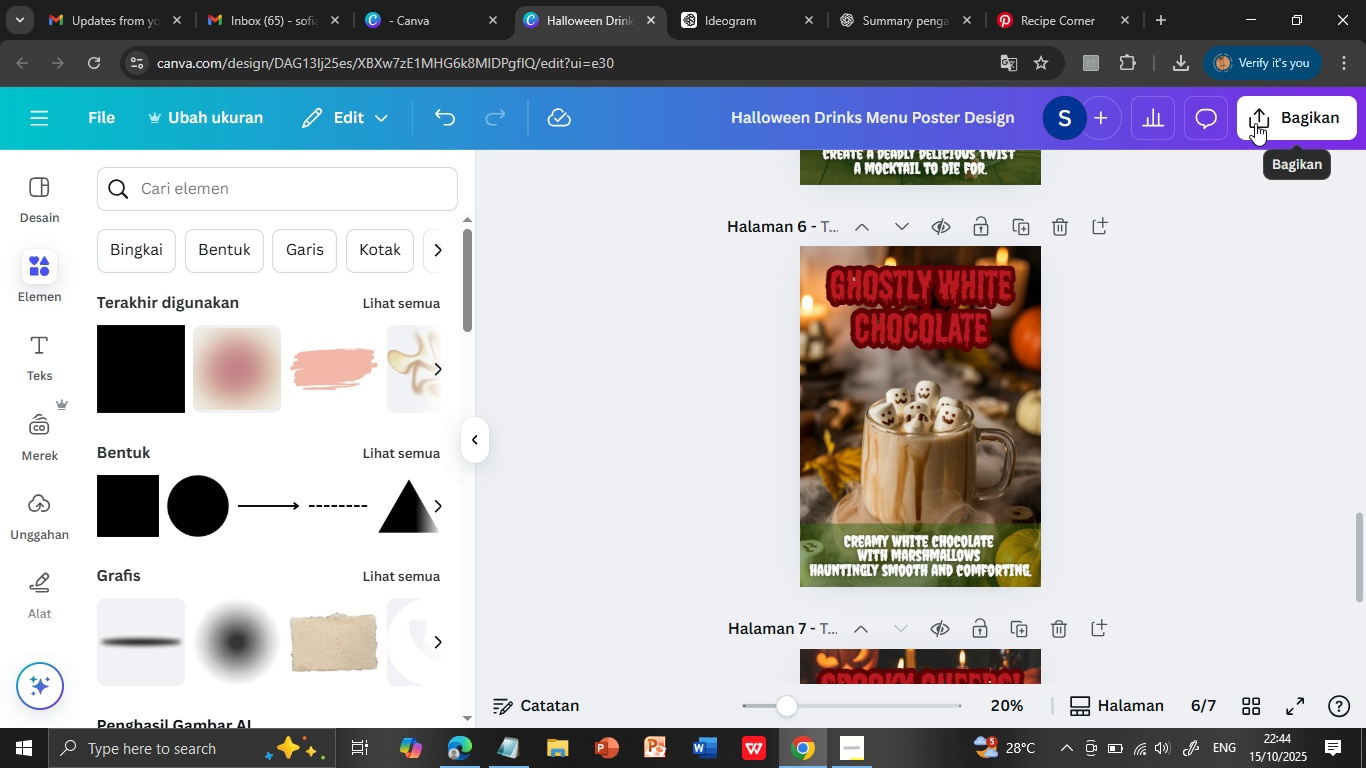 
left_click([1255, 123])
 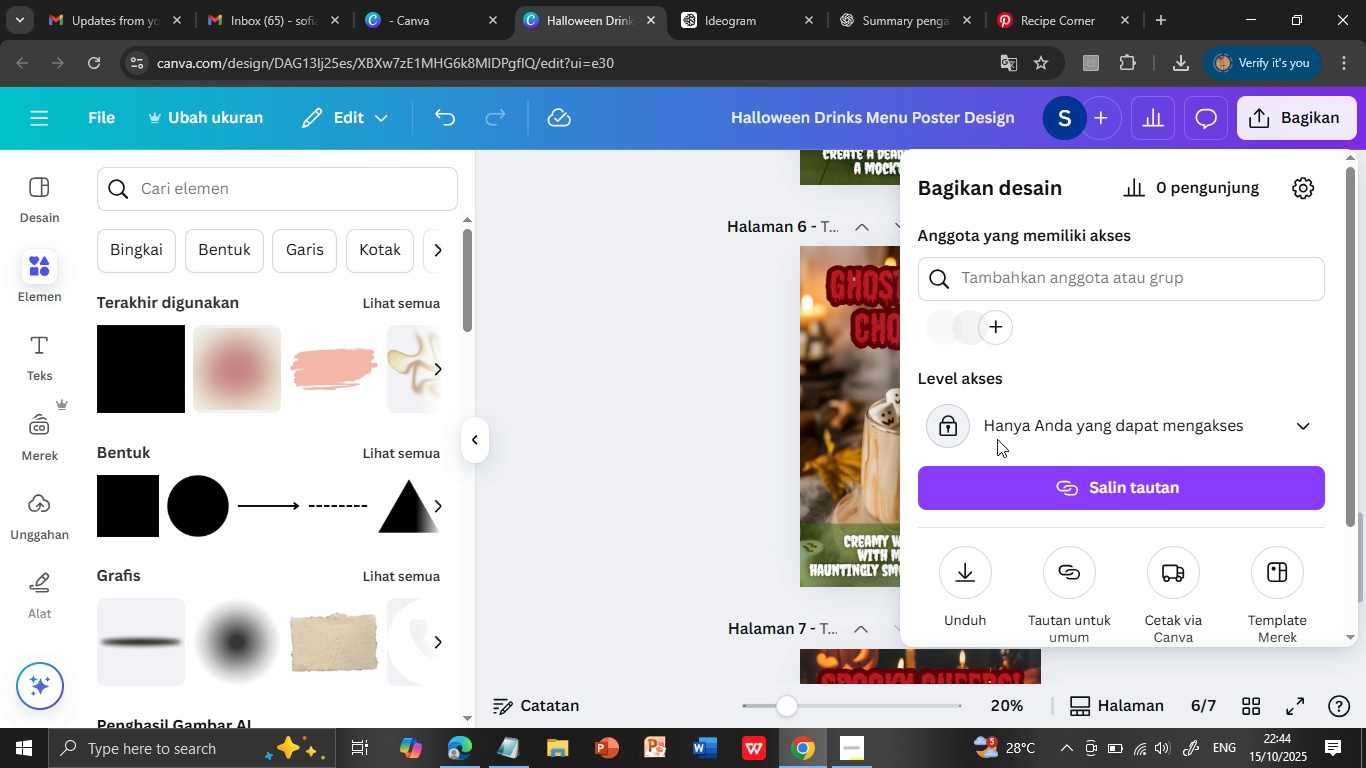 
wait(7.5)
 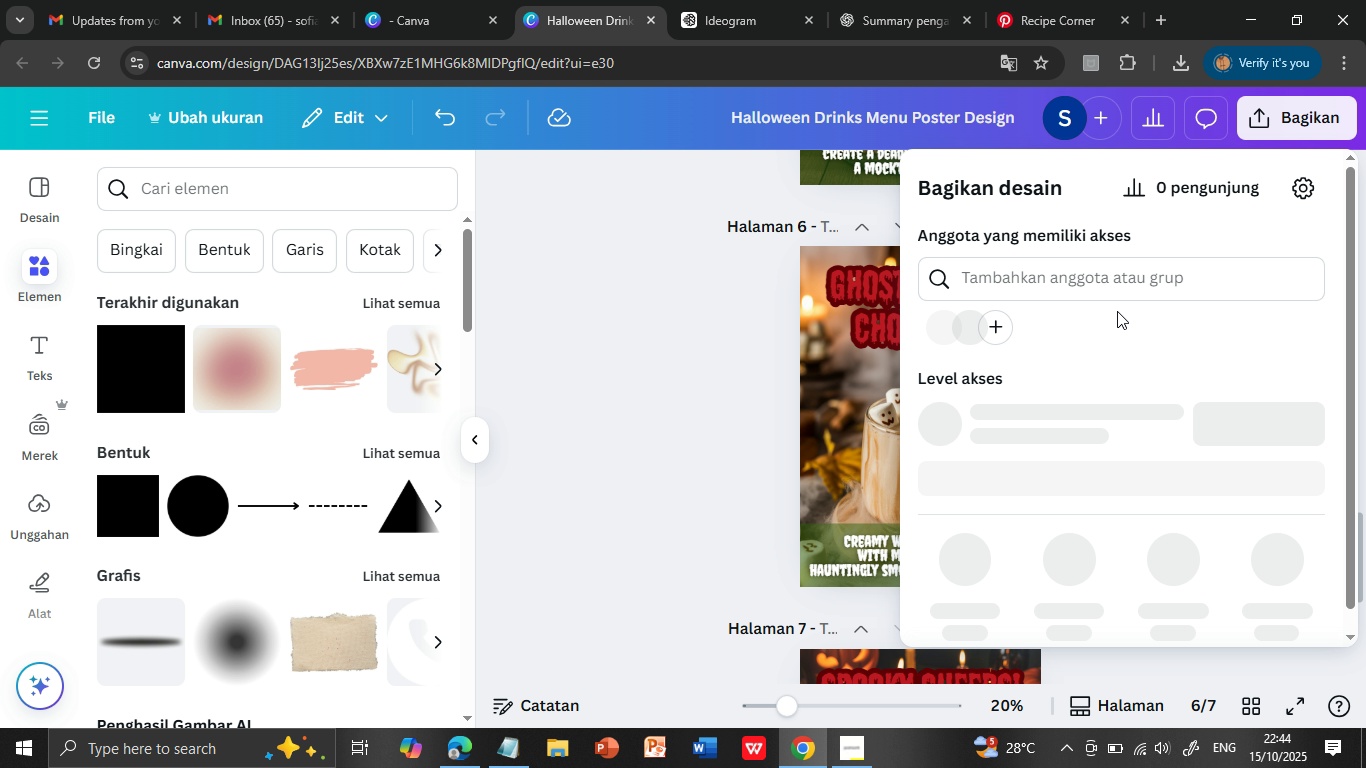 
left_click([968, 573])
 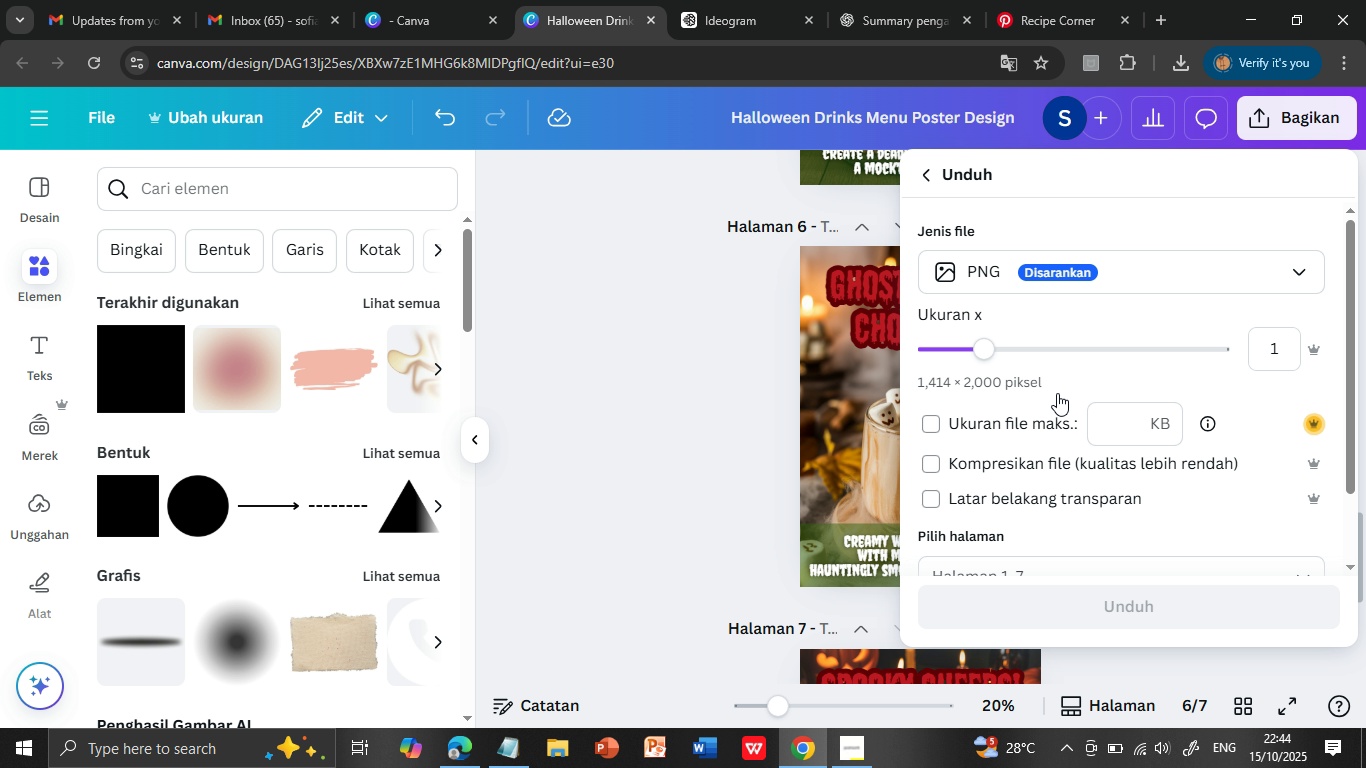 
left_click([1074, 279])
 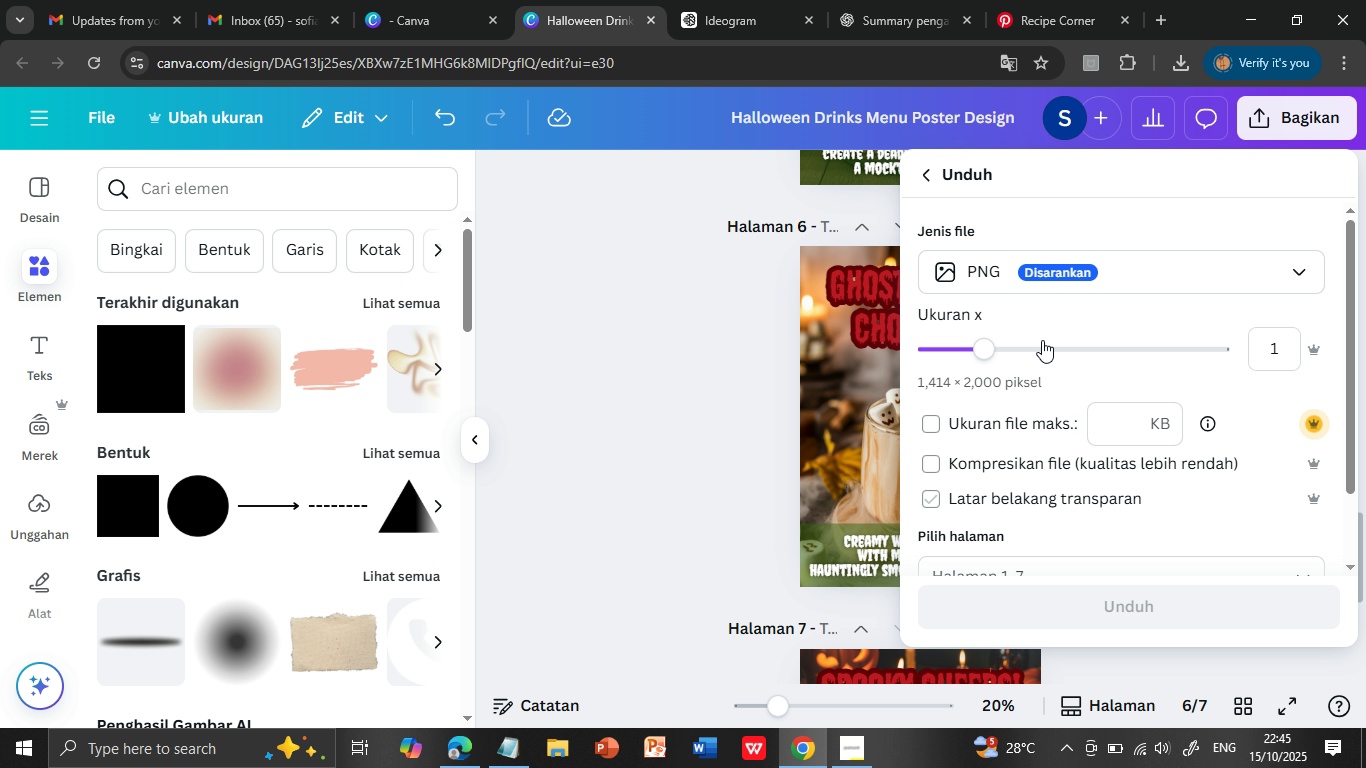 
left_click([1056, 269])
 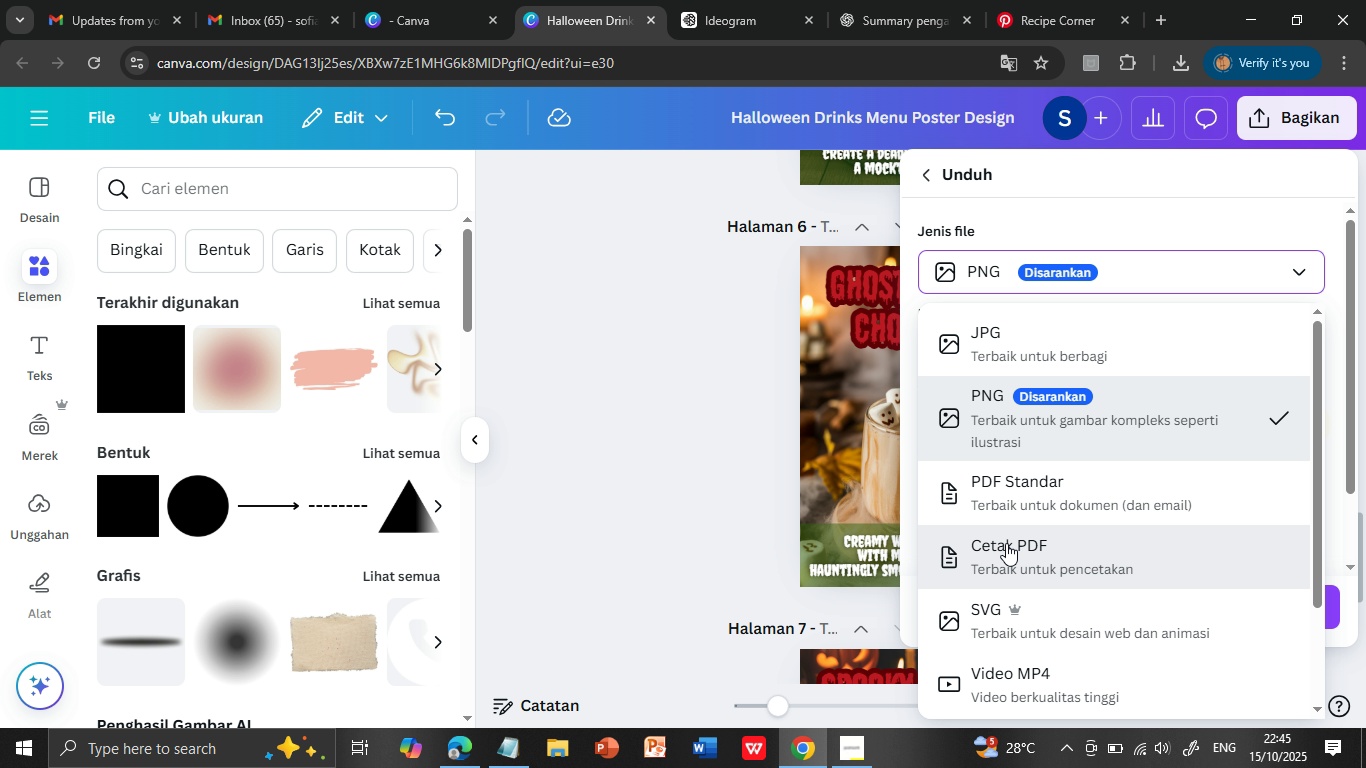 
left_click([1006, 543])
 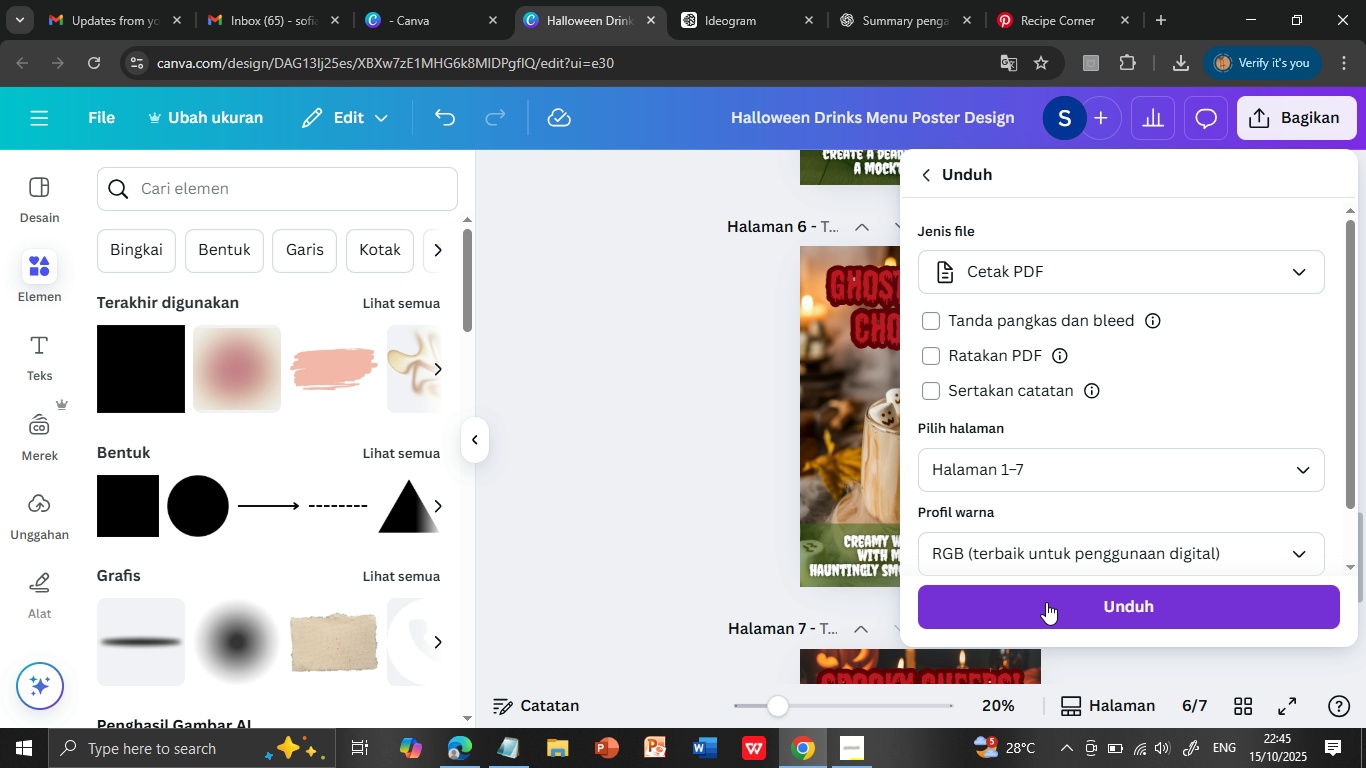 
left_click([1046, 602])
 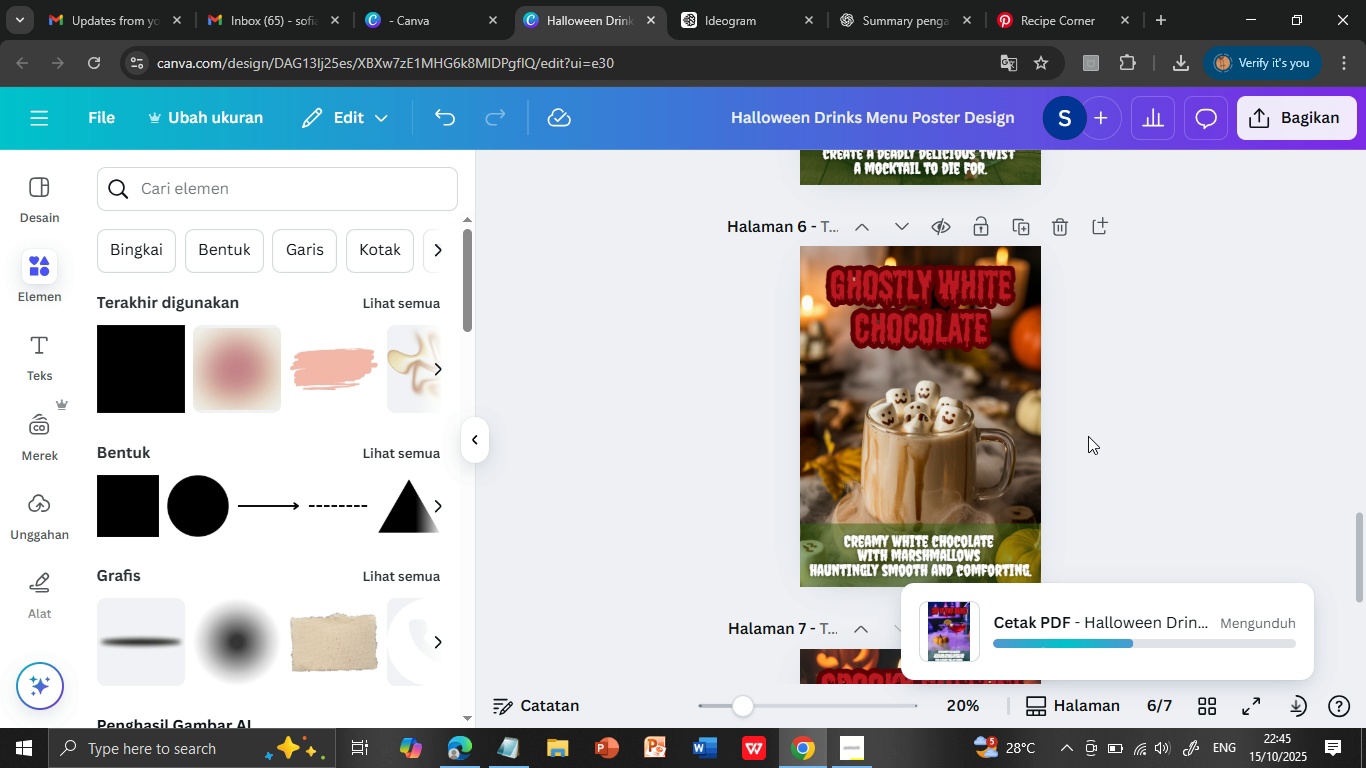 
wait(9.67)
 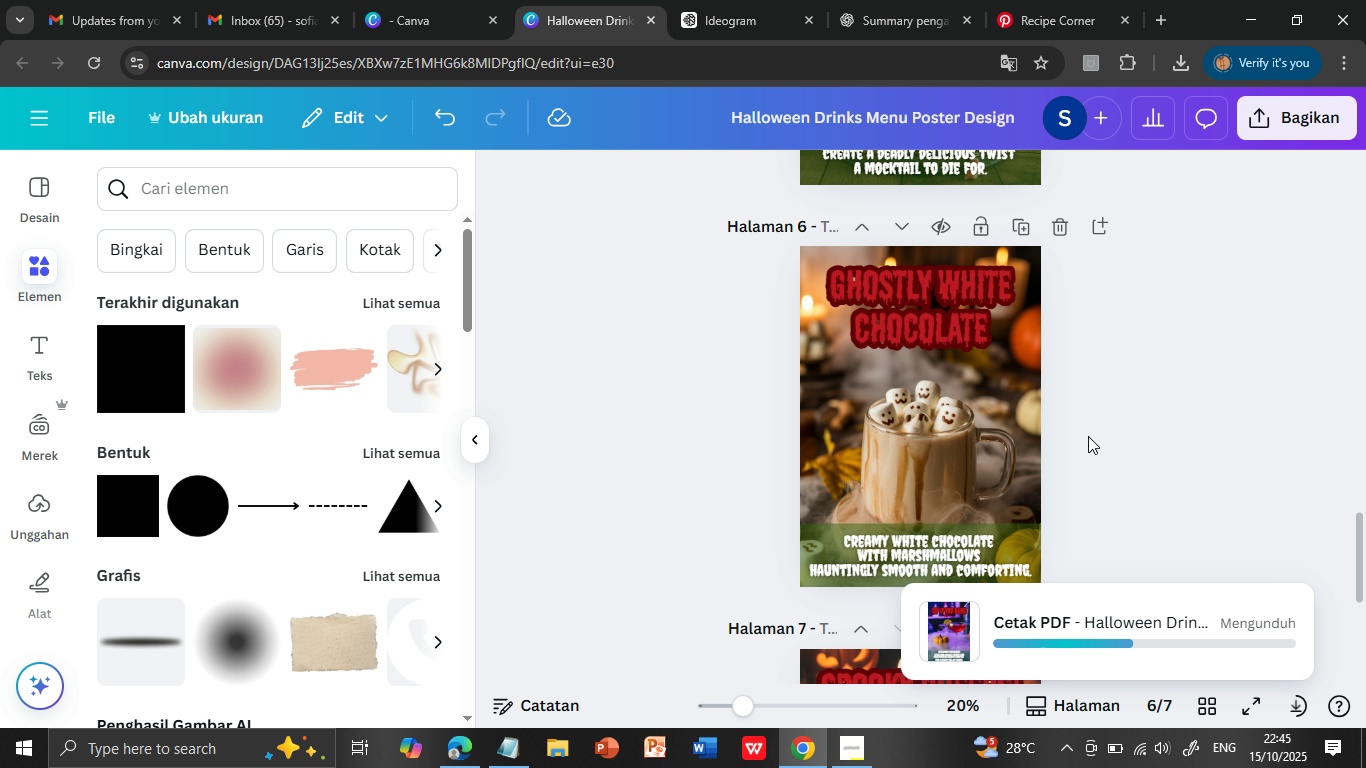 
left_click([519, 750])
 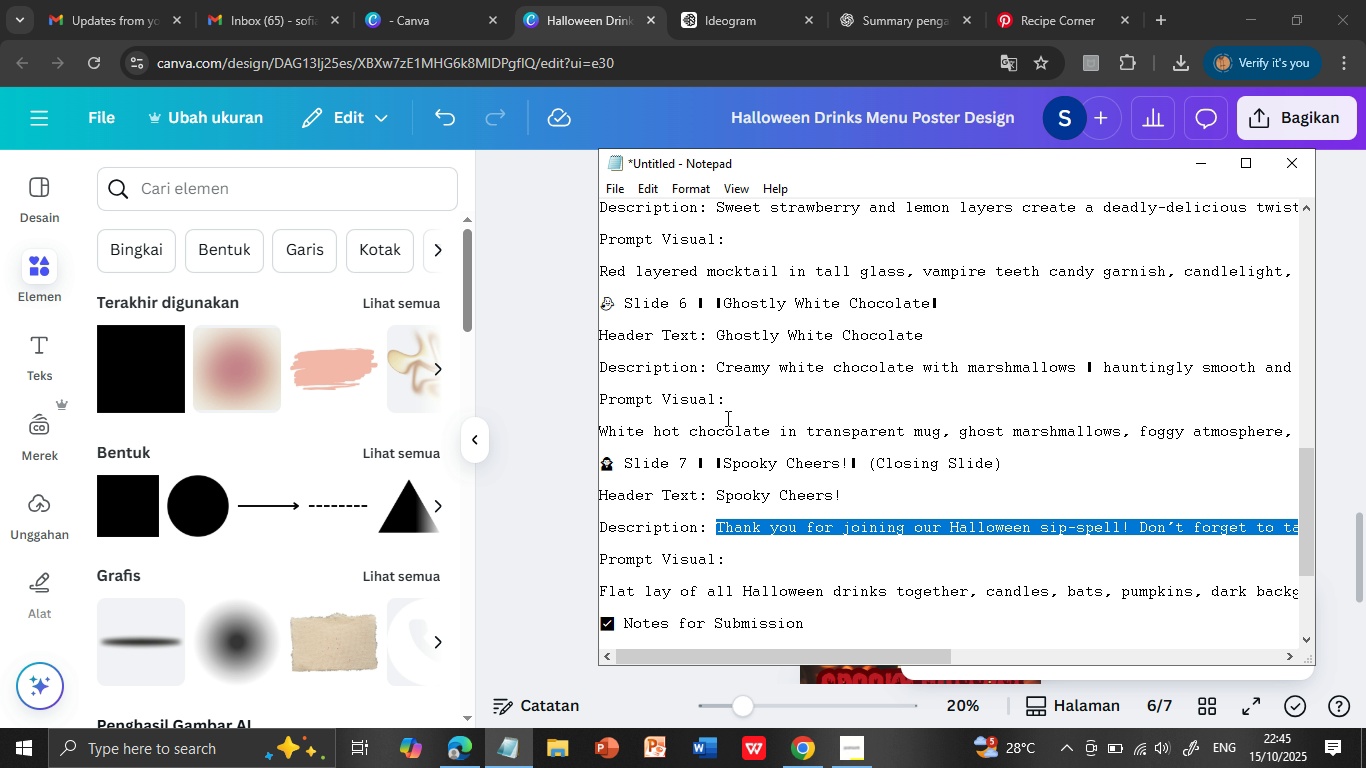 
scroll: coordinate [738, 401], scroll_direction: up, amount: 9.0
 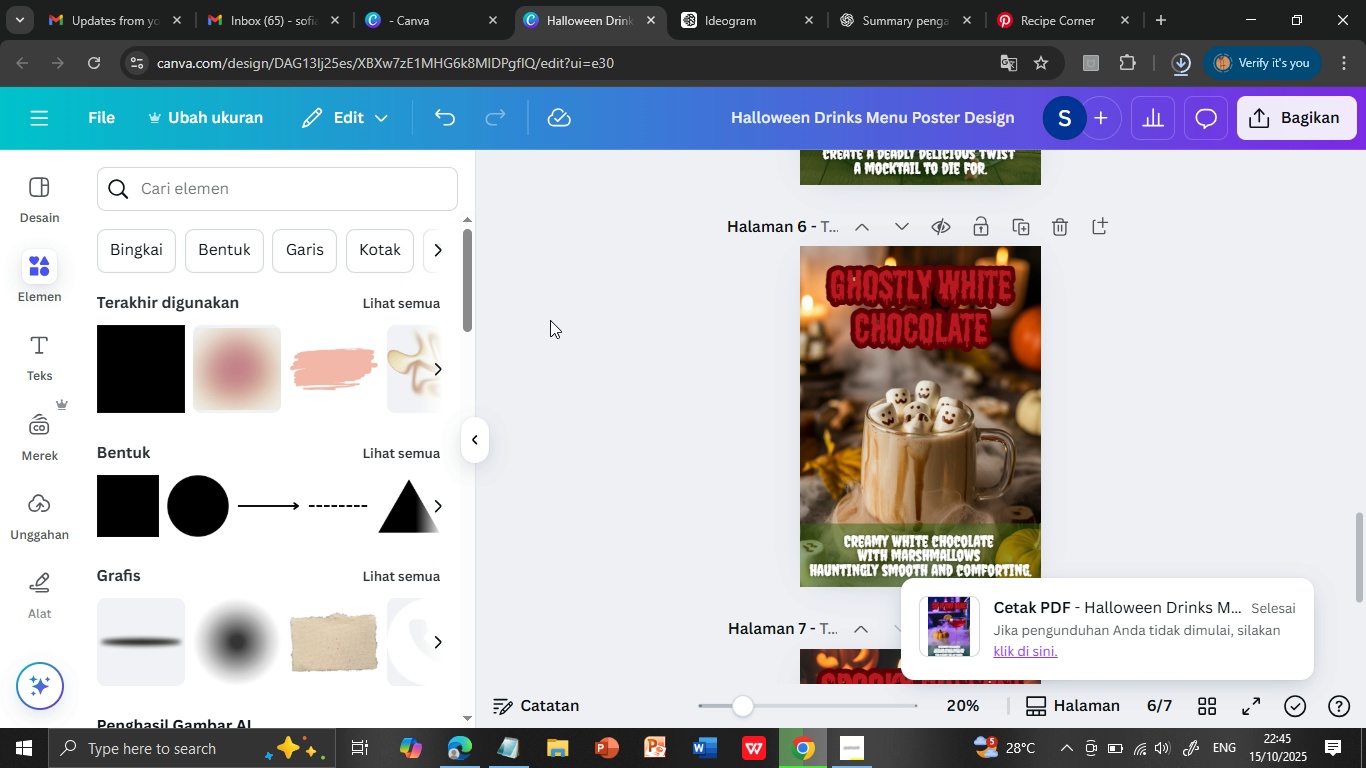 
left_click([550, 320])
 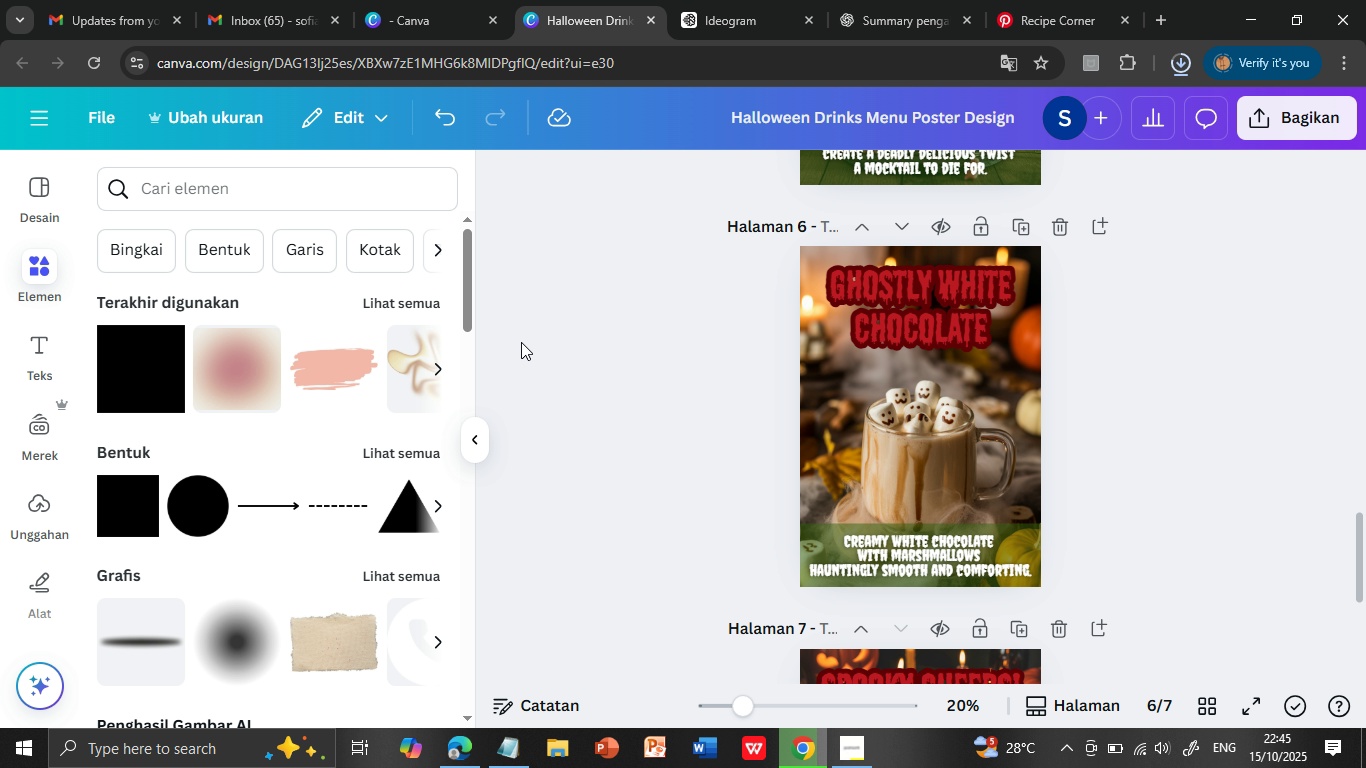 
wait(5.24)
 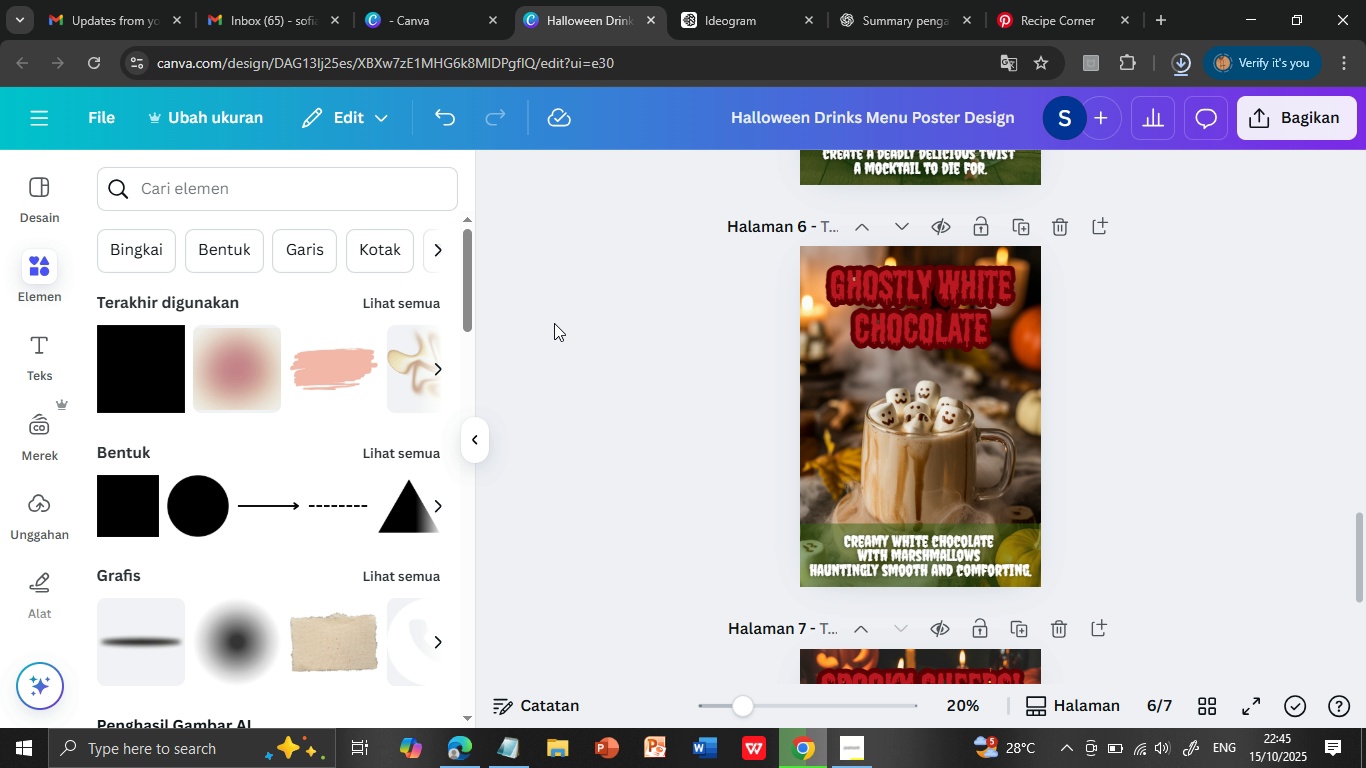 
left_click([211, 106])
 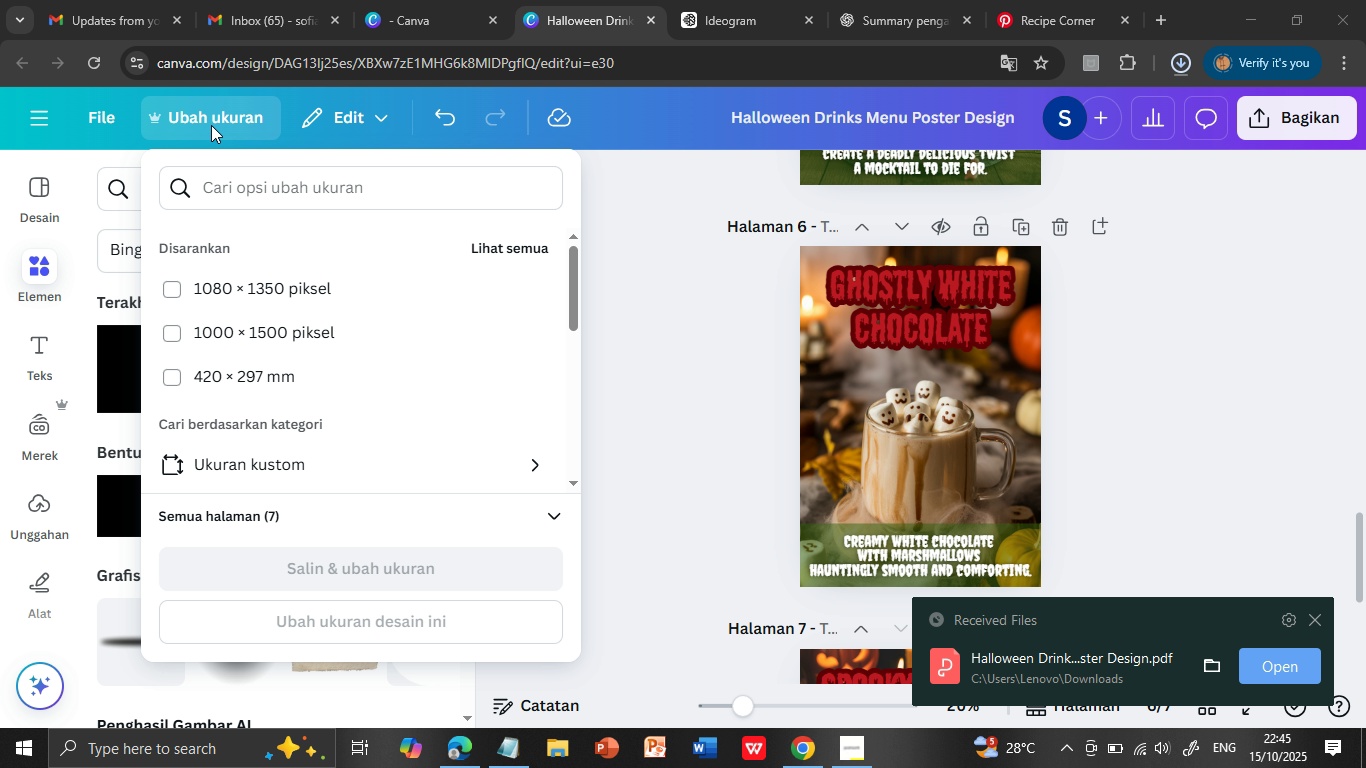 
wait(13.24)
 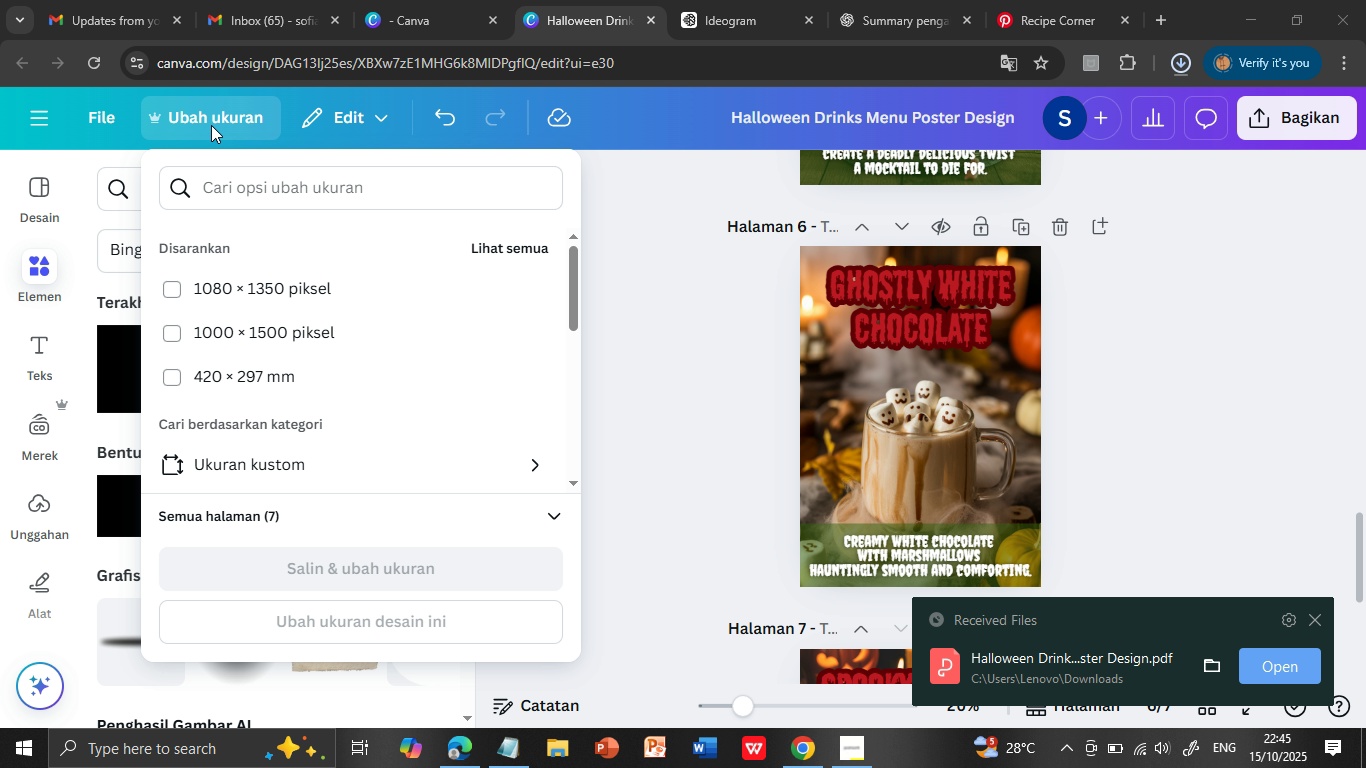 
left_click([169, 284])
 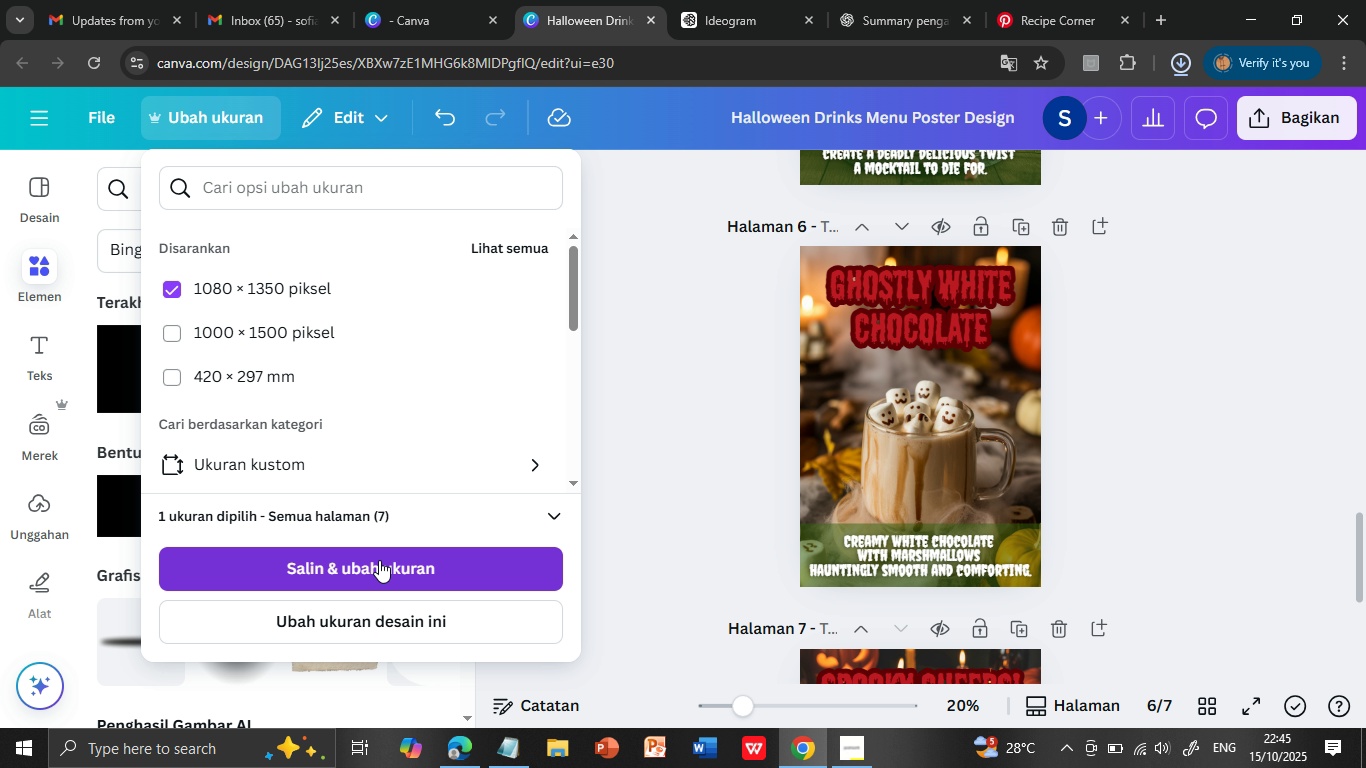 
wait(17.09)
 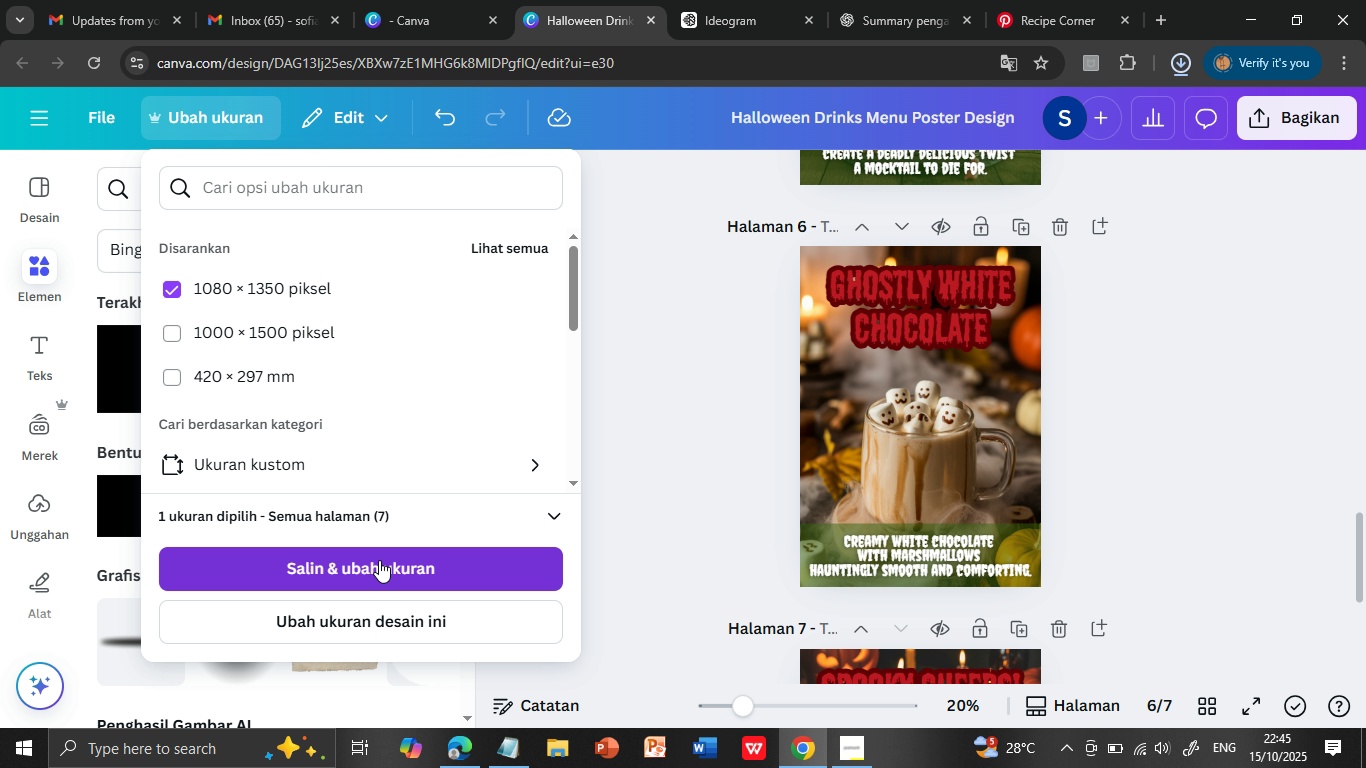 
left_click([359, 622])
 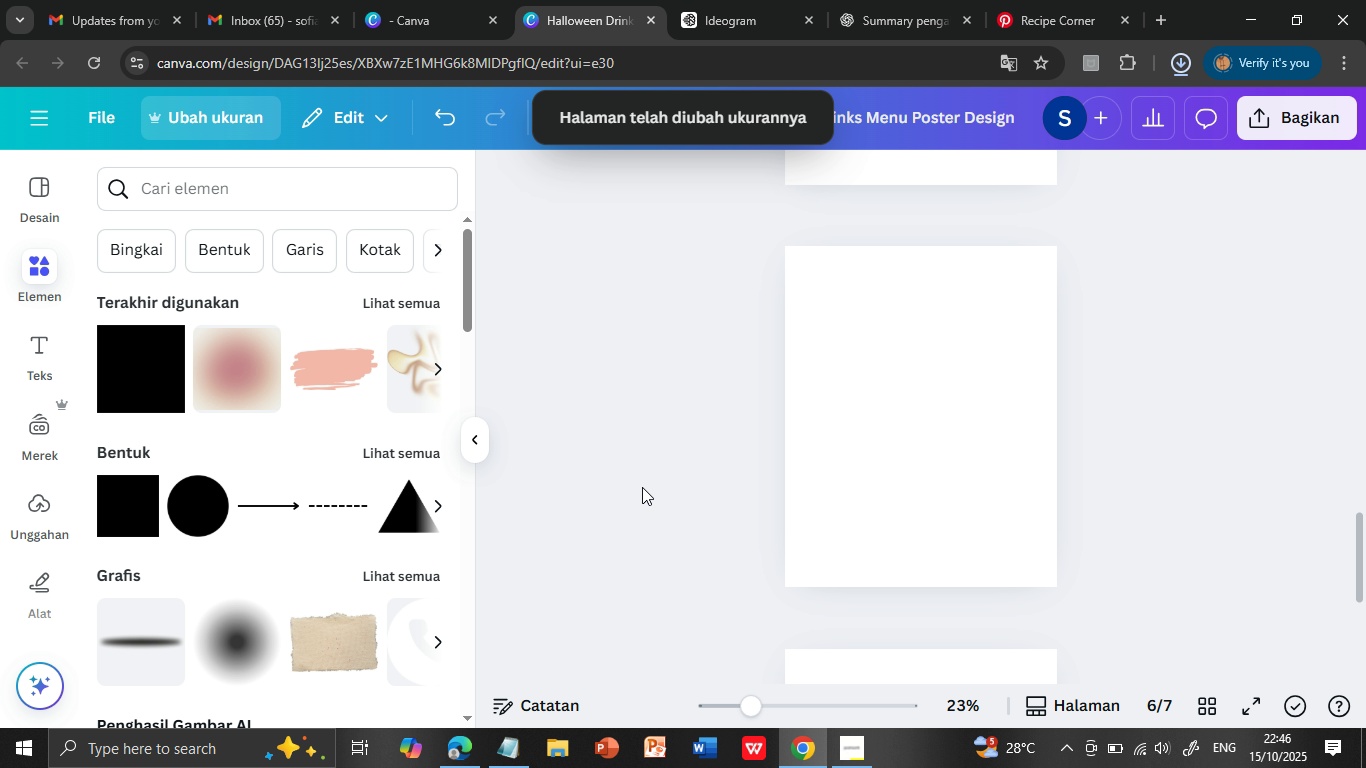 
wait(13.48)
 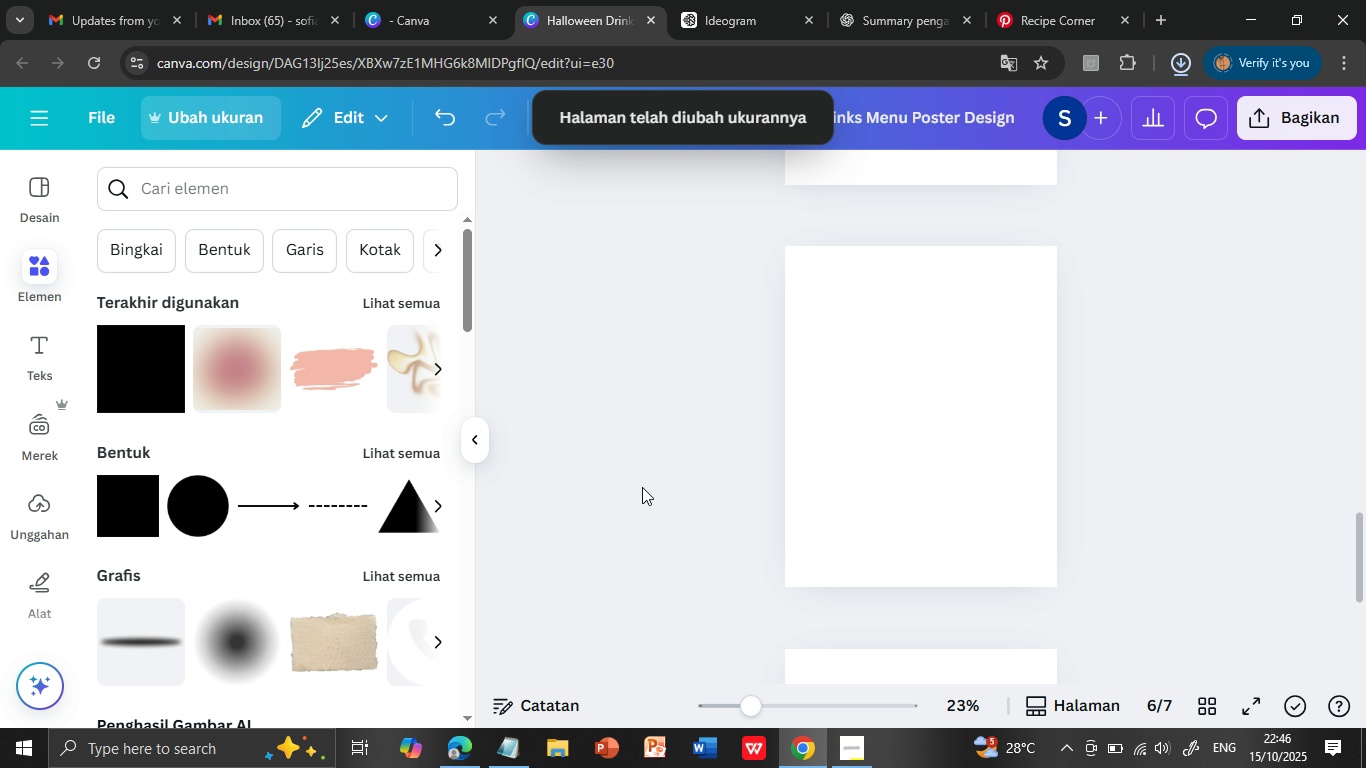 
scroll: coordinate [1244, 421], scroll_direction: up, amount: 4.0
 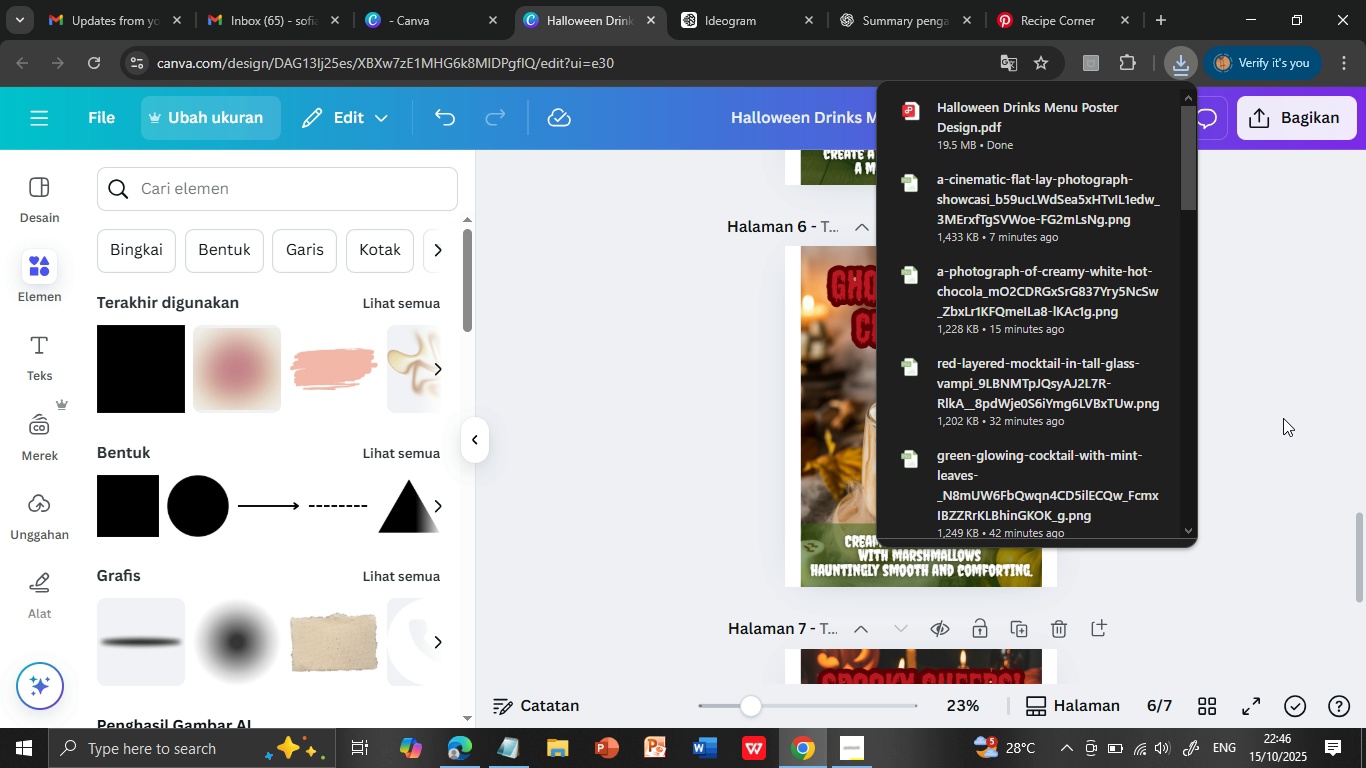 
left_click([1283, 418])
 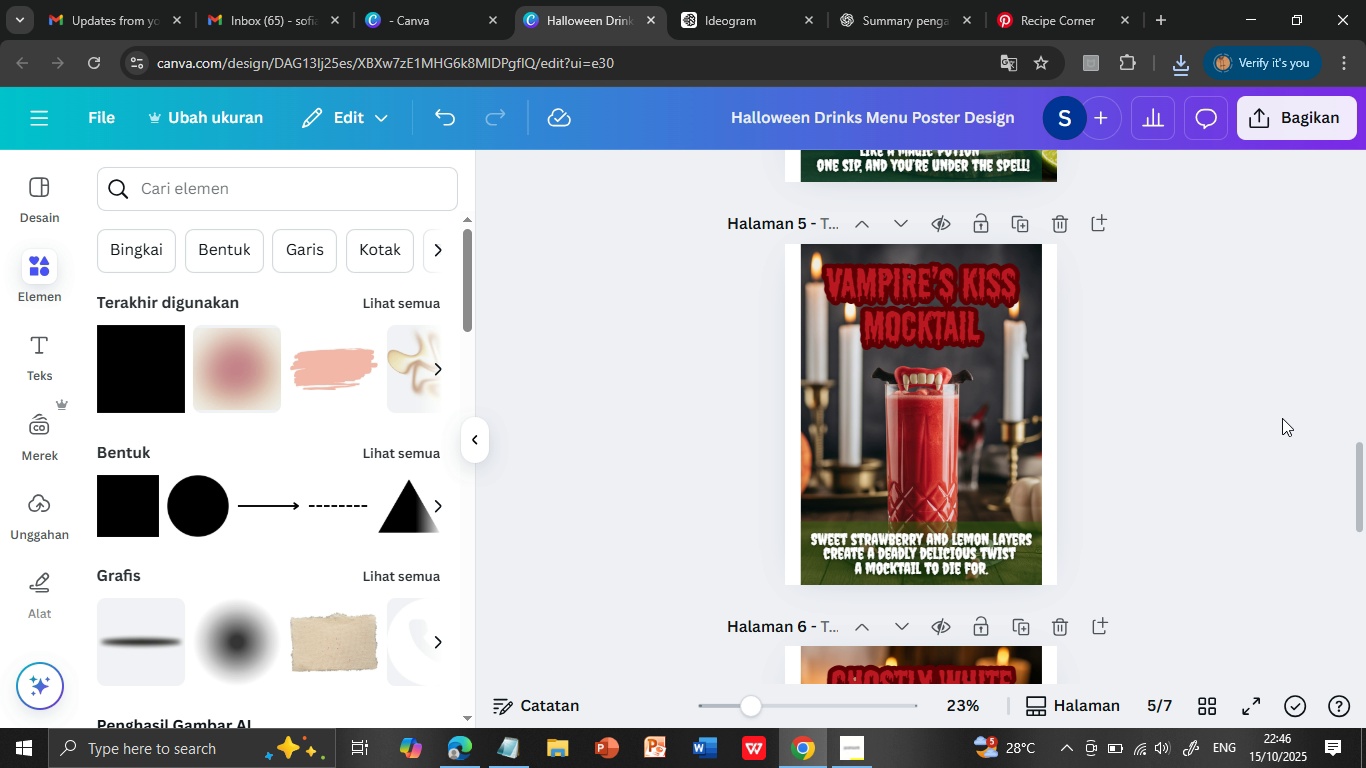 
scroll: coordinate [1282, 418], scroll_direction: up, amount: 11.0
 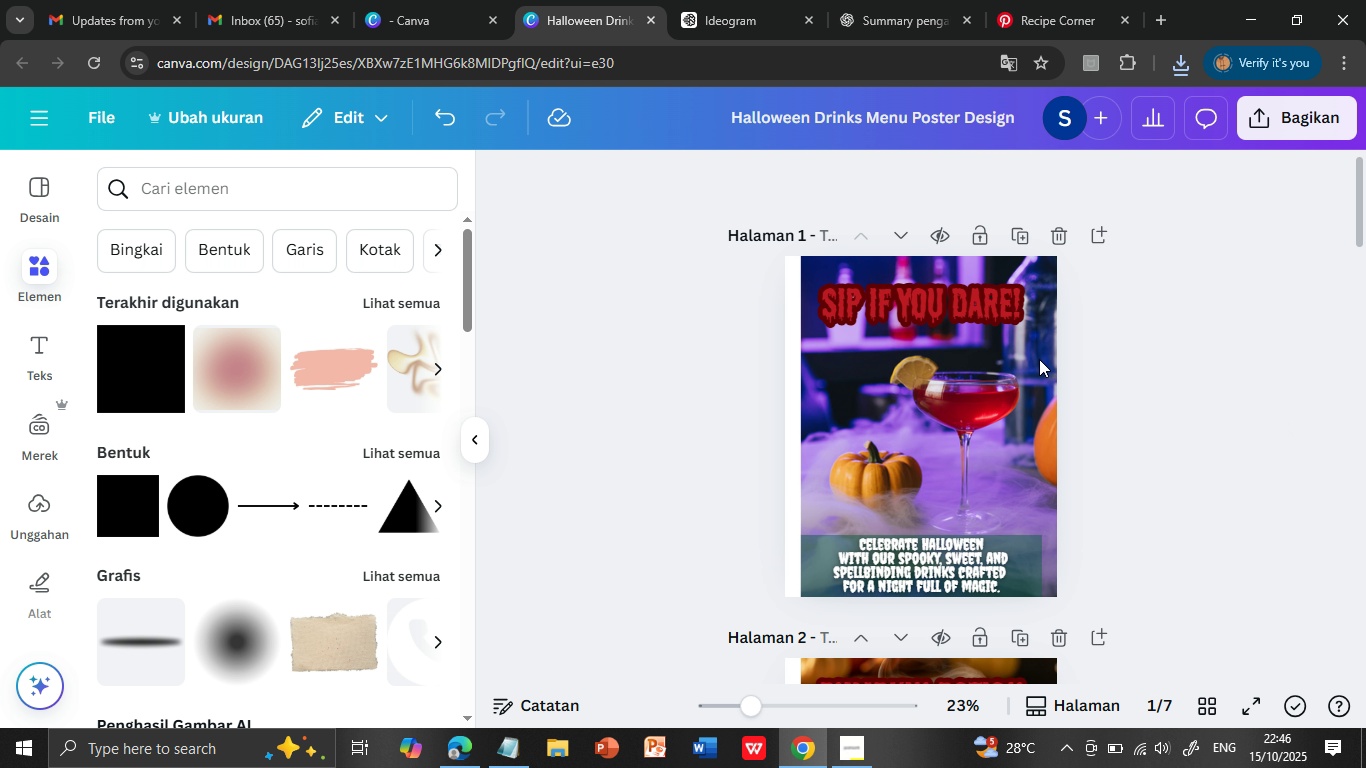 
left_click([1039, 359])
 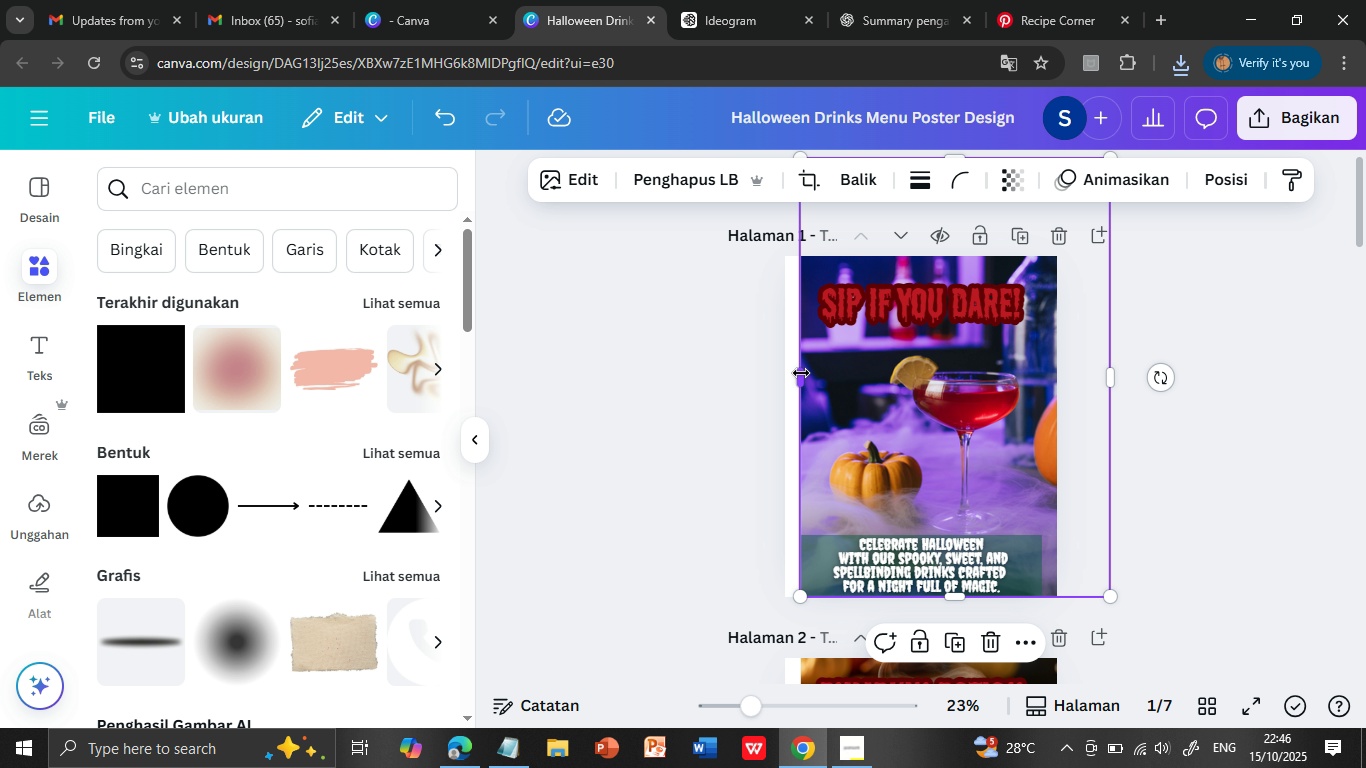 
left_click_drag(start_coordinate=[800, 374], to_coordinate=[789, 375])
 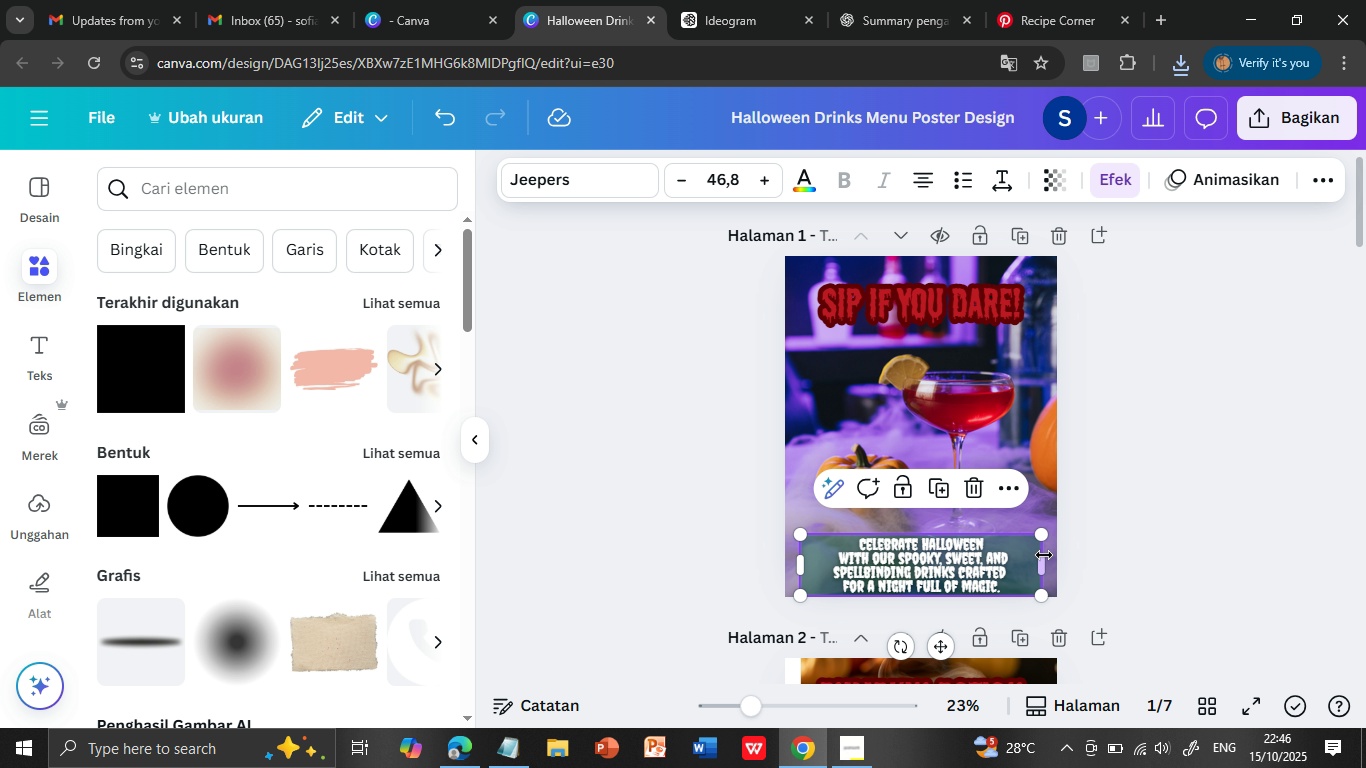 
left_click([1012, 541])
 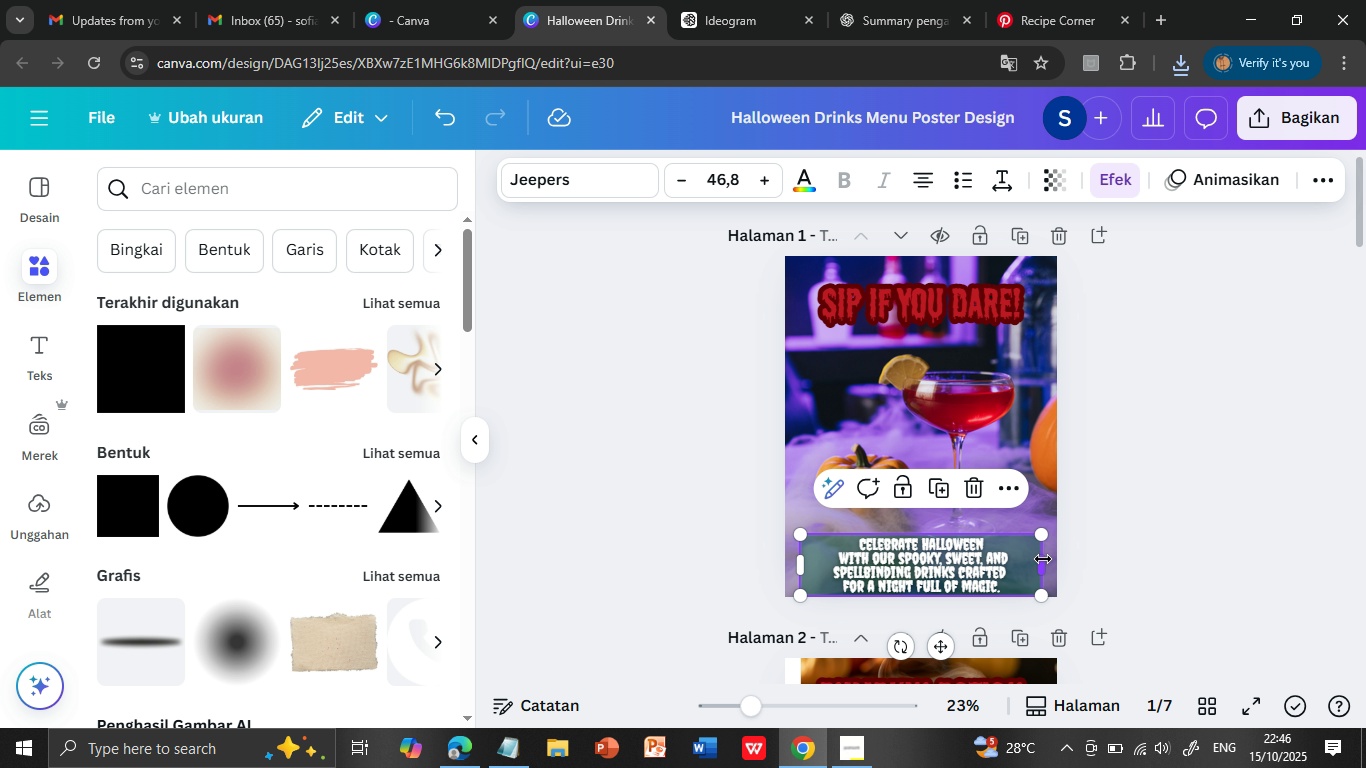 
left_click_drag(start_coordinate=[1043, 559], to_coordinate=[1059, 561])
 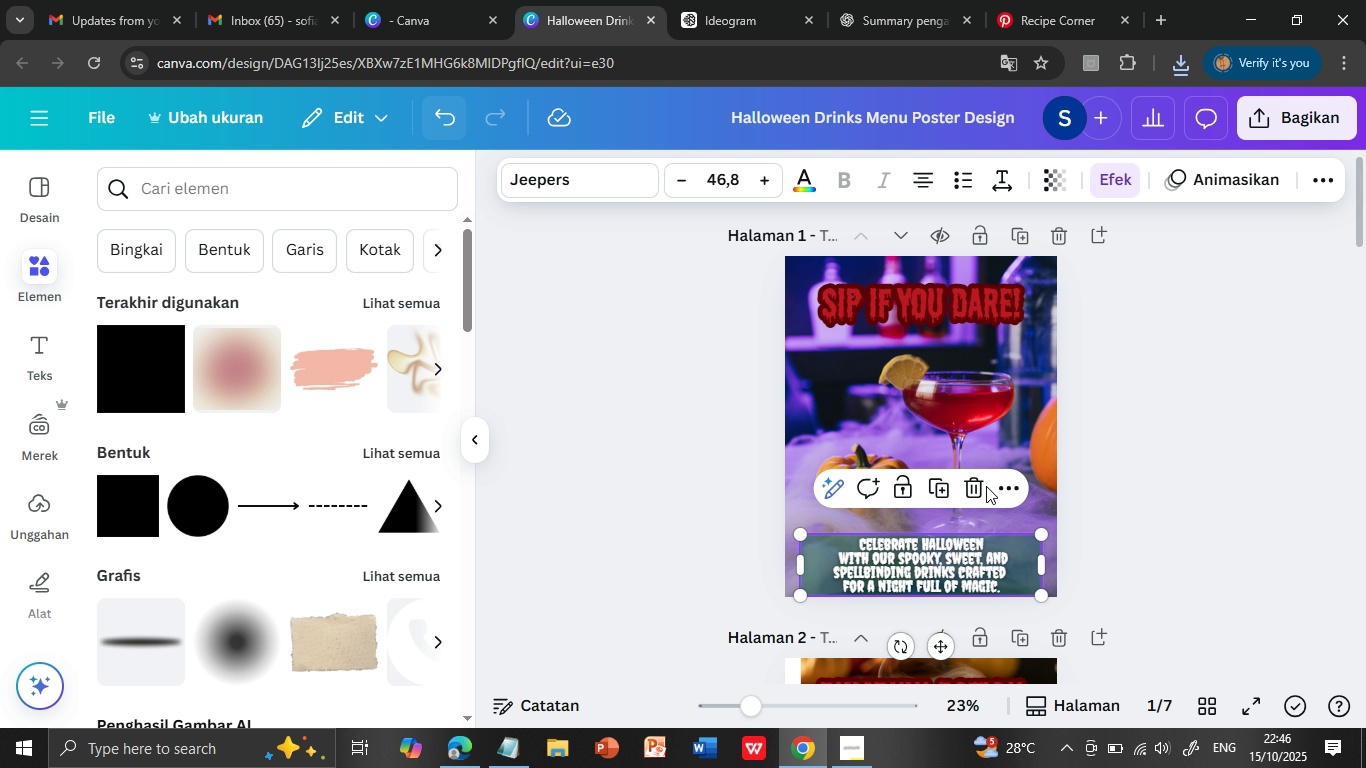 
left_click([451, 115])
 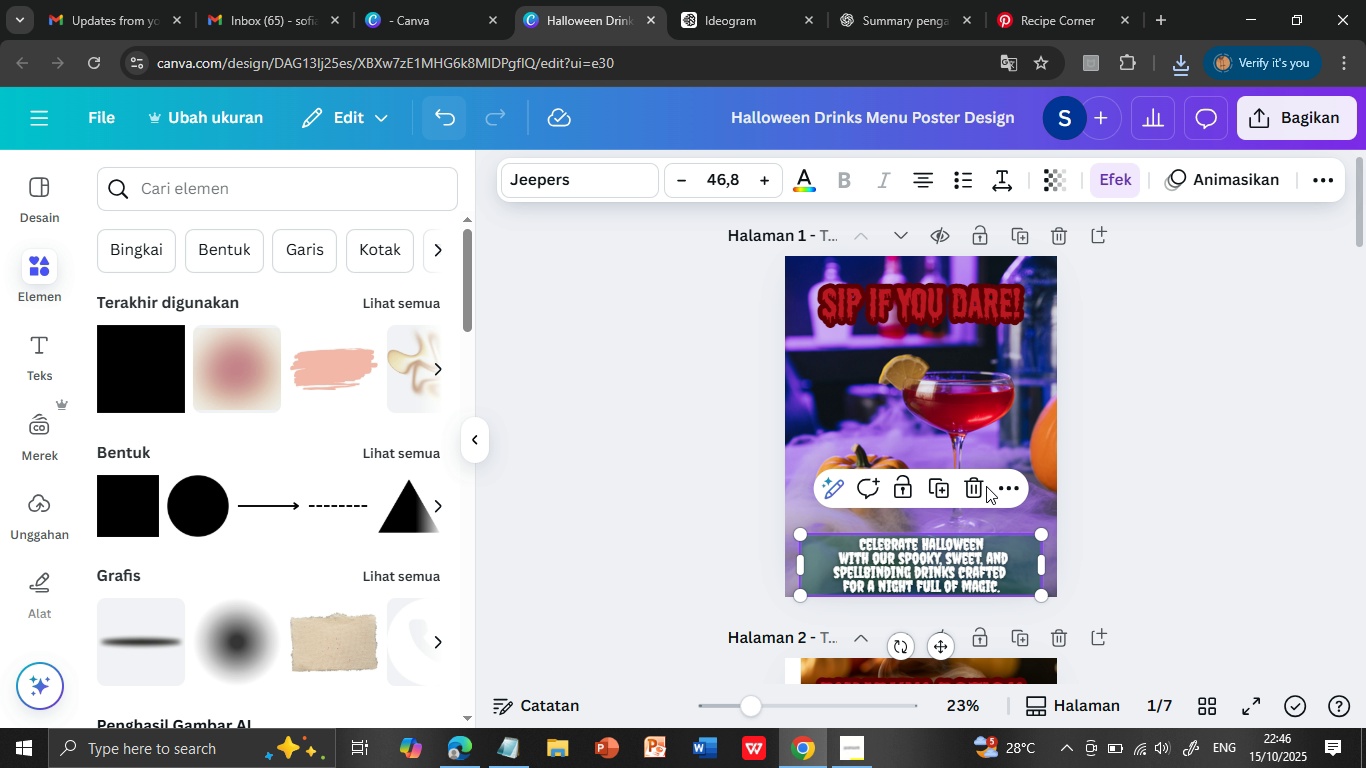 
mouse_move([997, 513])
 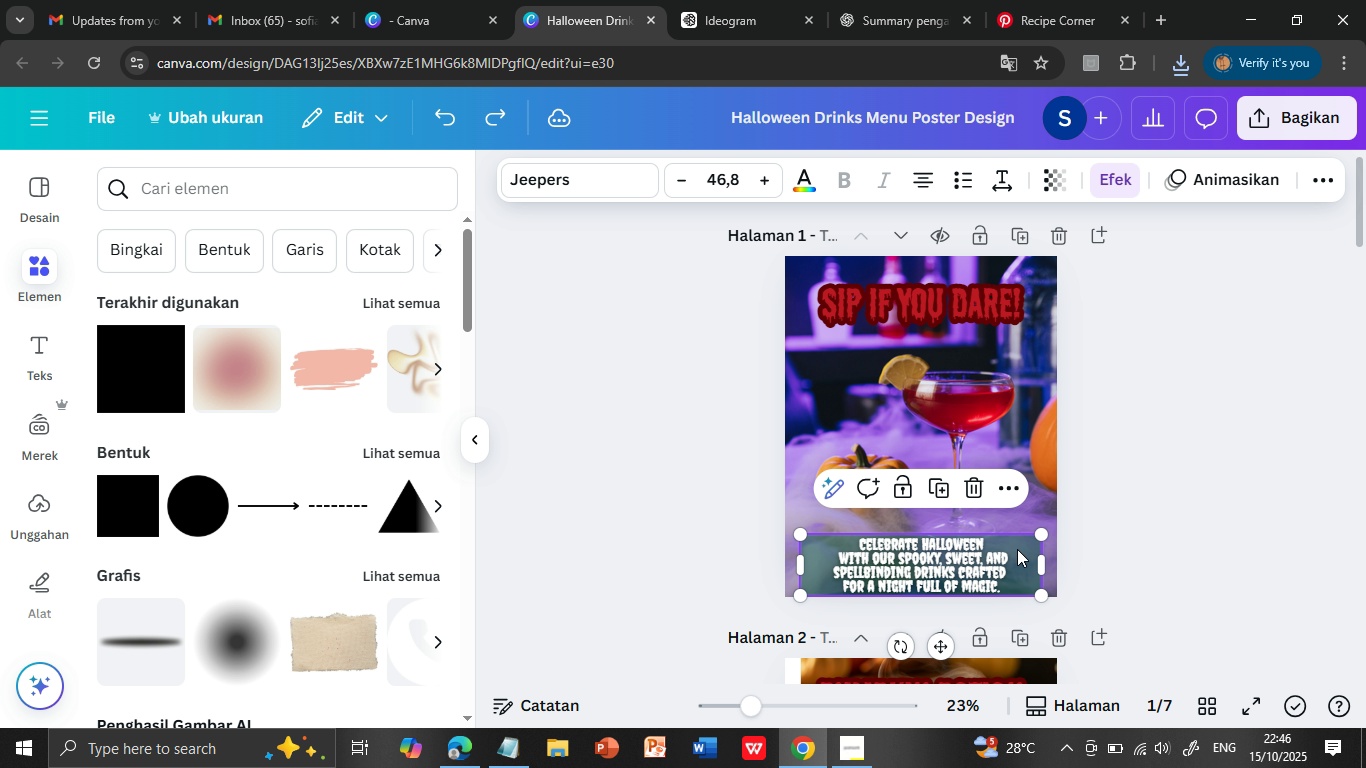 
left_click_drag(start_coordinate=[1017, 549], to_coordinate=[1017, 531])
 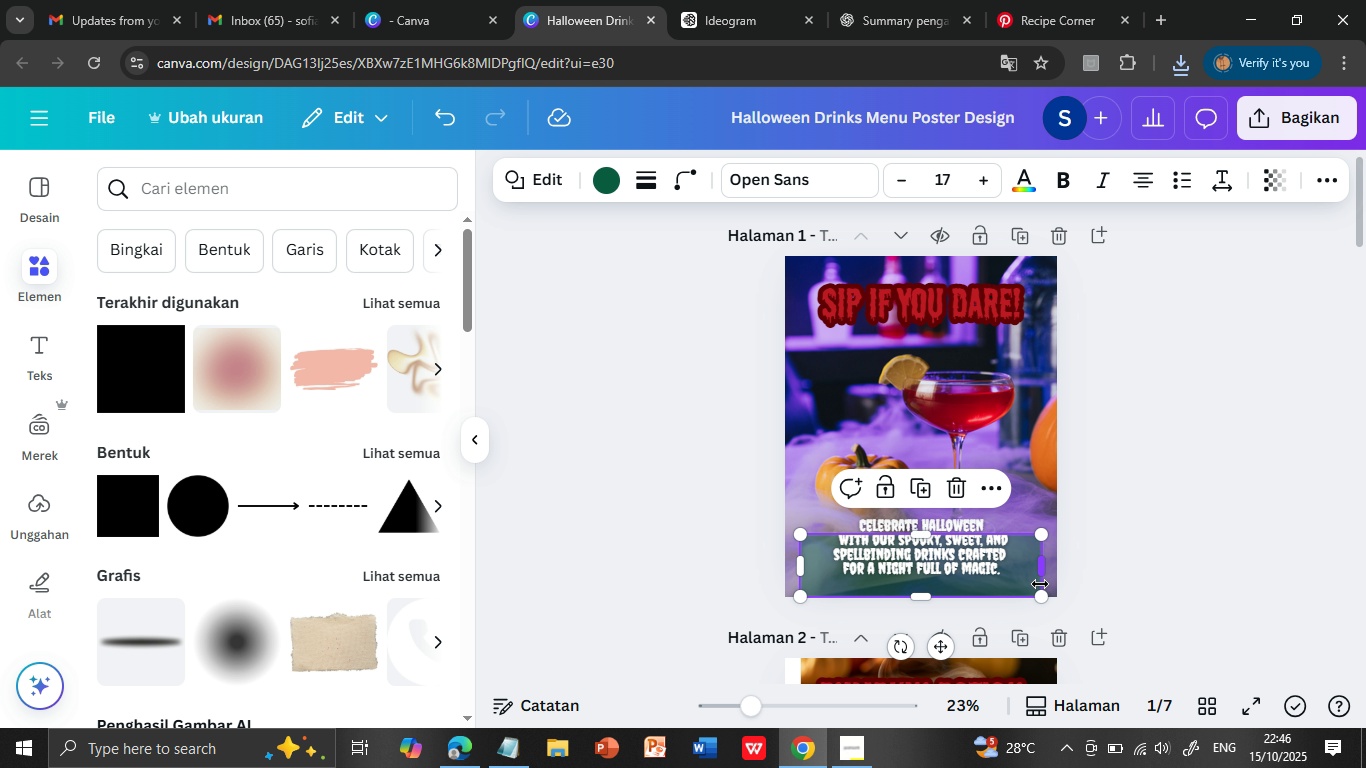 
left_click([1013, 588])
 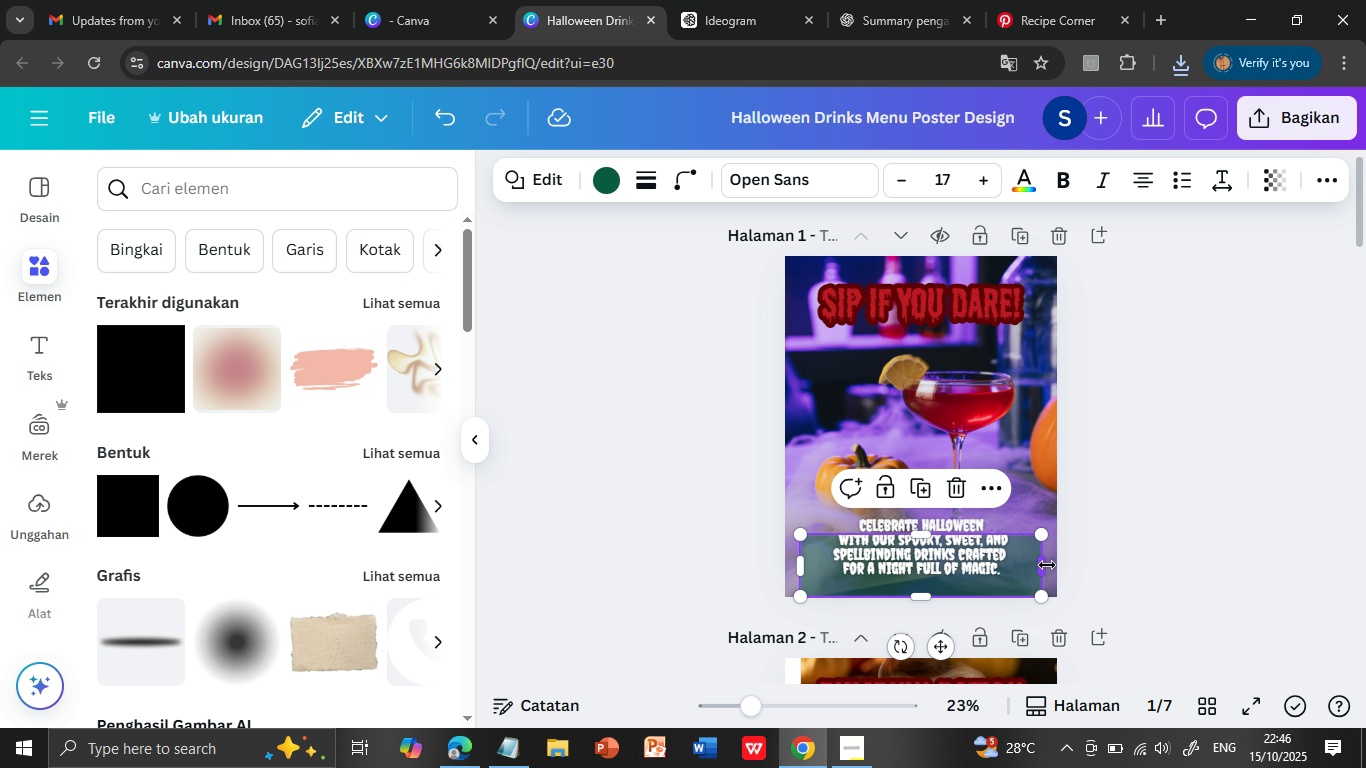 
left_click_drag(start_coordinate=[1047, 566], to_coordinate=[1061, 563])
 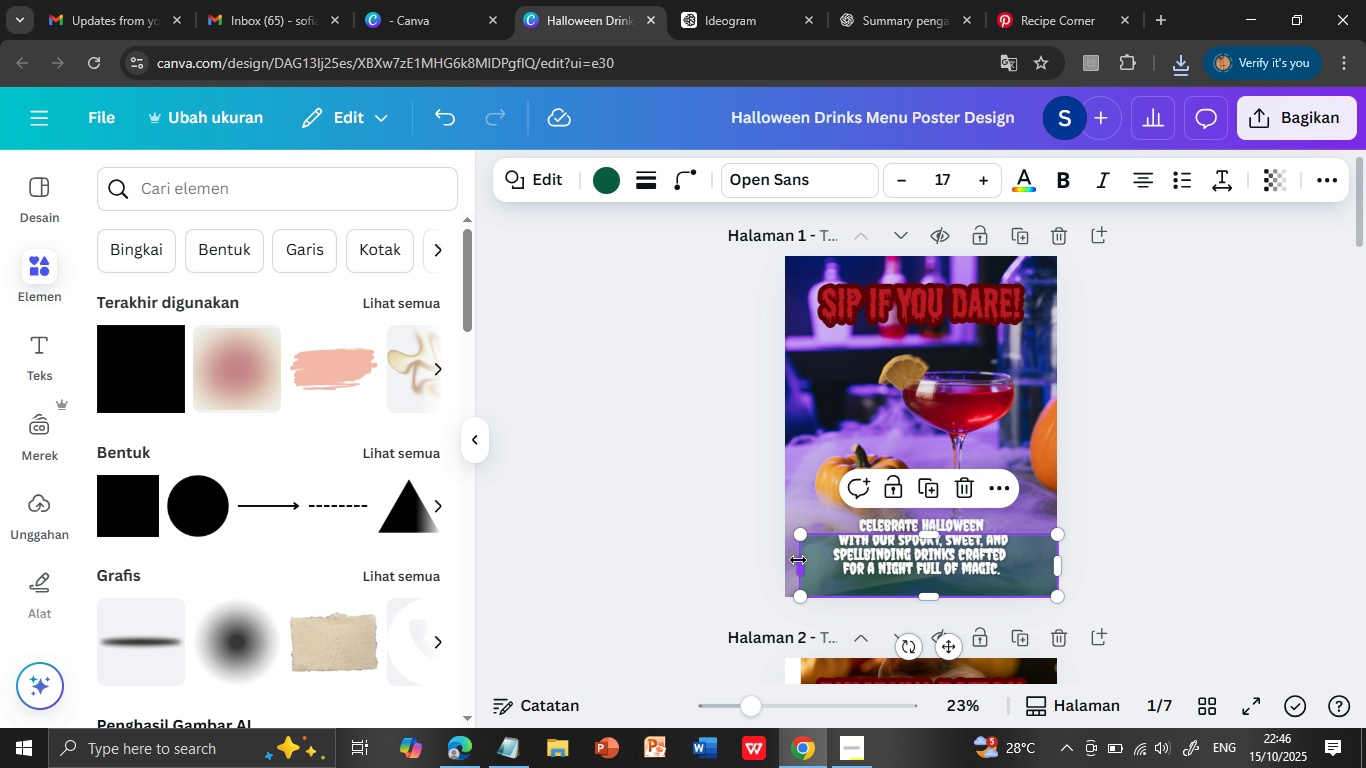 
left_click_drag(start_coordinate=[798, 562], to_coordinate=[785, 565])
 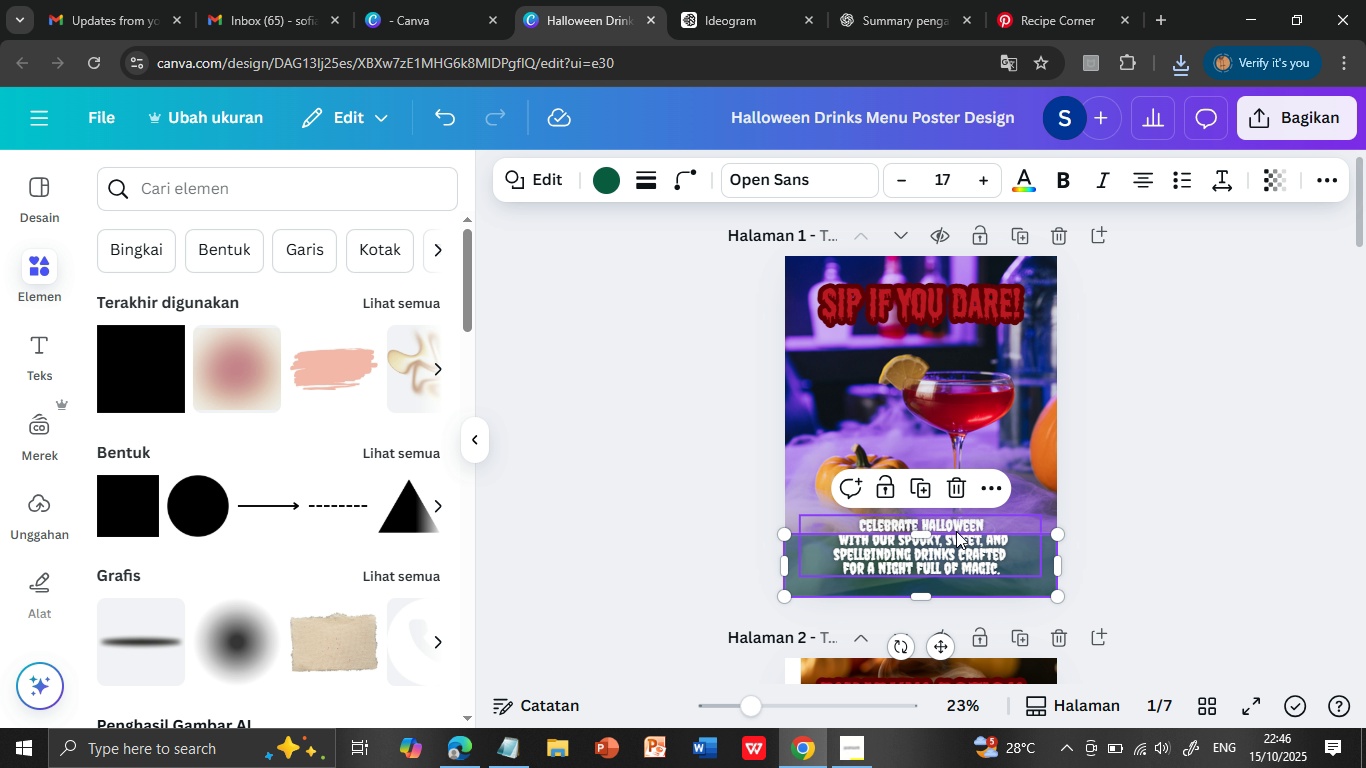 
left_click_drag(start_coordinate=[956, 522], to_coordinate=[955, 538])
 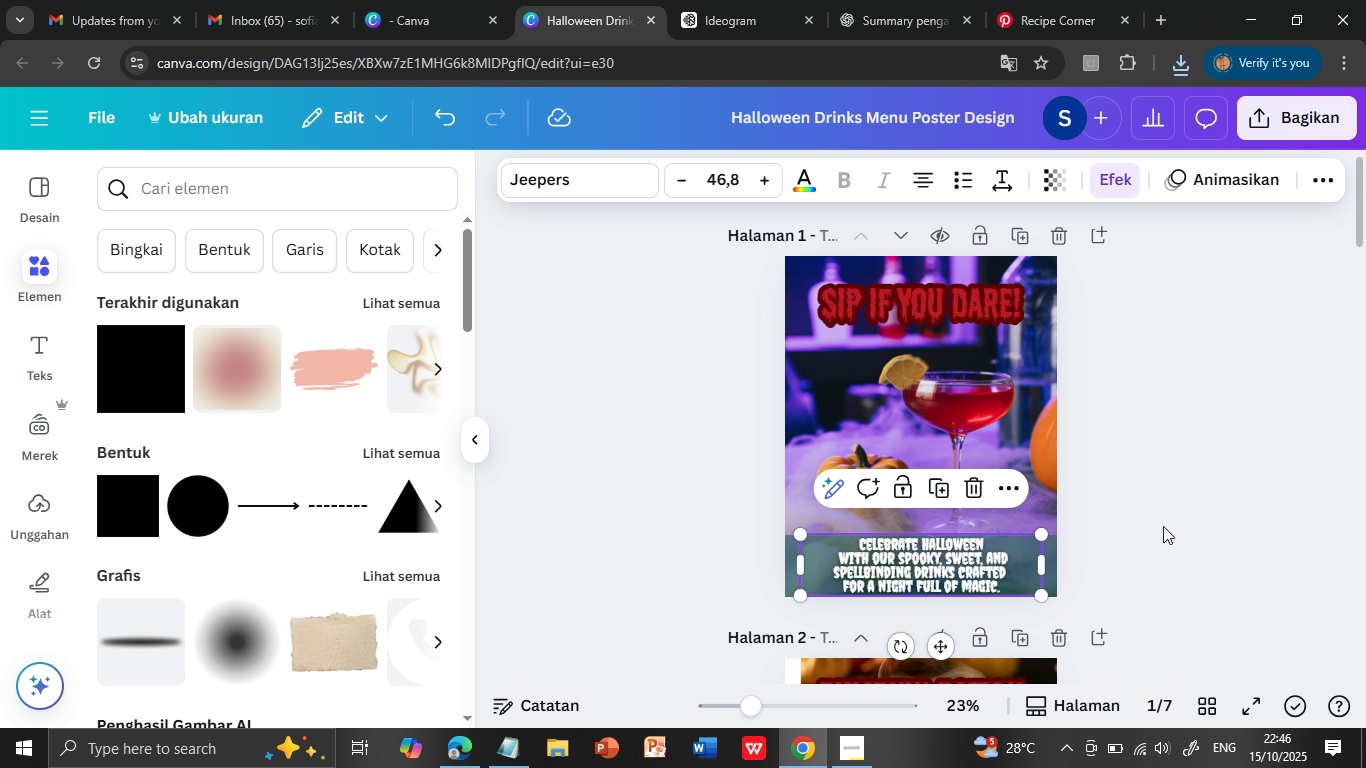 
left_click([1163, 526])
 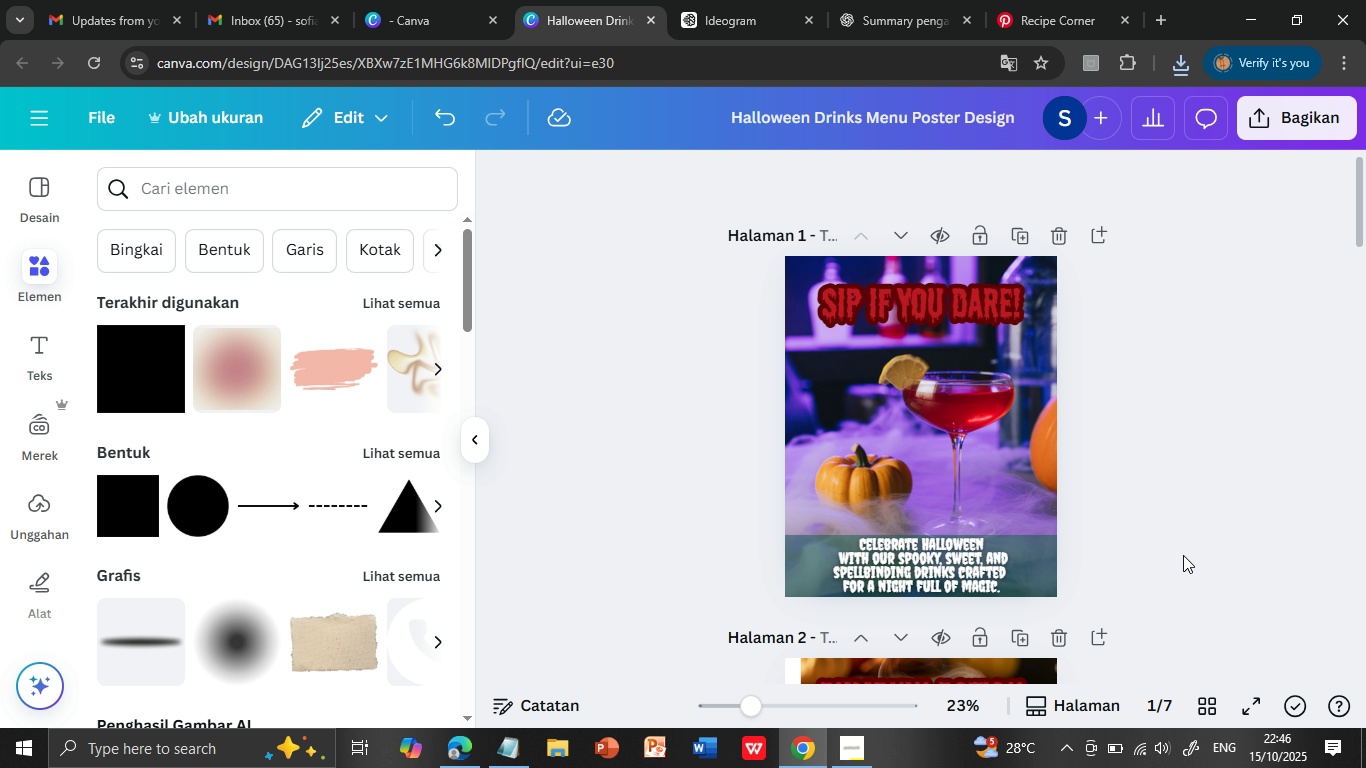 
scroll: coordinate [1183, 555], scroll_direction: up, amount: 1.0
 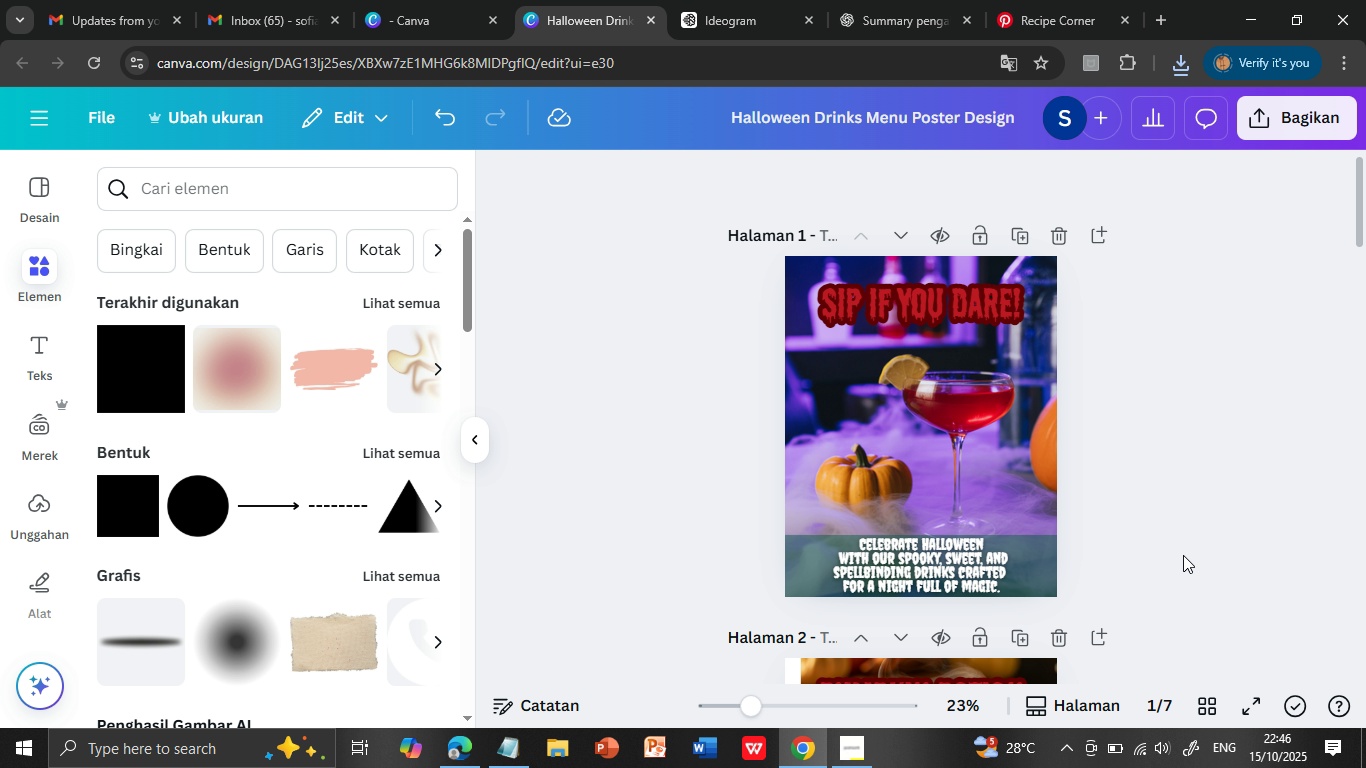 
scroll: coordinate [1183, 552], scroll_direction: down, amount: 4.0
 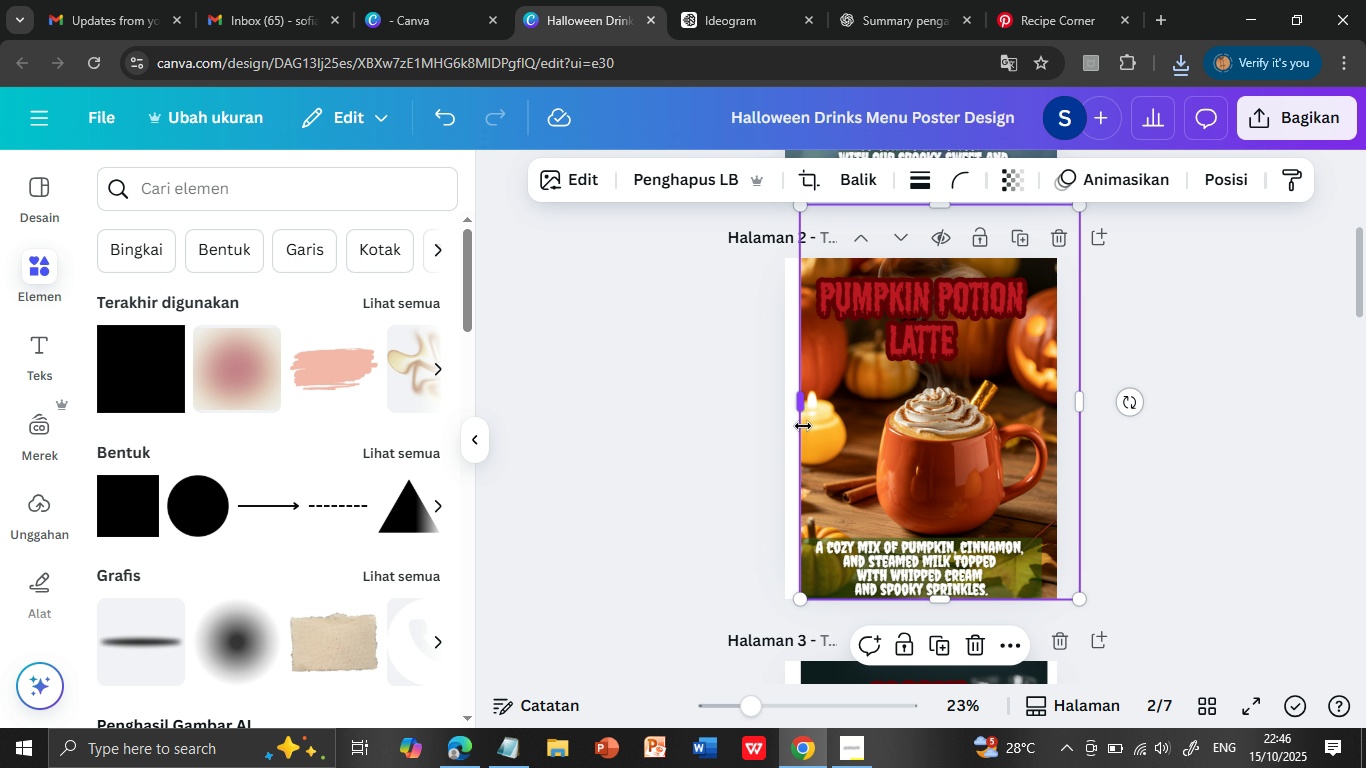 
left_click([829, 445])
 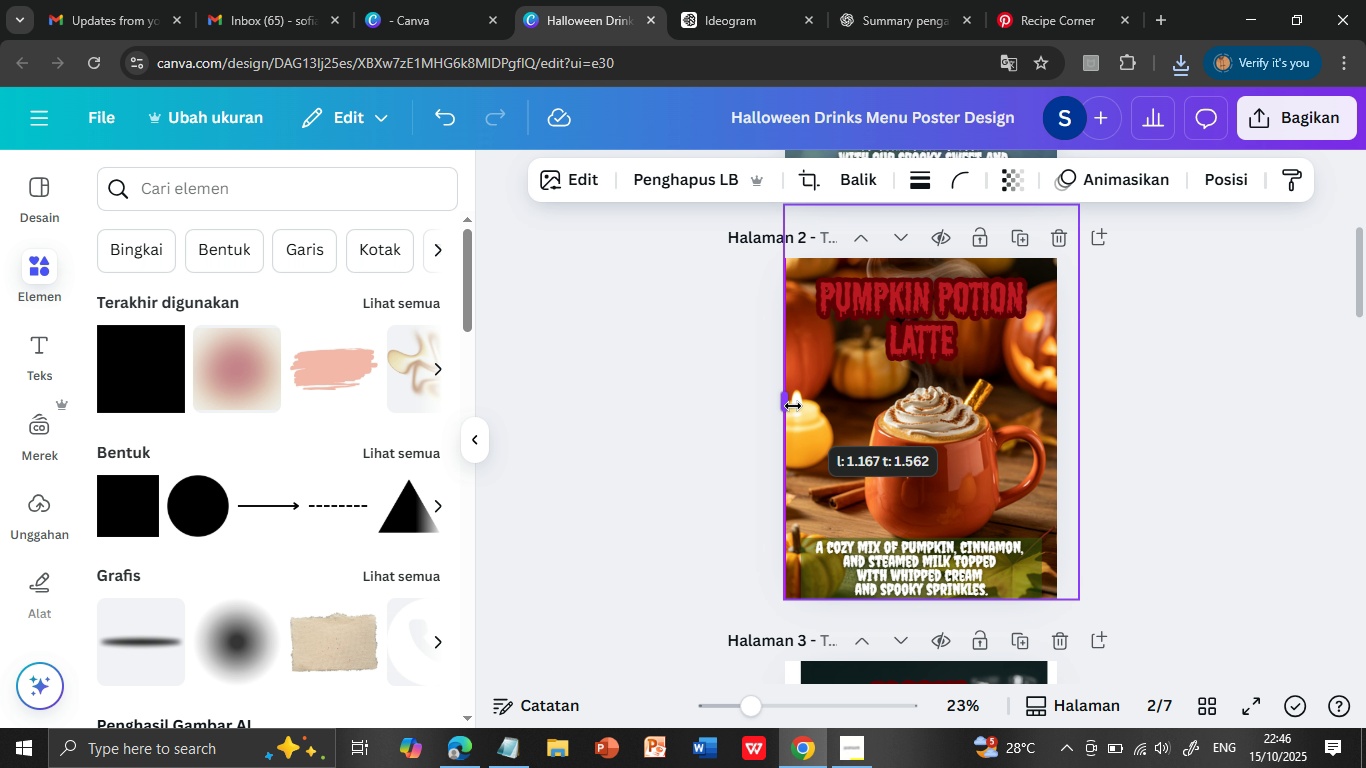 
left_click_drag(start_coordinate=[804, 407], to_coordinate=[790, 405])
 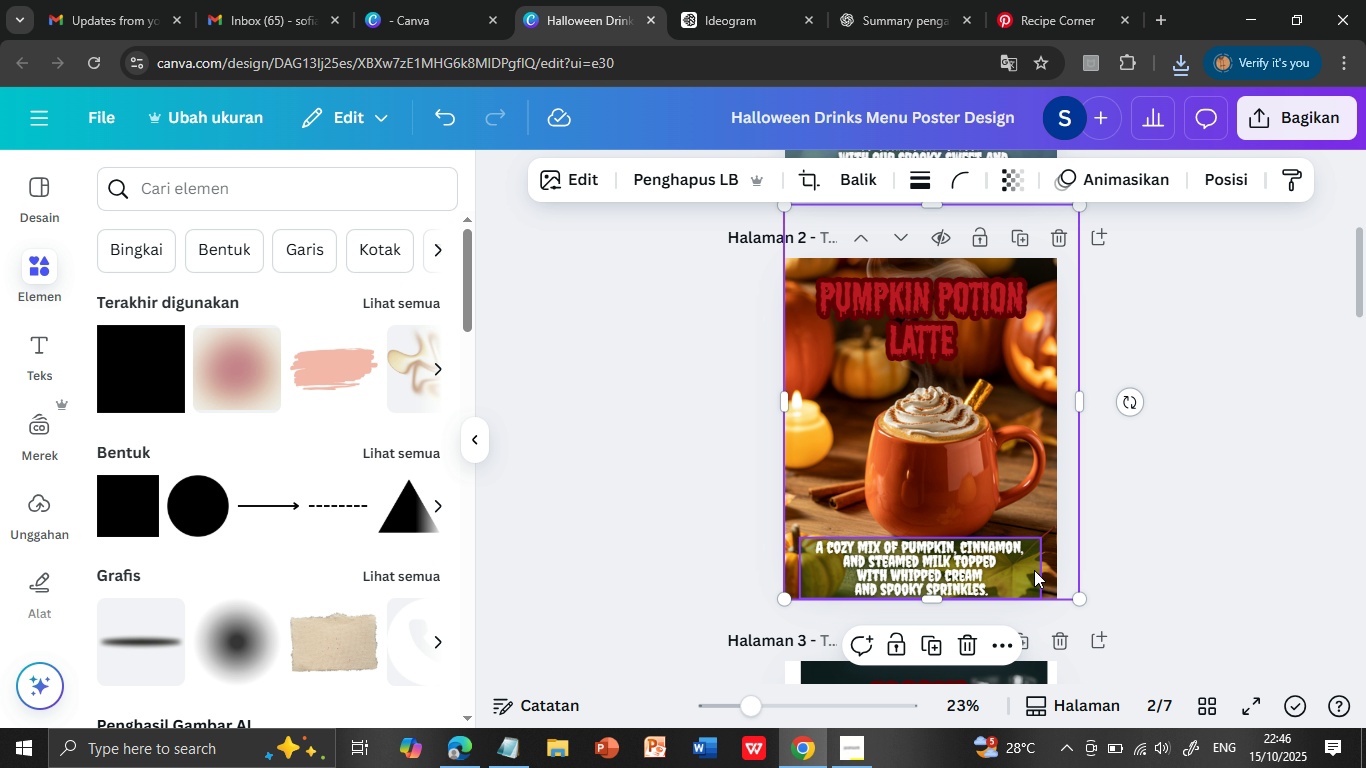 
left_click([1034, 570])
 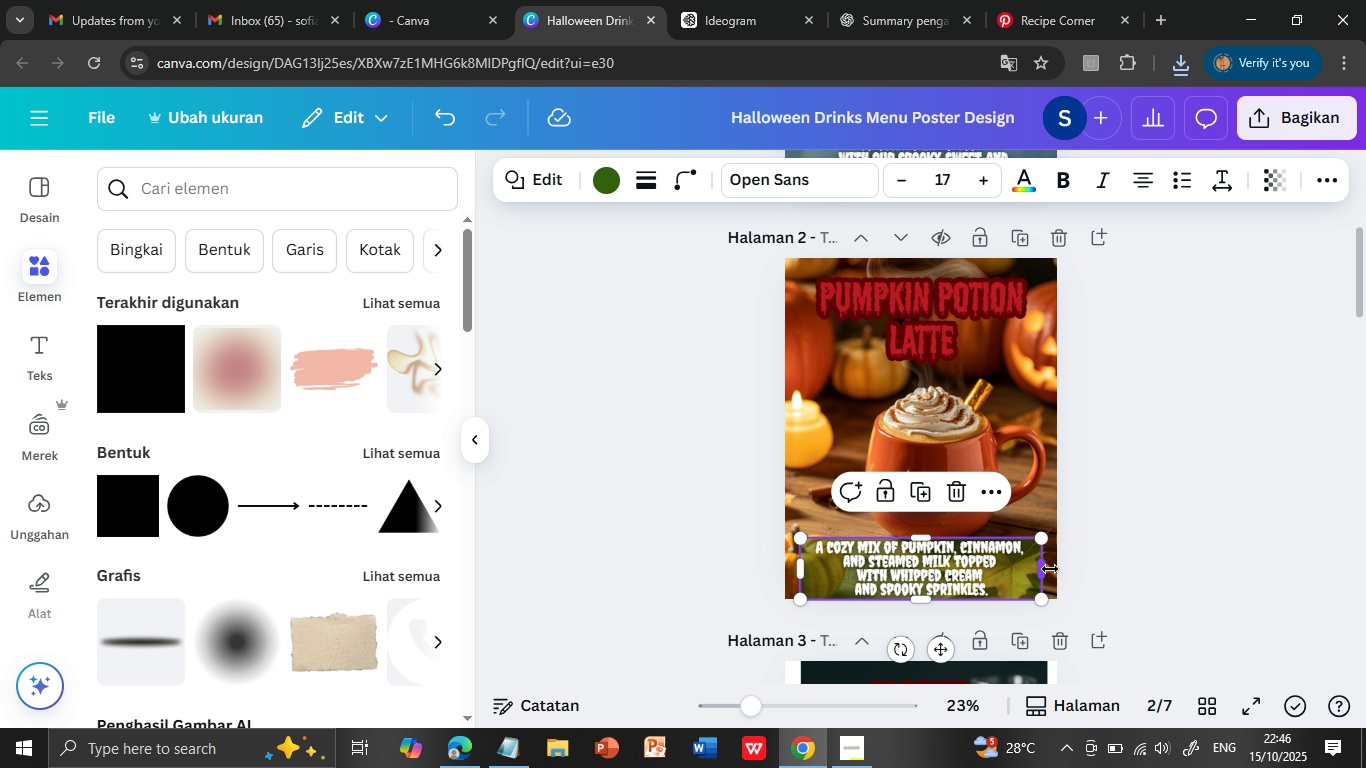 
left_click_drag(start_coordinate=[1048, 569], to_coordinate=[1060, 566])
 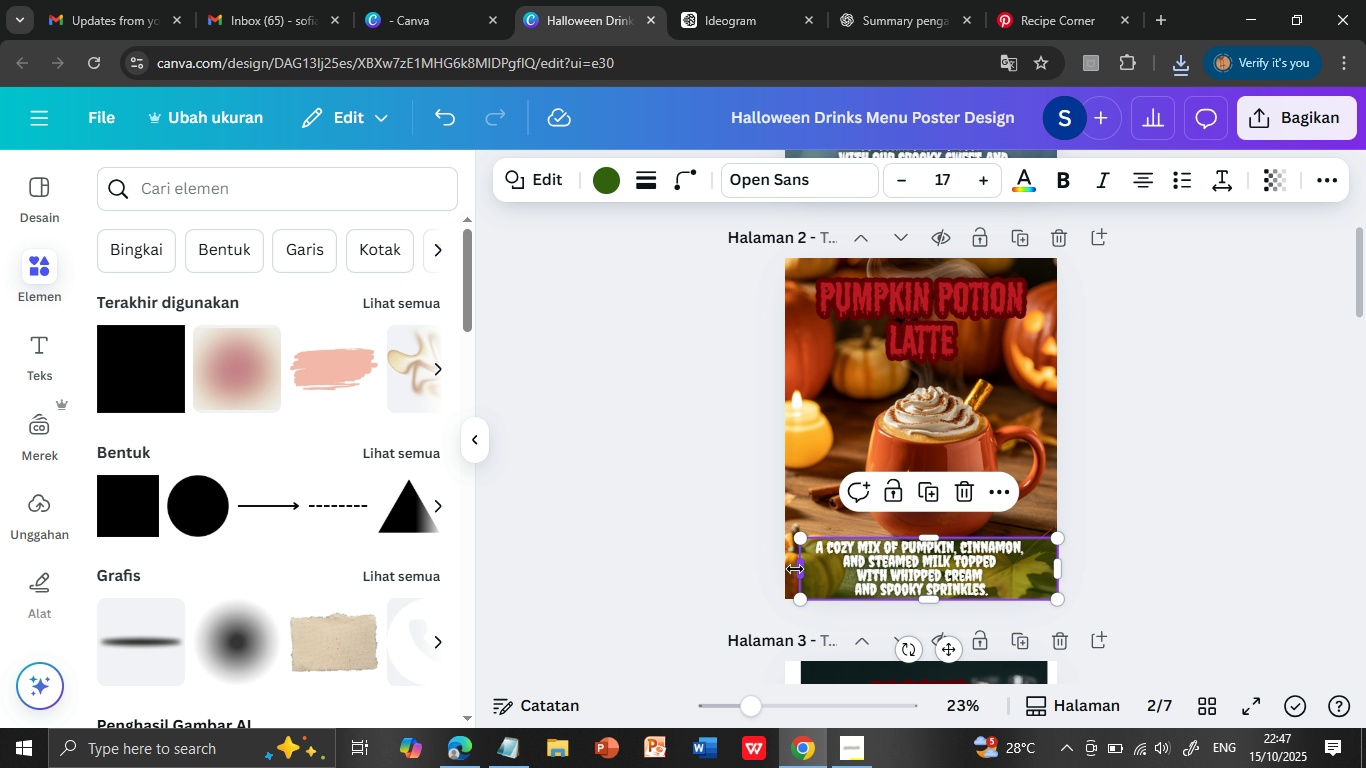 
left_click_drag(start_coordinate=[795, 569], to_coordinate=[786, 566])
 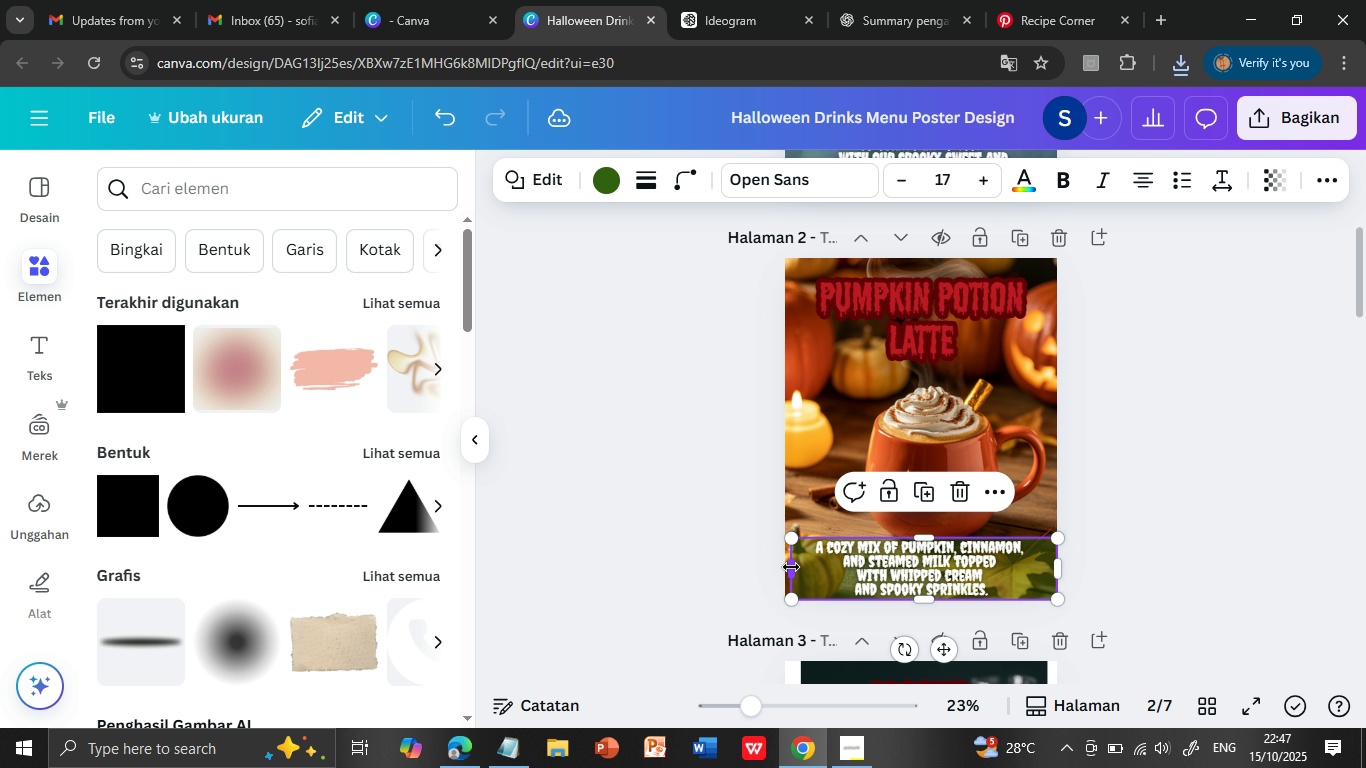 
left_click_drag(start_coordinate=[794, 566], to_coordinate=[789, 567])
 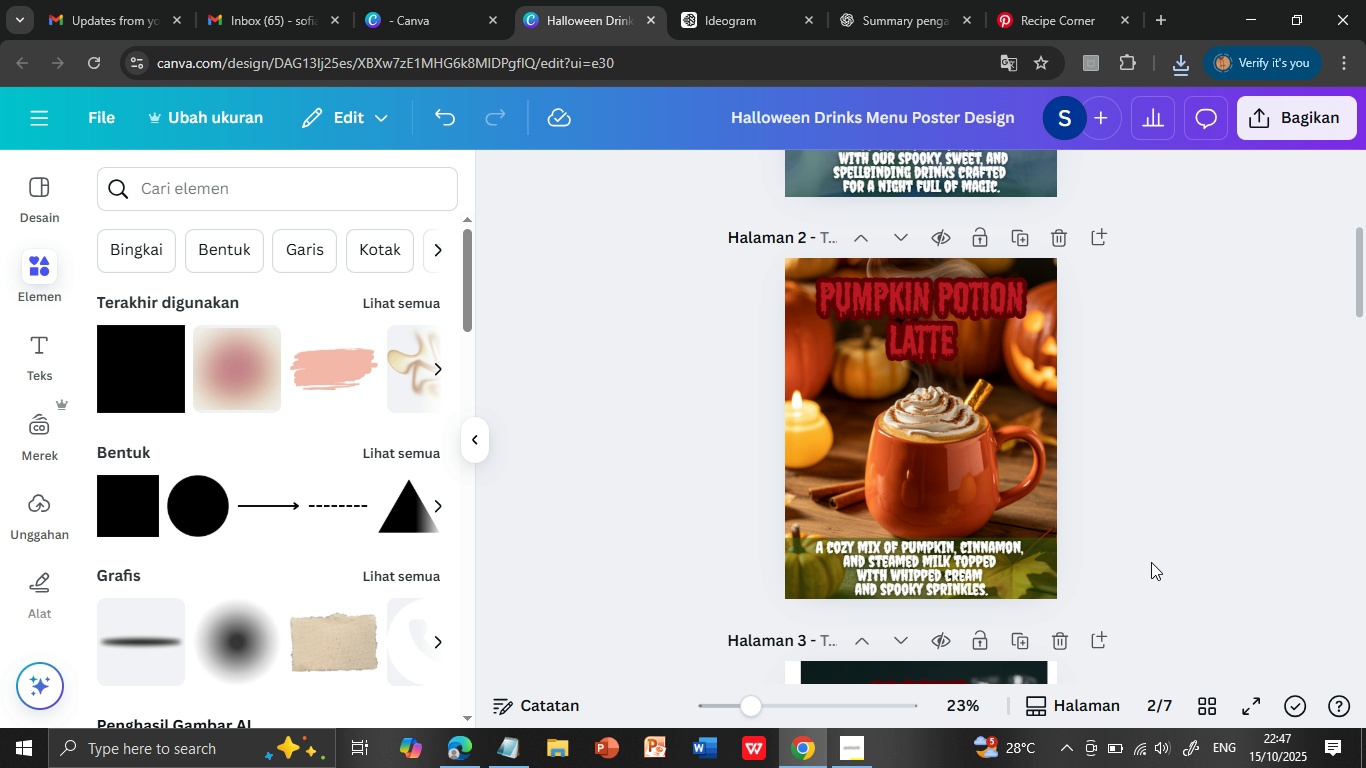 
left_click([1144, 557])
 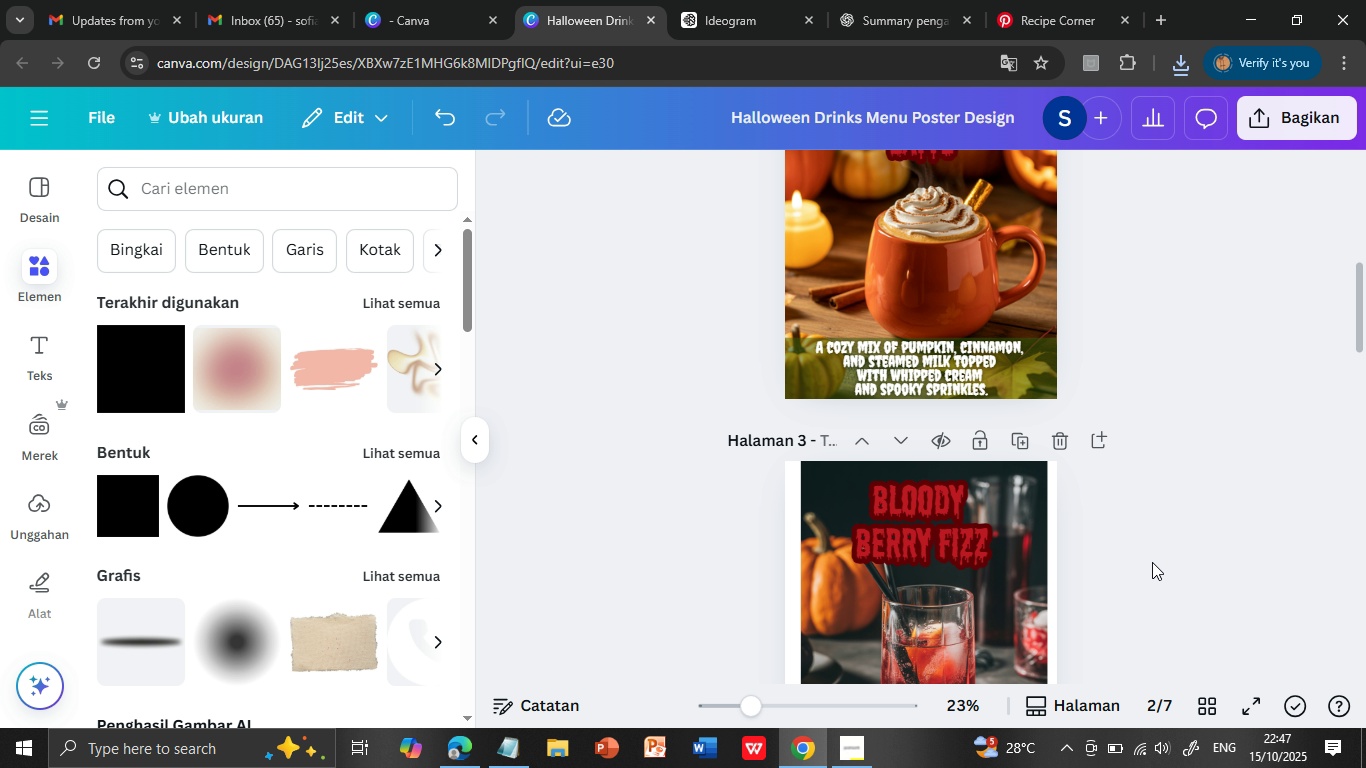 
scroll: coordinate [1152, 562], scroll_direction: down, amount: 2.0
 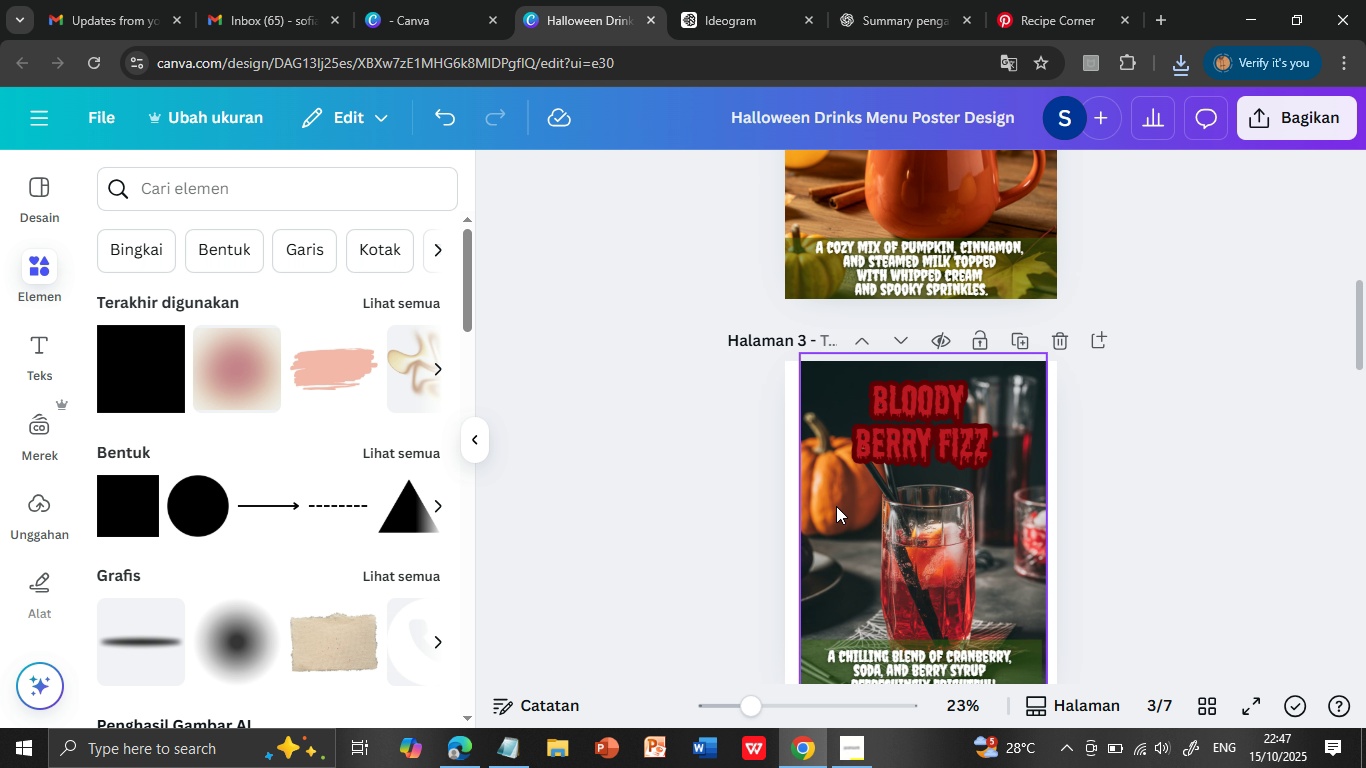 
left_click([824, 508])
 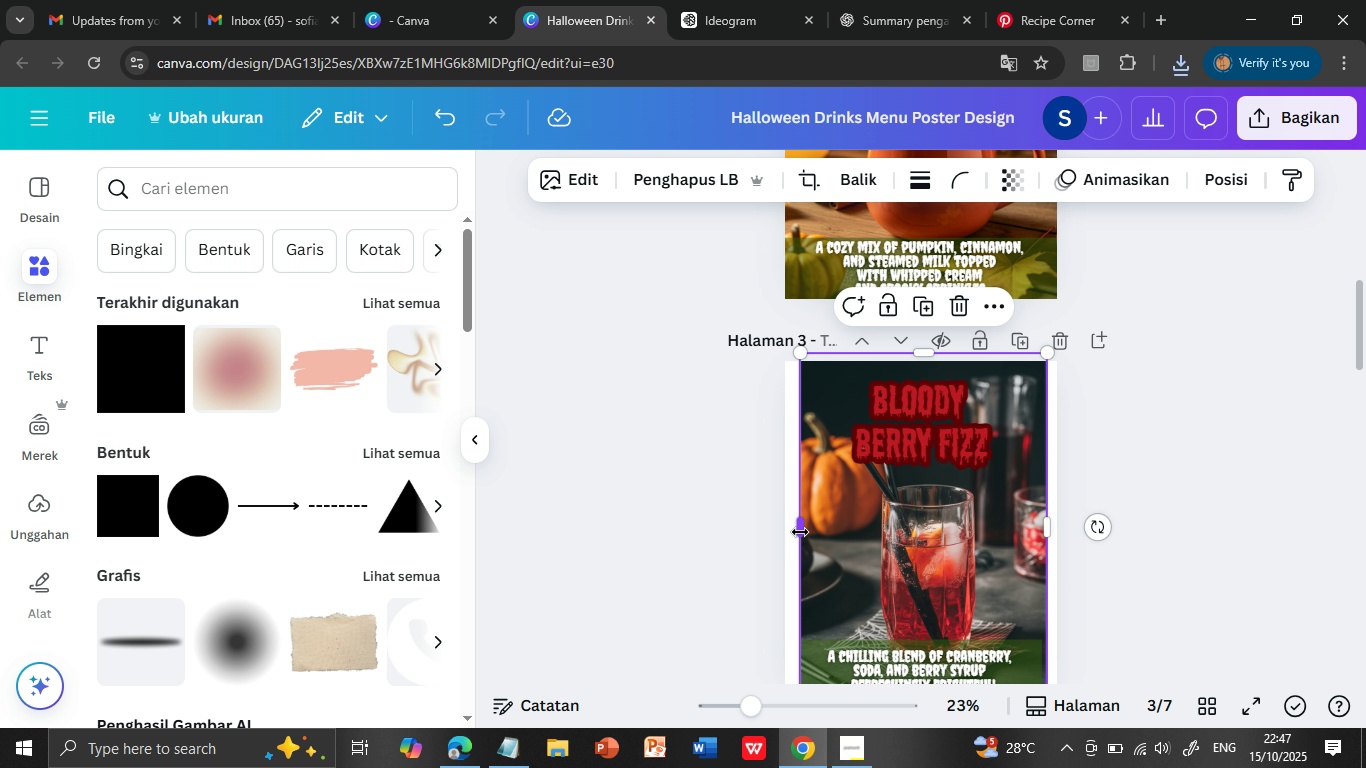 
left_click_drag(start_coordinate=[800, 533], to_coordinate=[789, 532])
 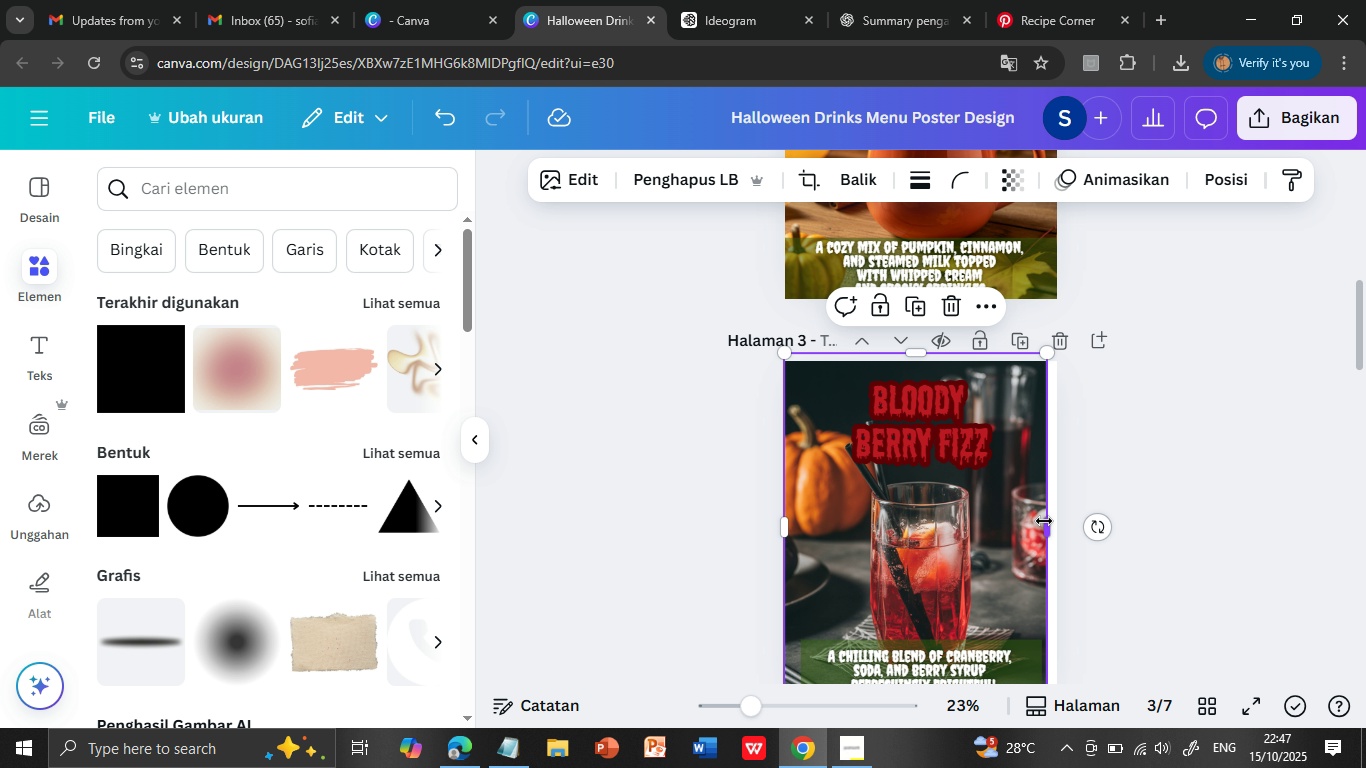 
left_click_drag(start_coordinate=[1044, 521], to_coordinate=[1054, 520])
 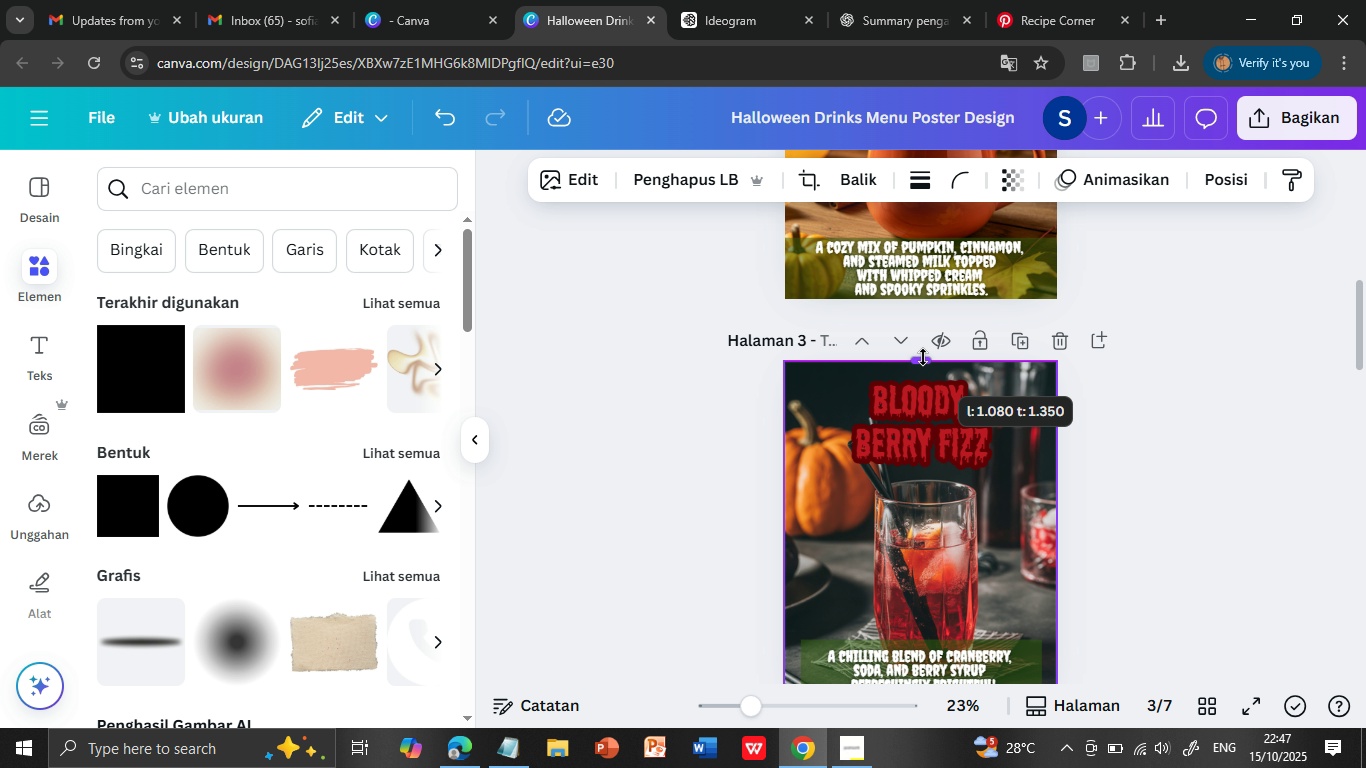 
scroll: coordinate [1190, 481], scroll_direction: down, amount: 2.0
 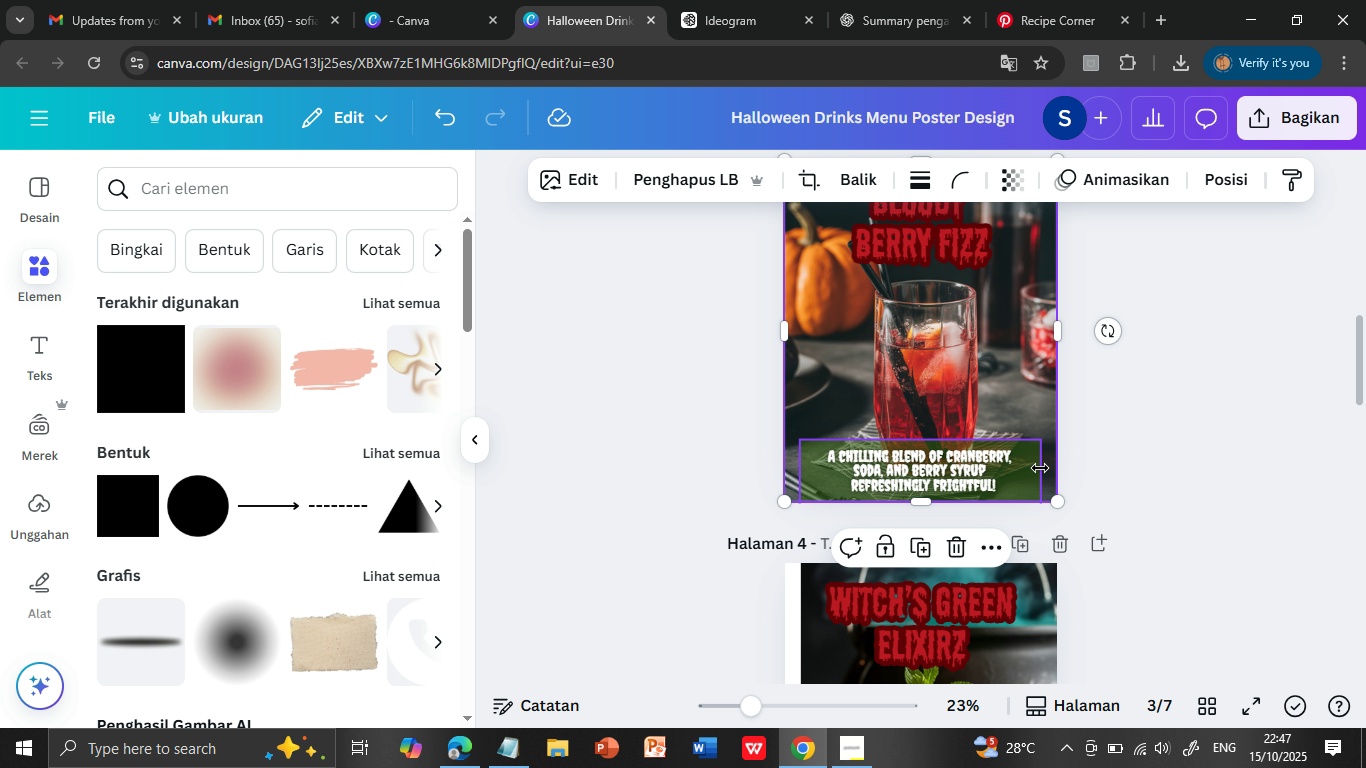 
left_click([1040, 468])
 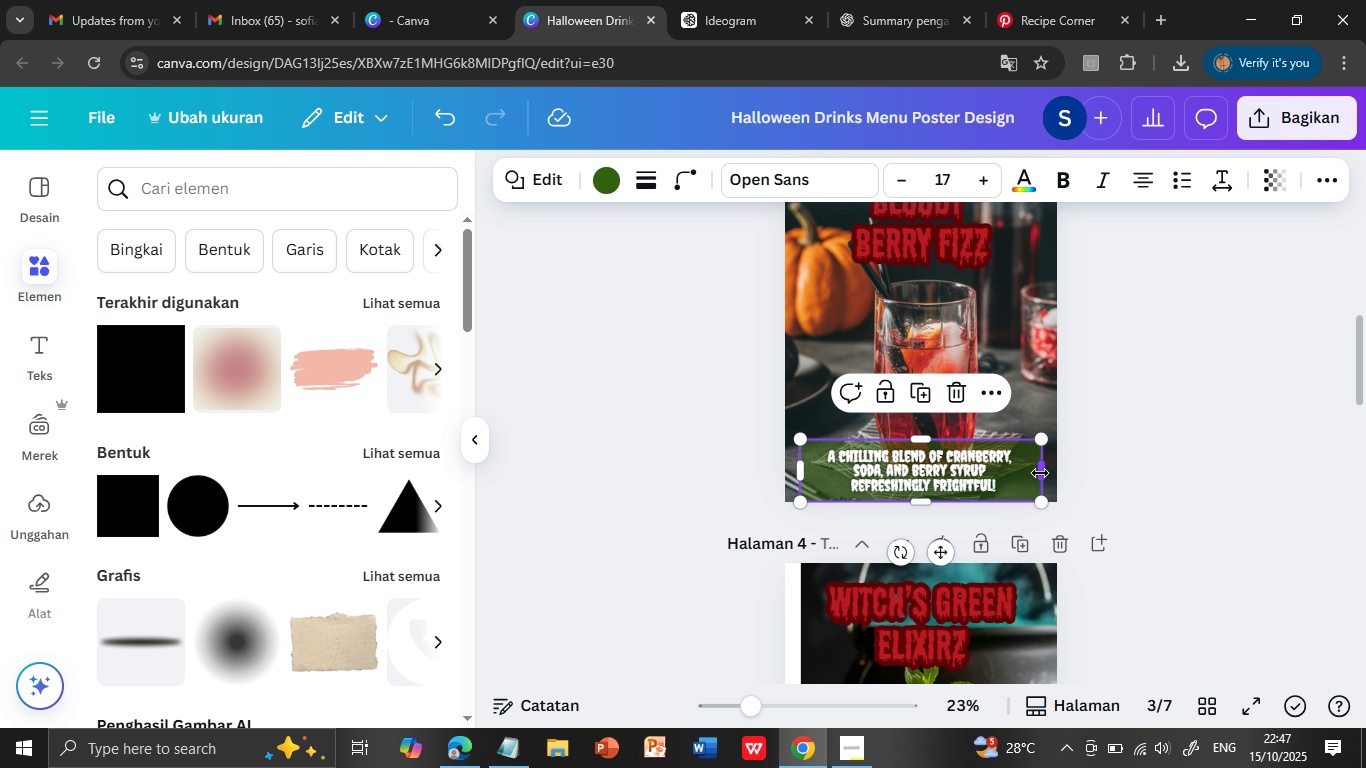 
left_click_drag(start_coordinate=[1040, 473], to_coordinate=[1052, 471])
 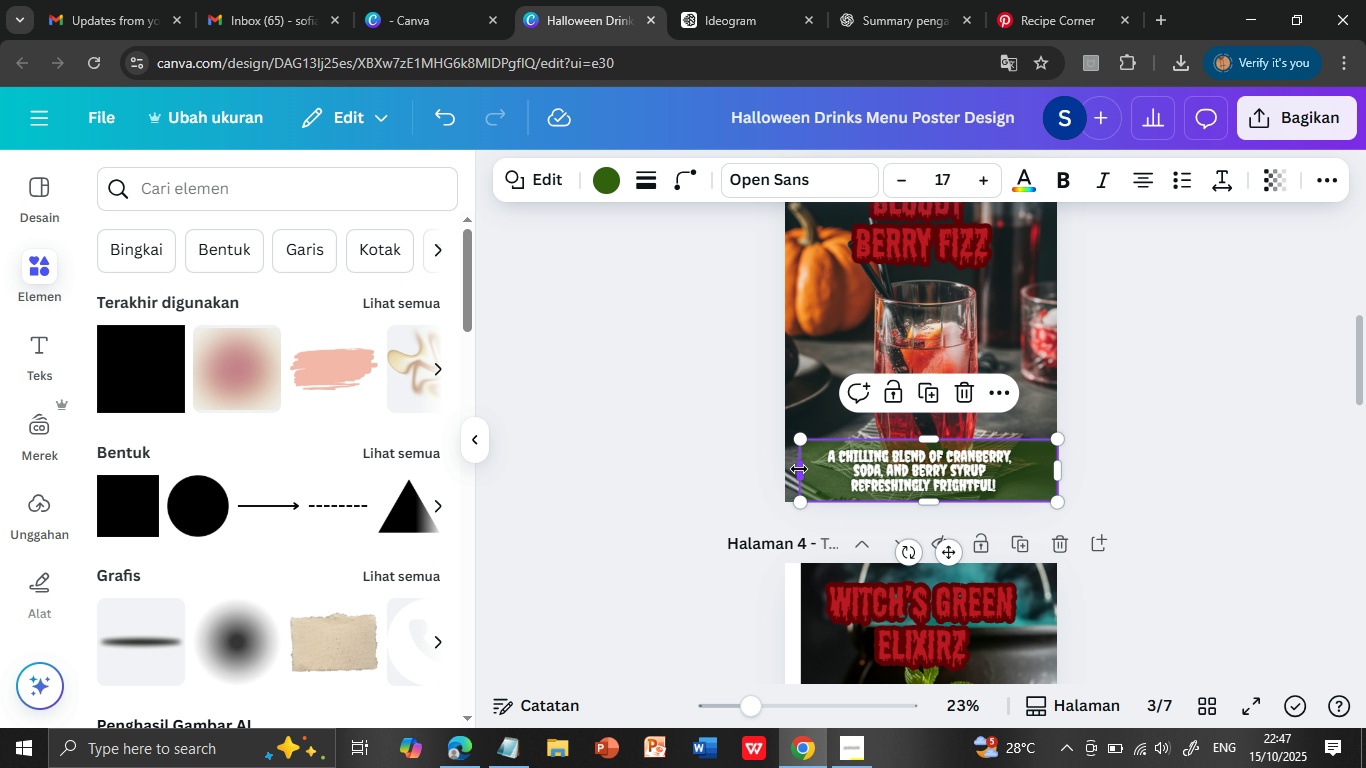 
left_click_drag(start_coordinate=[803, 469], to_coordinate=[794, 469])
 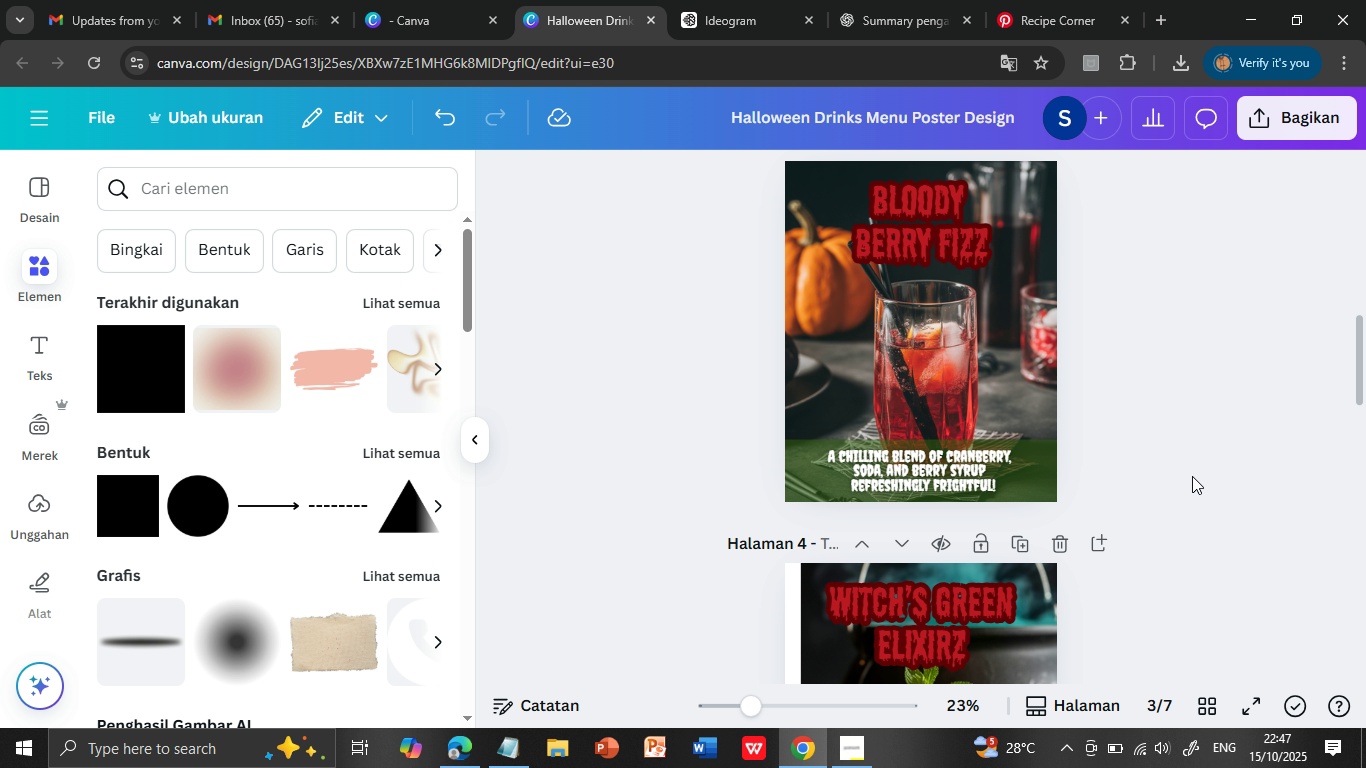 
left_click([1192, 476])
 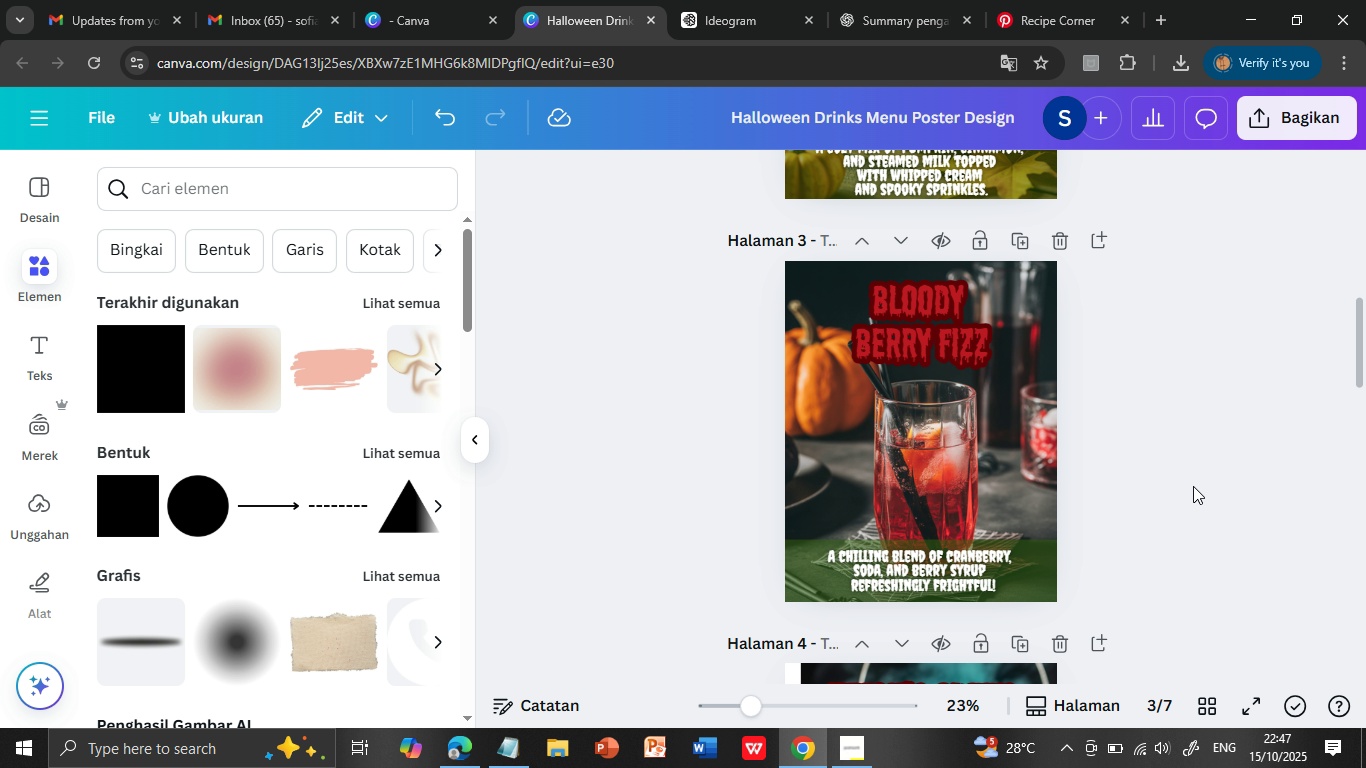 
scroll: coordinate [1193, 486], scroll_direction: up, amount: 1.0
 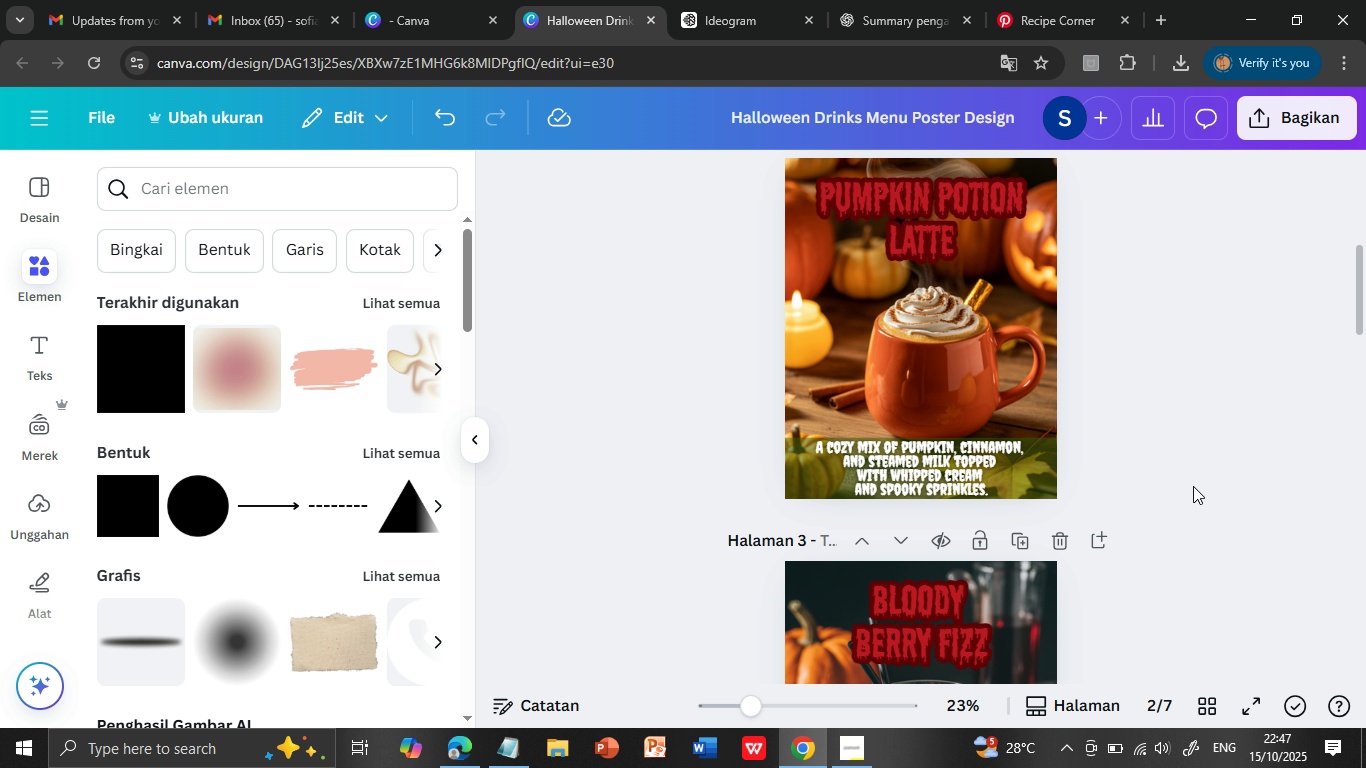 
scroll: coordinate [1193, 489], scroll_direction: down, amount: 4.0
 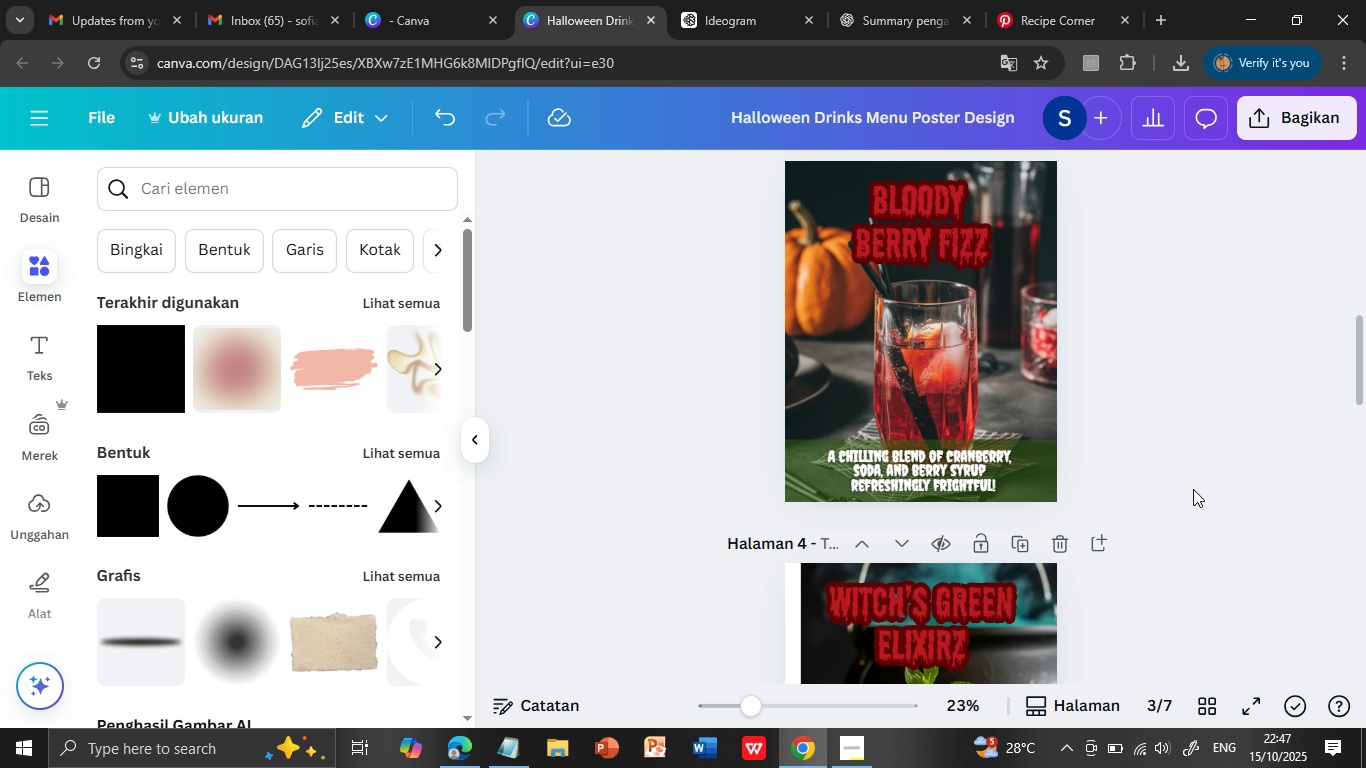 
scroll: coordinate [1193, 489], scroll_direction: up, amount: 4.0
 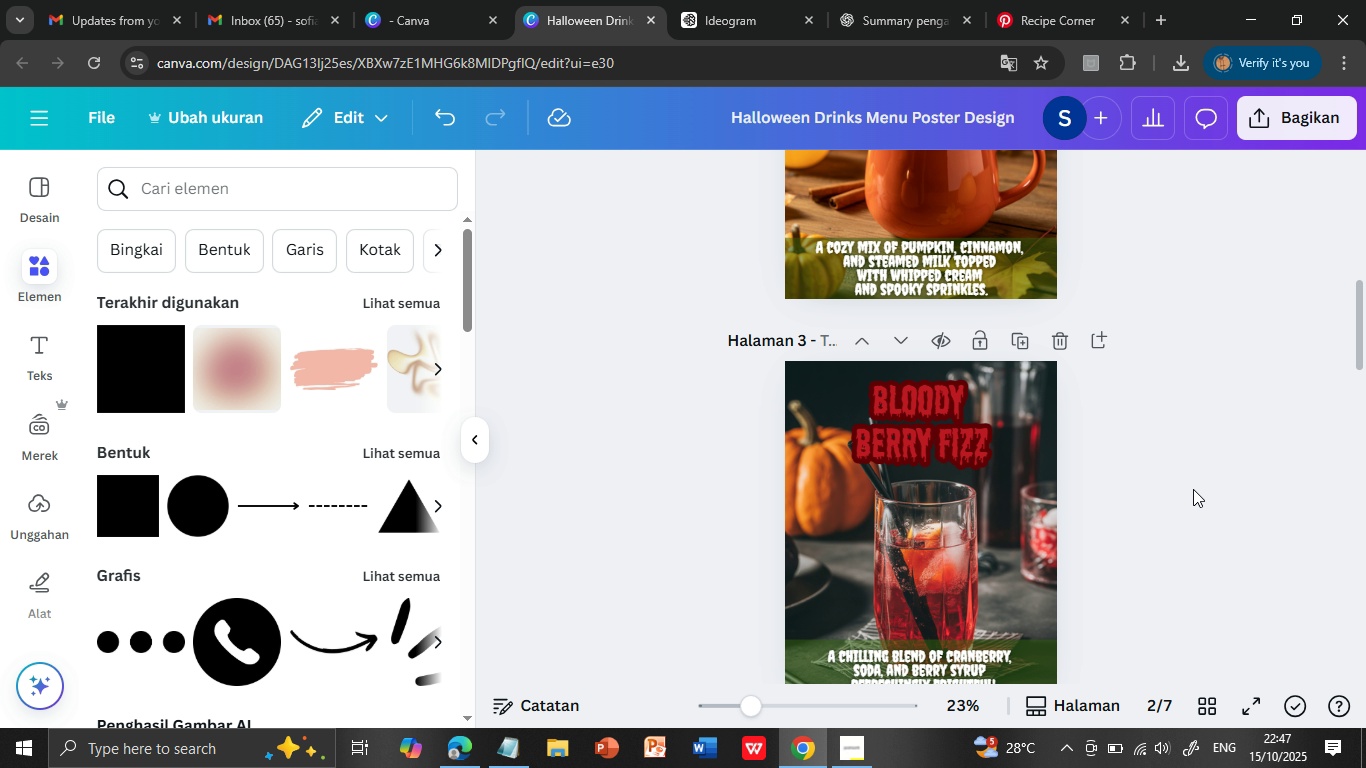 
scroll: coordinate [1193, 489], scroll_direction: down, amount: 4.0
 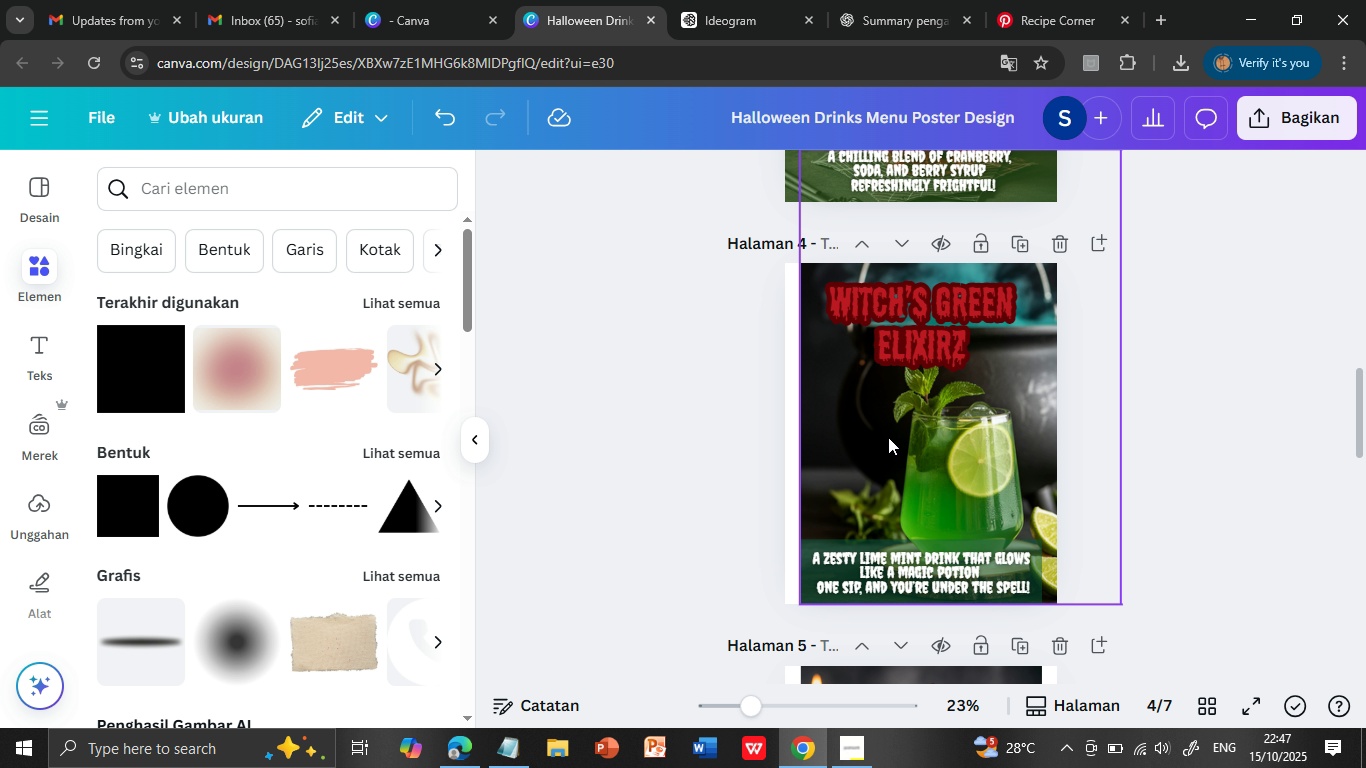 
left_click([888, 437])
 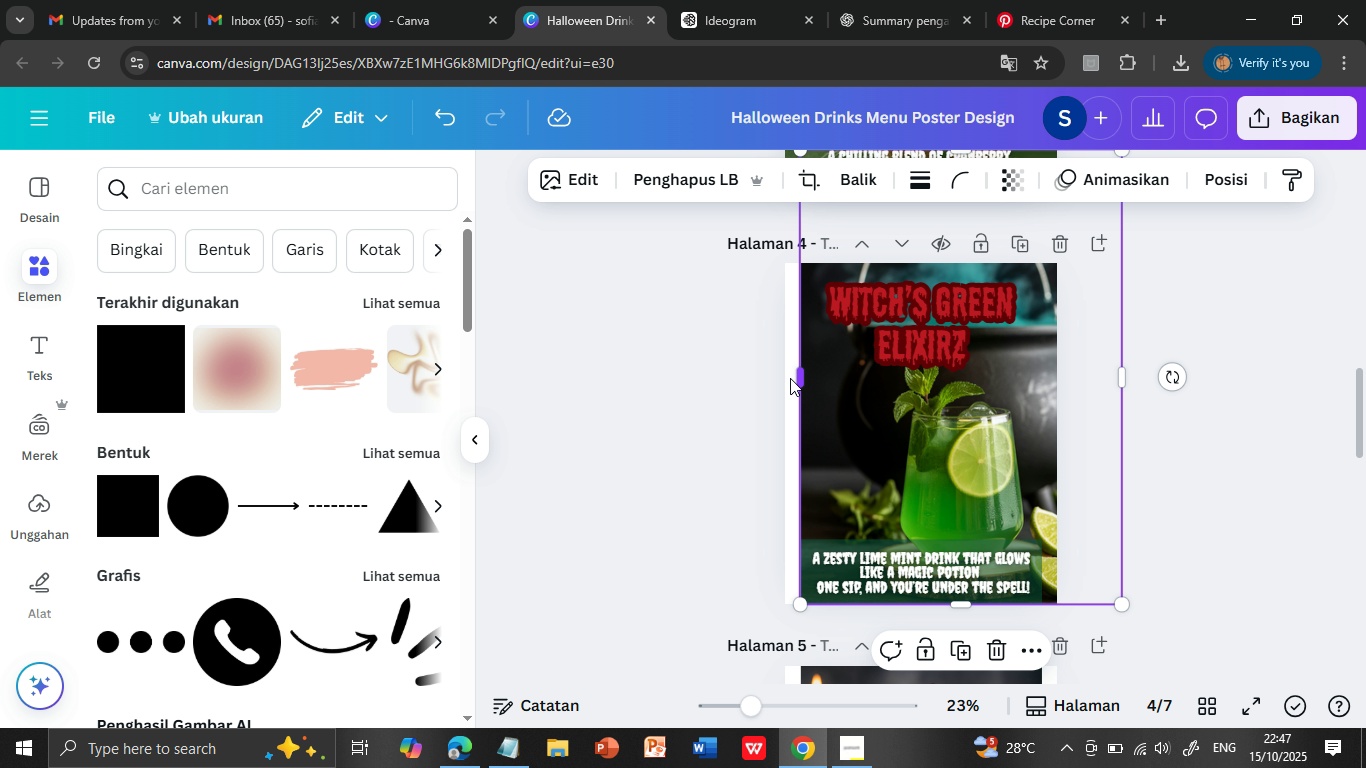 
left_click_drag(start_coordinate=[798, 381], to_coordinate=[785, 376])
 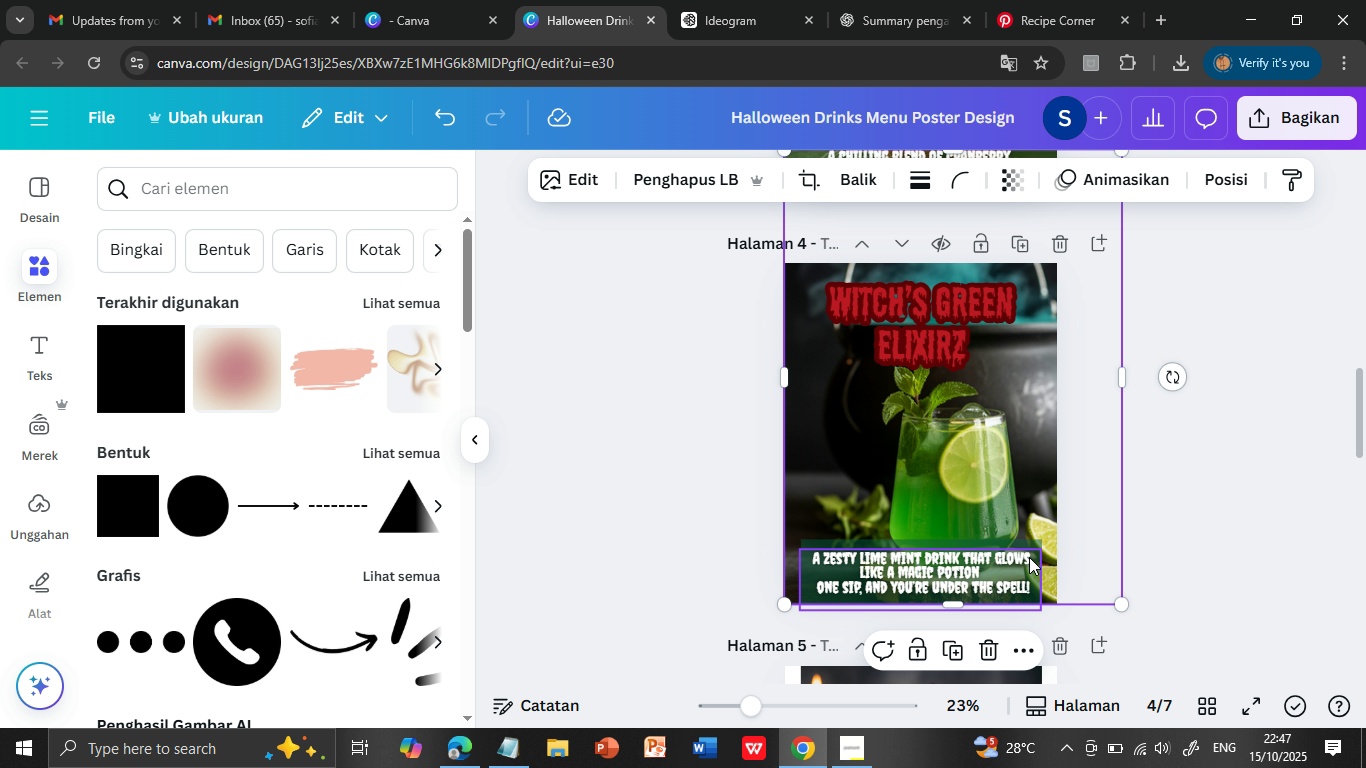 
left_click([1029, 557])
 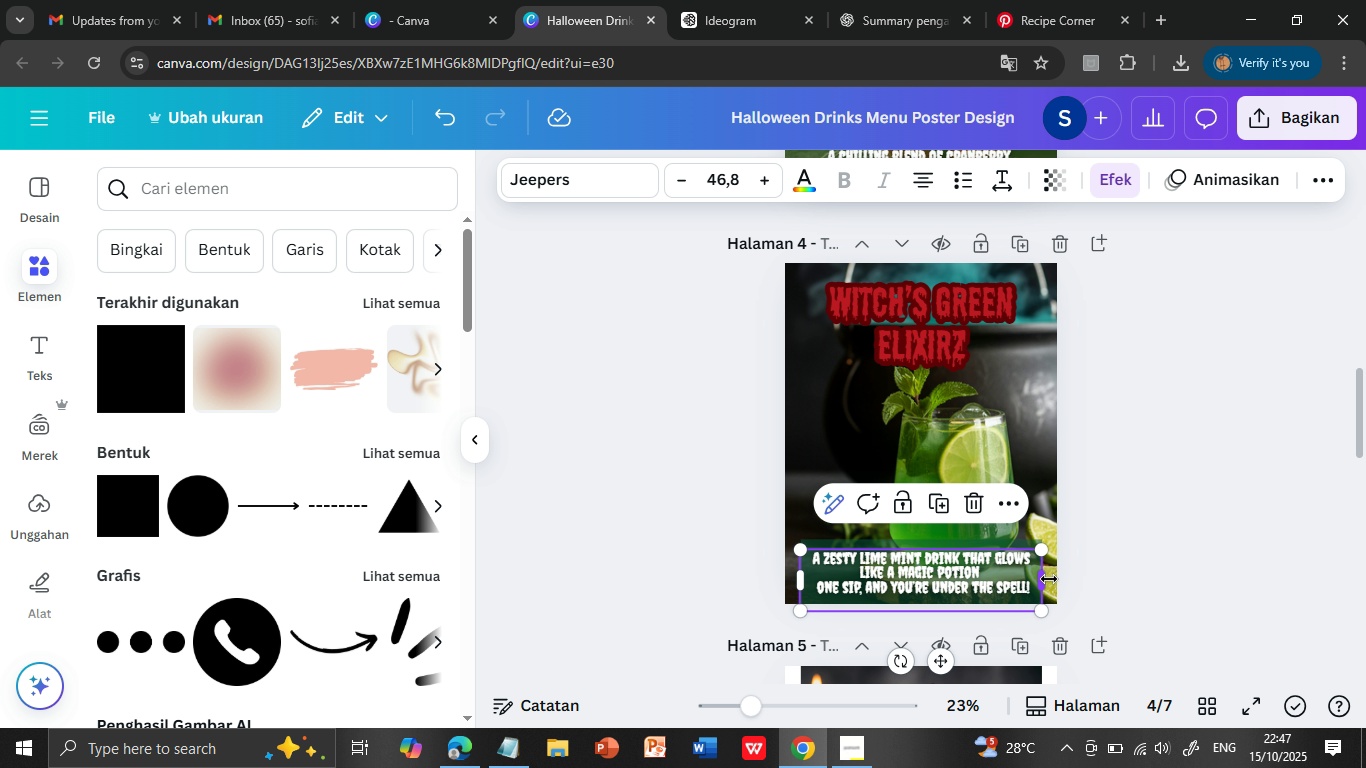 
wait(5.96)
 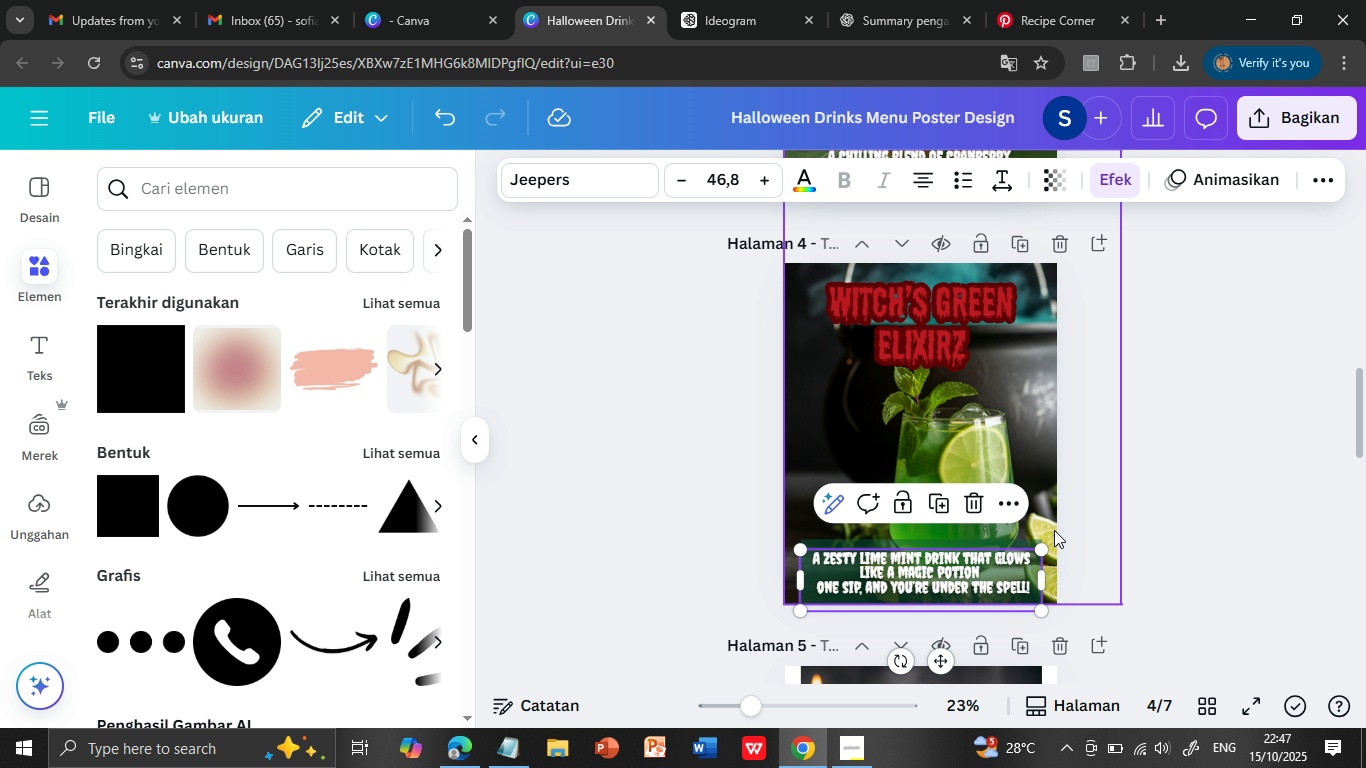 
left_click_drag(start_coordinate=[1015, 569], to_coordinate=[1014, 558])
 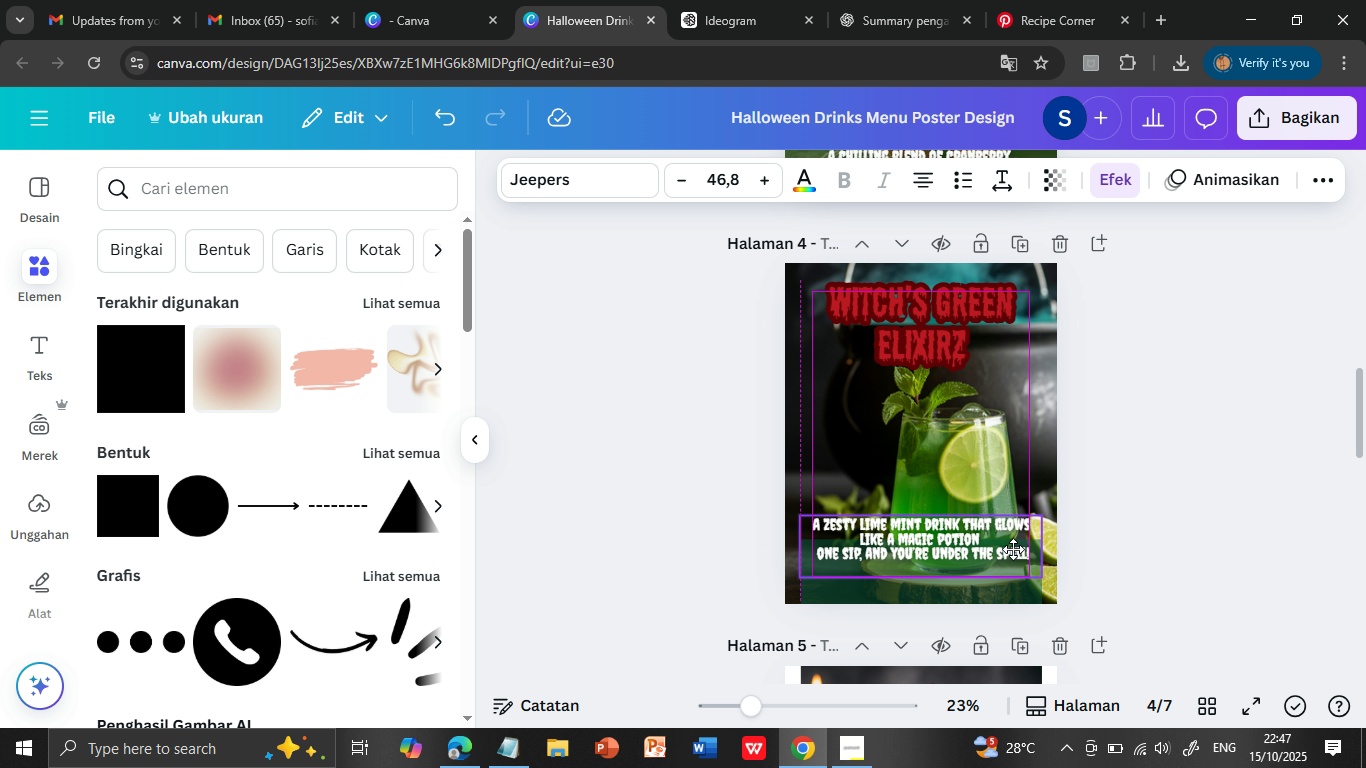 
left_click_drag(start_coordinate=[1013, 570], to_coordinate=[1013, 549])
 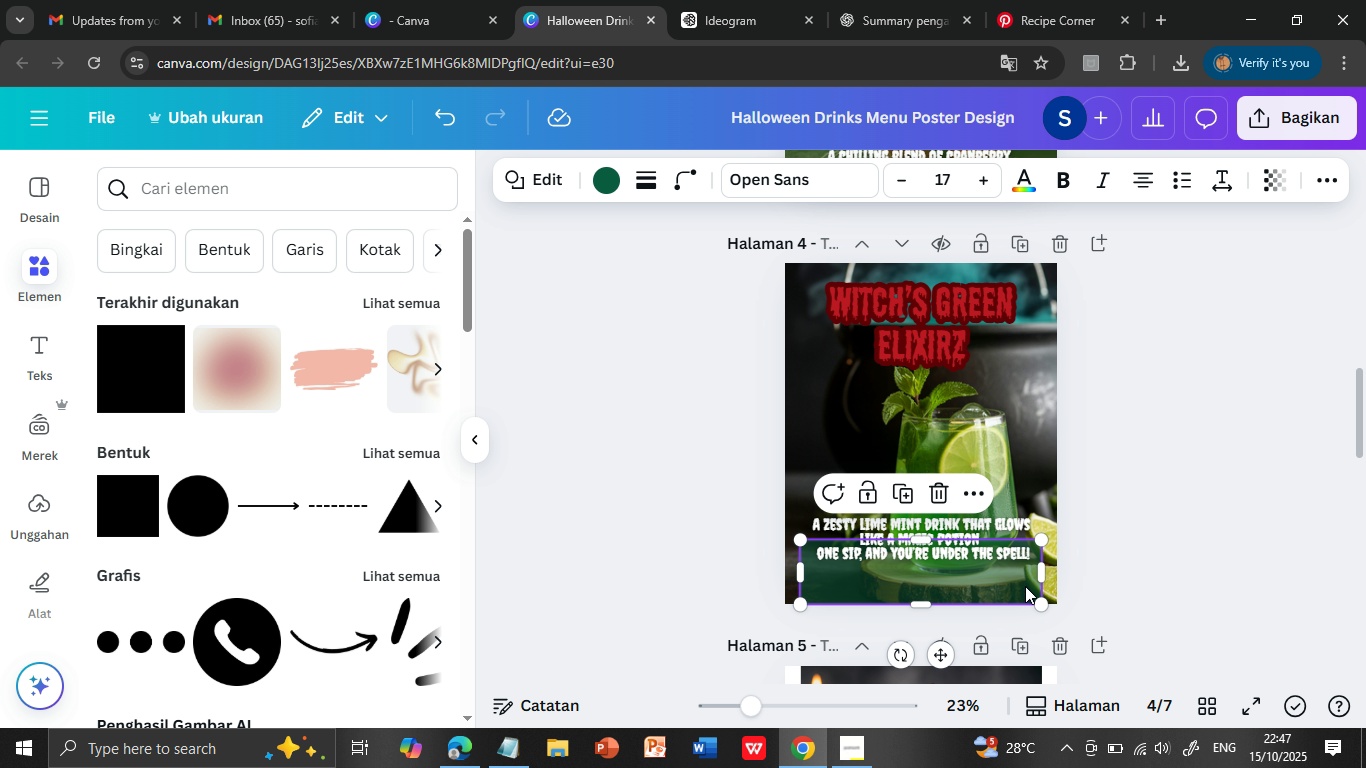 
left_click([1015, 584])
 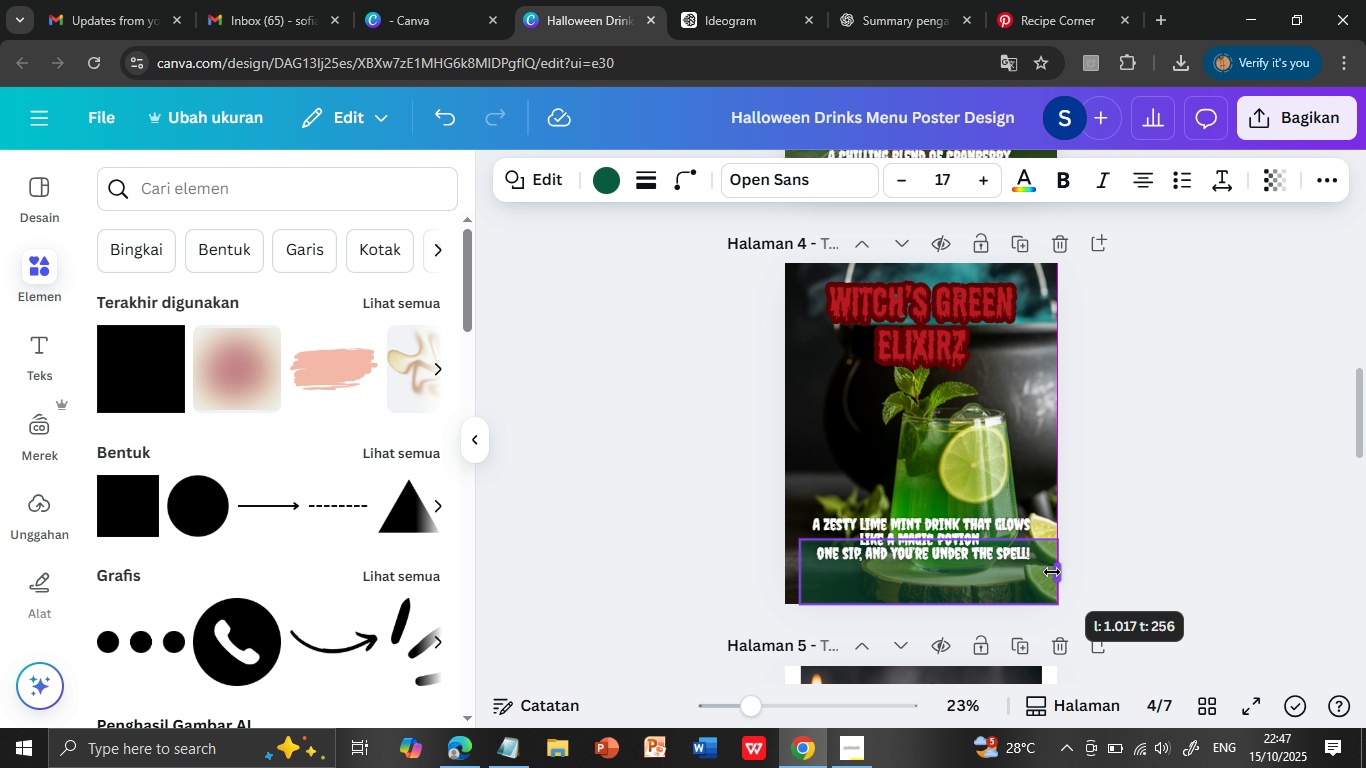 
left_click_drag(start_coordinate=[1040, 574], to_coordinate=[1053, 572])
 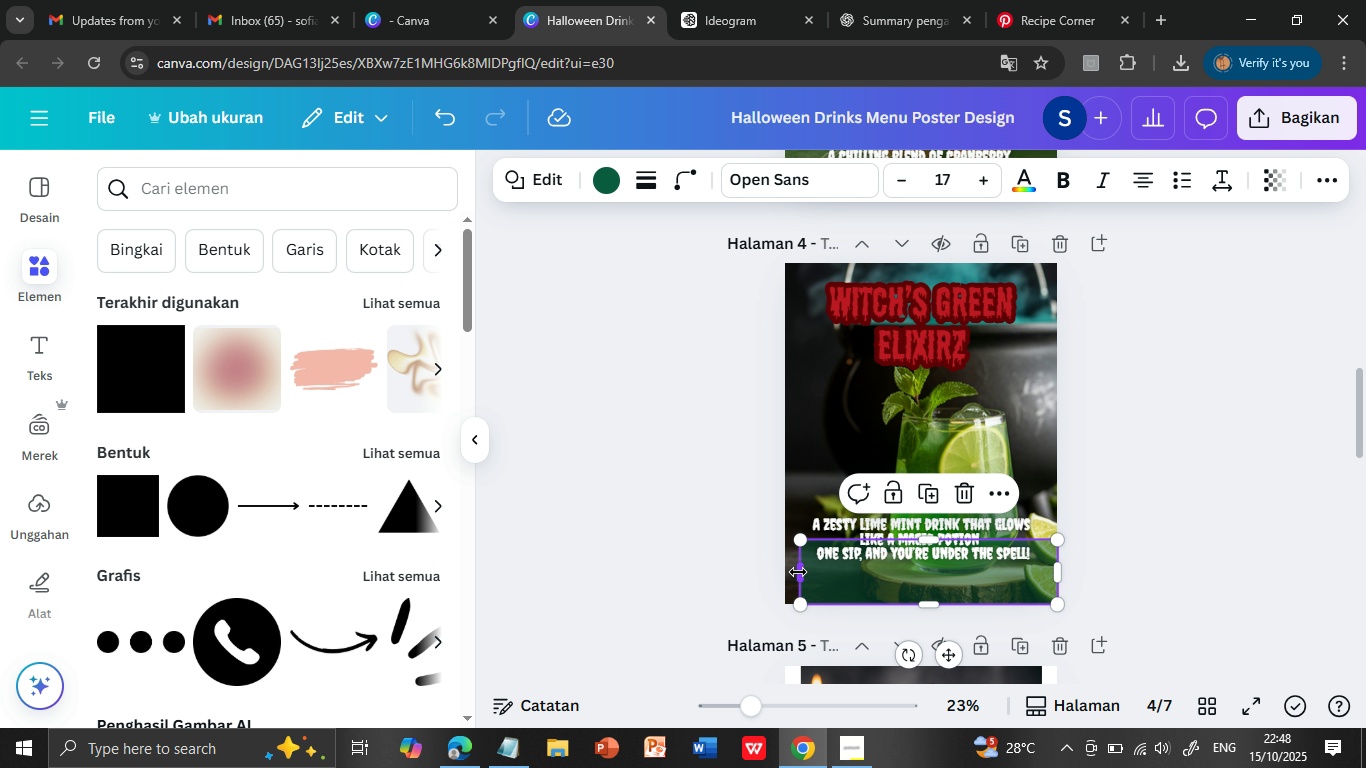 
left_click_drag(start_coordinate=[798, 572], to_coordinate=[787, 571])
 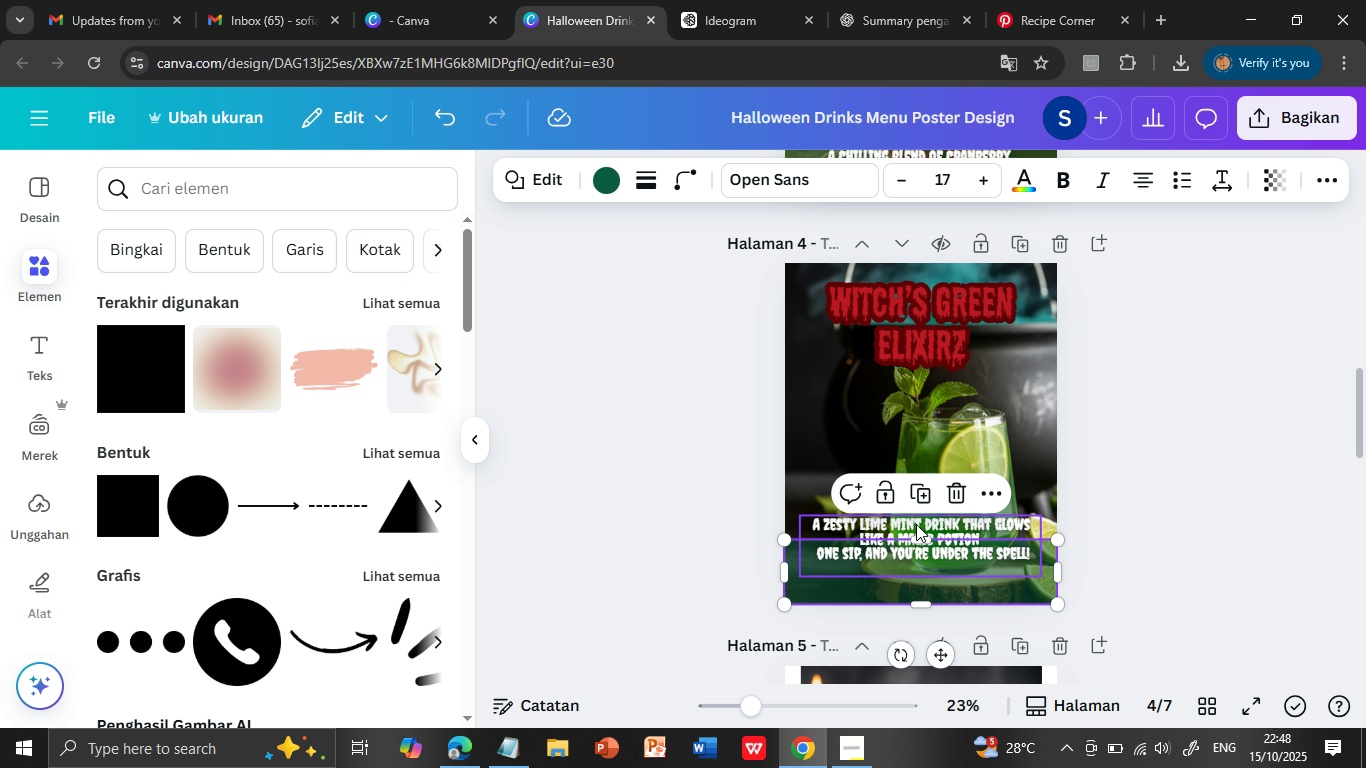 
left_click_drag(start_coordinate=[916, 524], to_coordinate=[912, 553])
 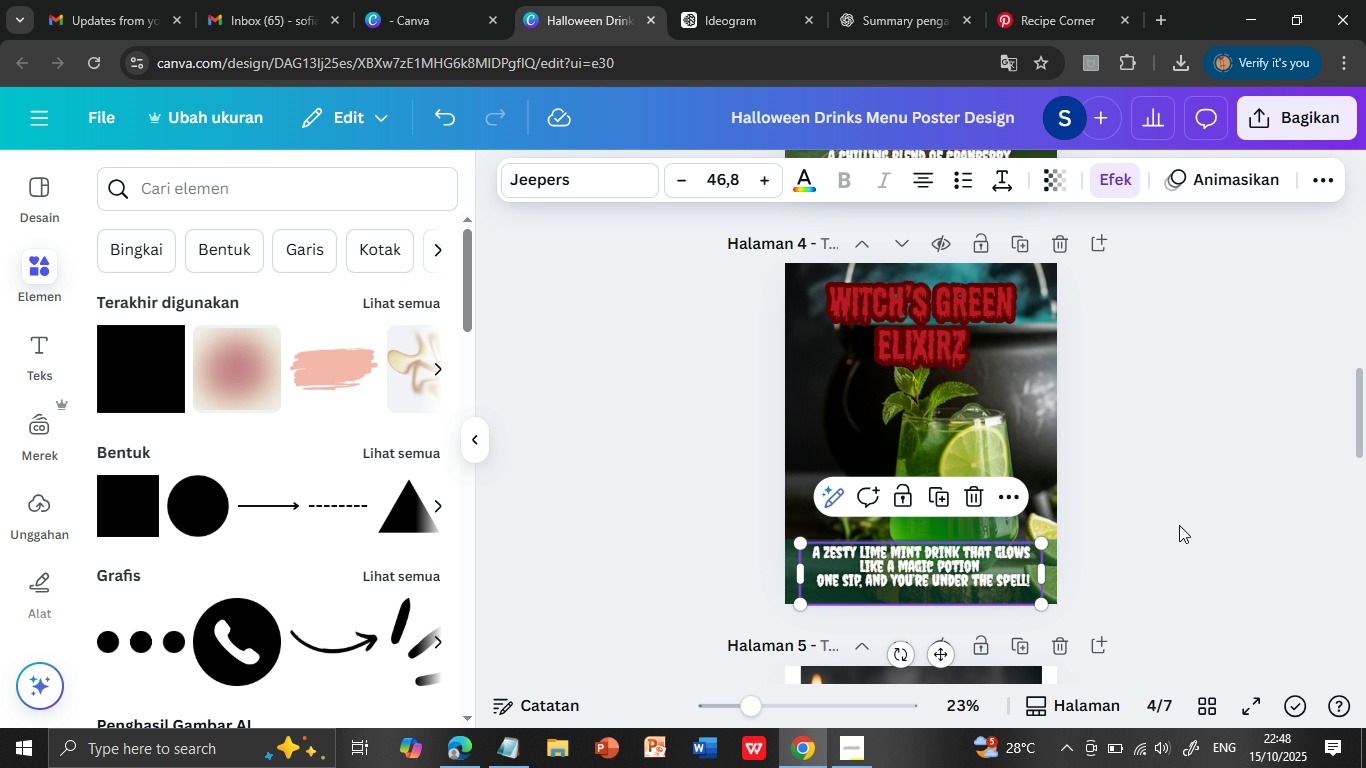 
left_click([1179, 525])
 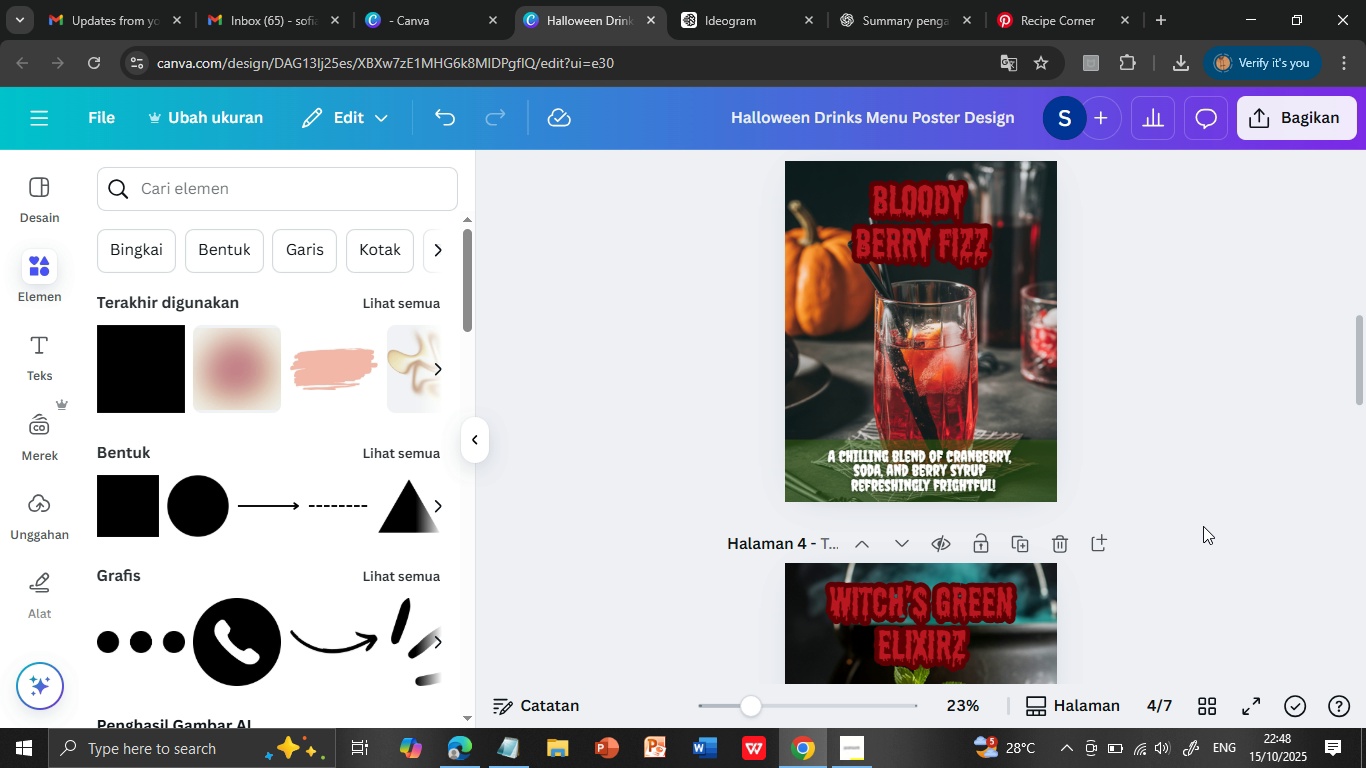 
scroll: coordinate [1203, 526], scroll_direction: up, amount: 4.0
 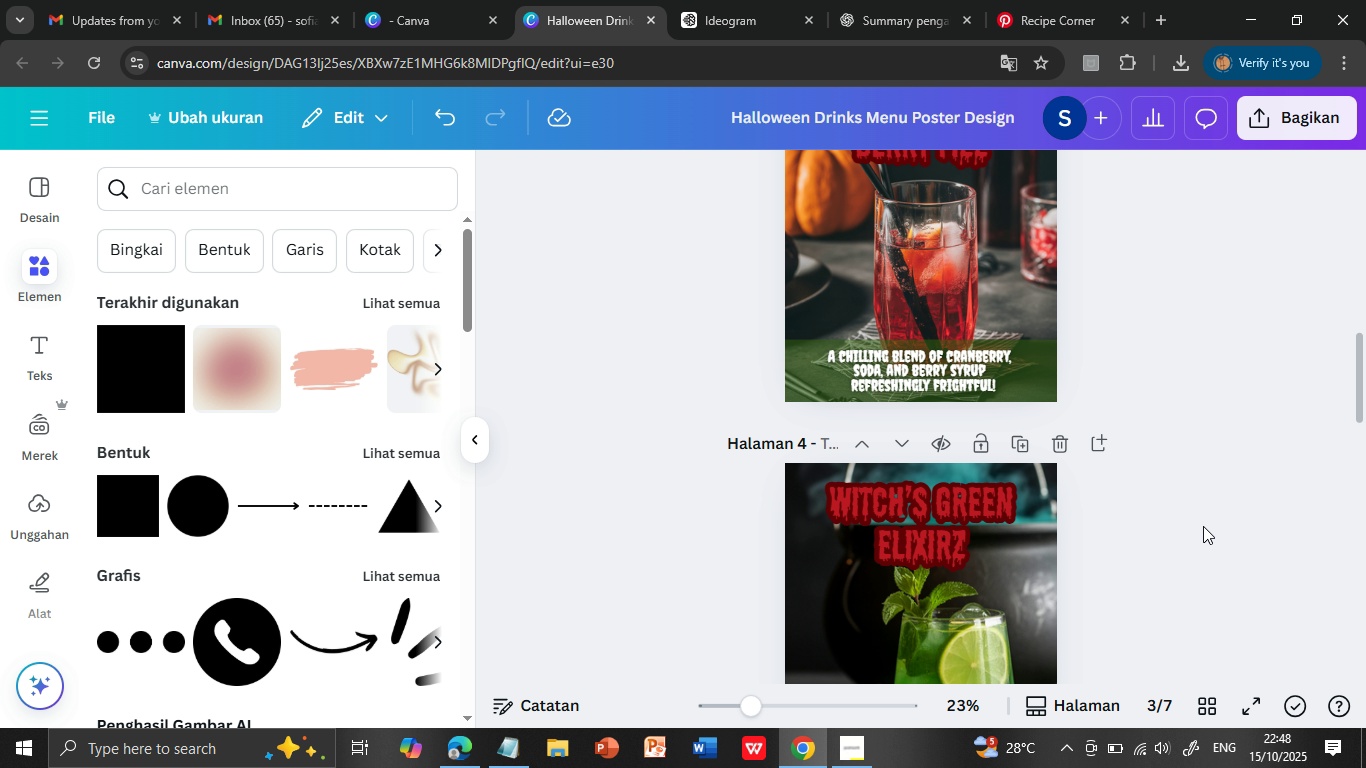 
scroll: coordinate [1203, 526], scroll_direction: down, amount: 5.0
 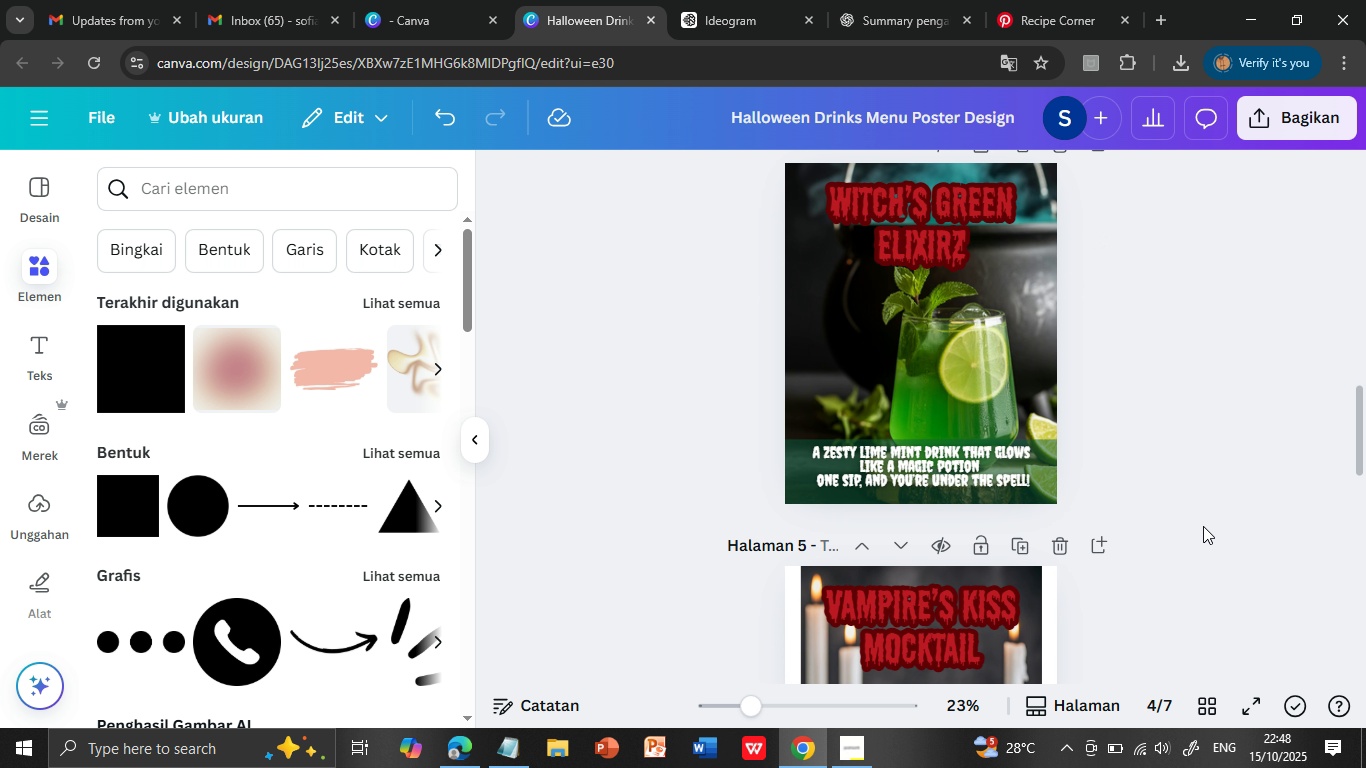 
scroll: coordinate [1203, 526], scroll_direction: up, amount: 3.0
 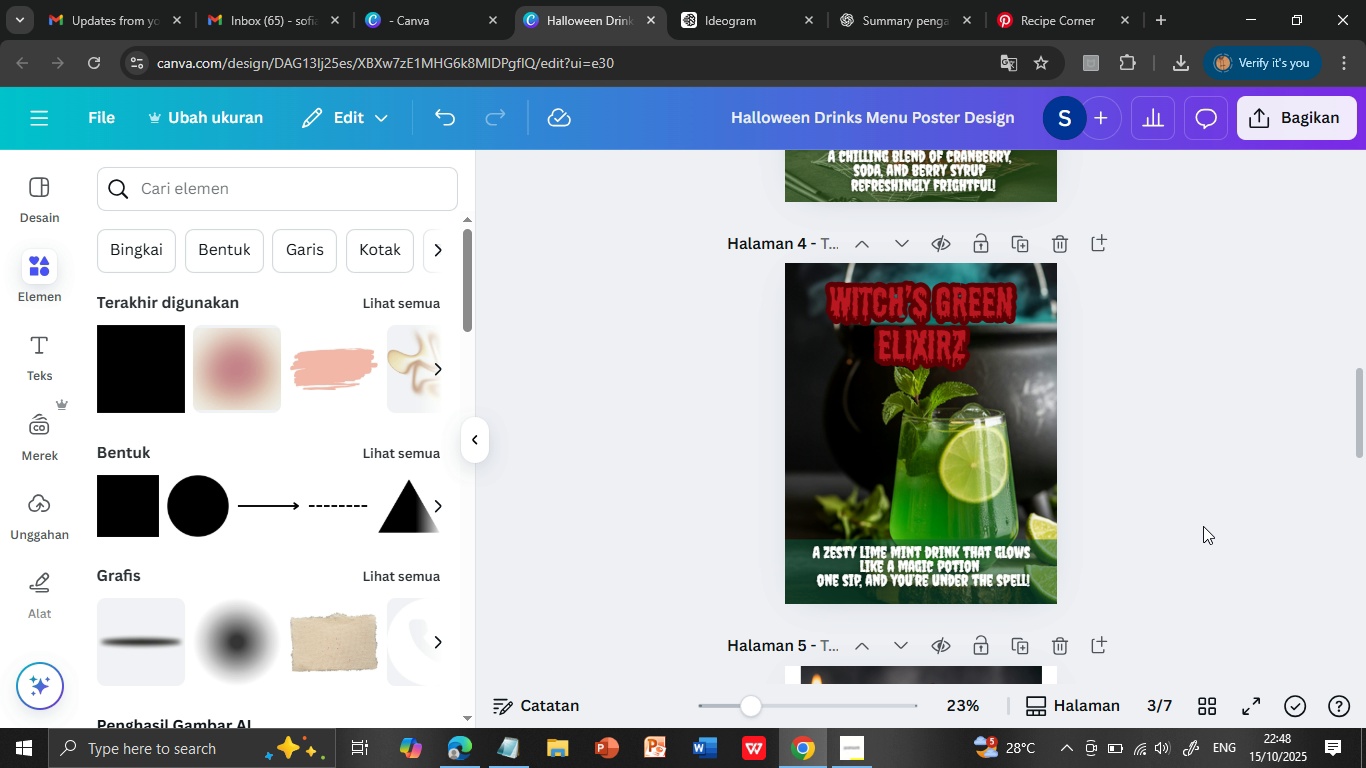 
scroll: coordinate [1203, 526], scroll_direction: down, amount: 5.0
 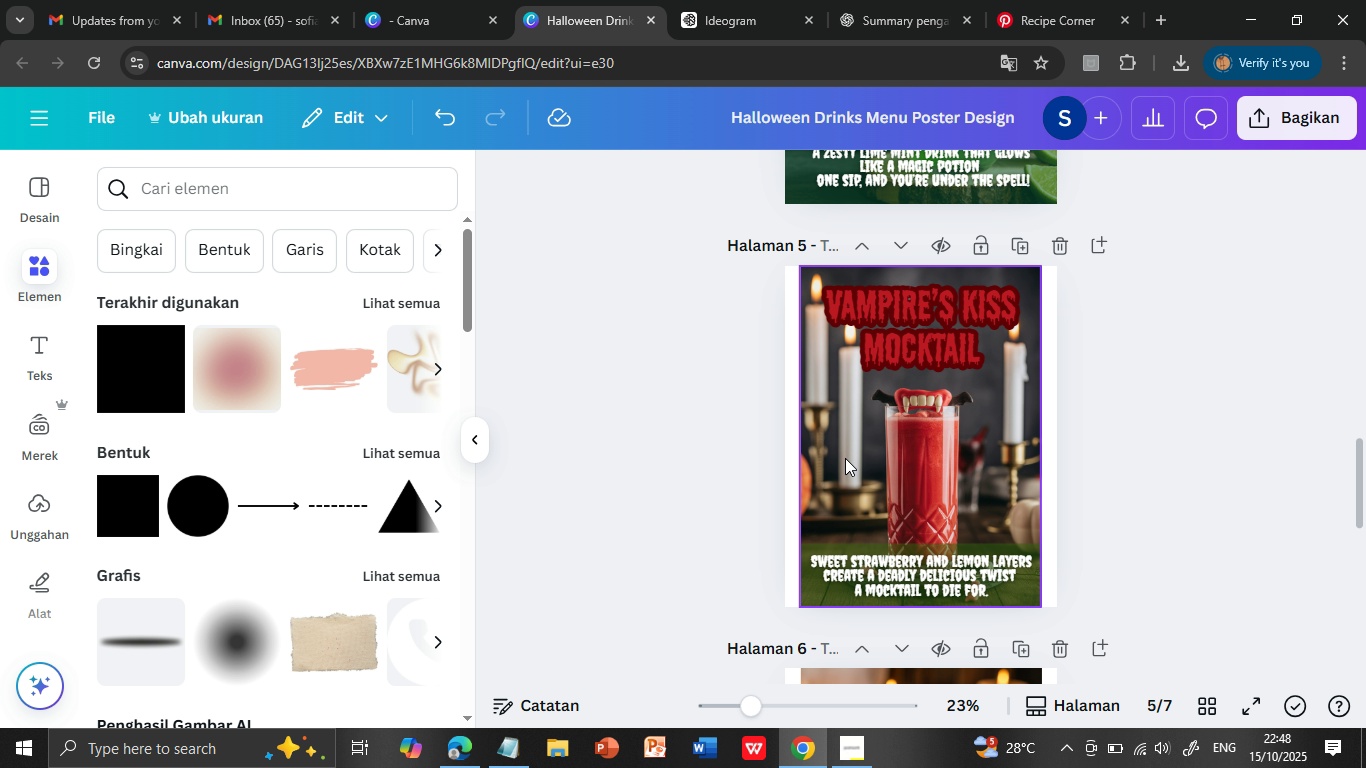 
left_click([845, 458])
 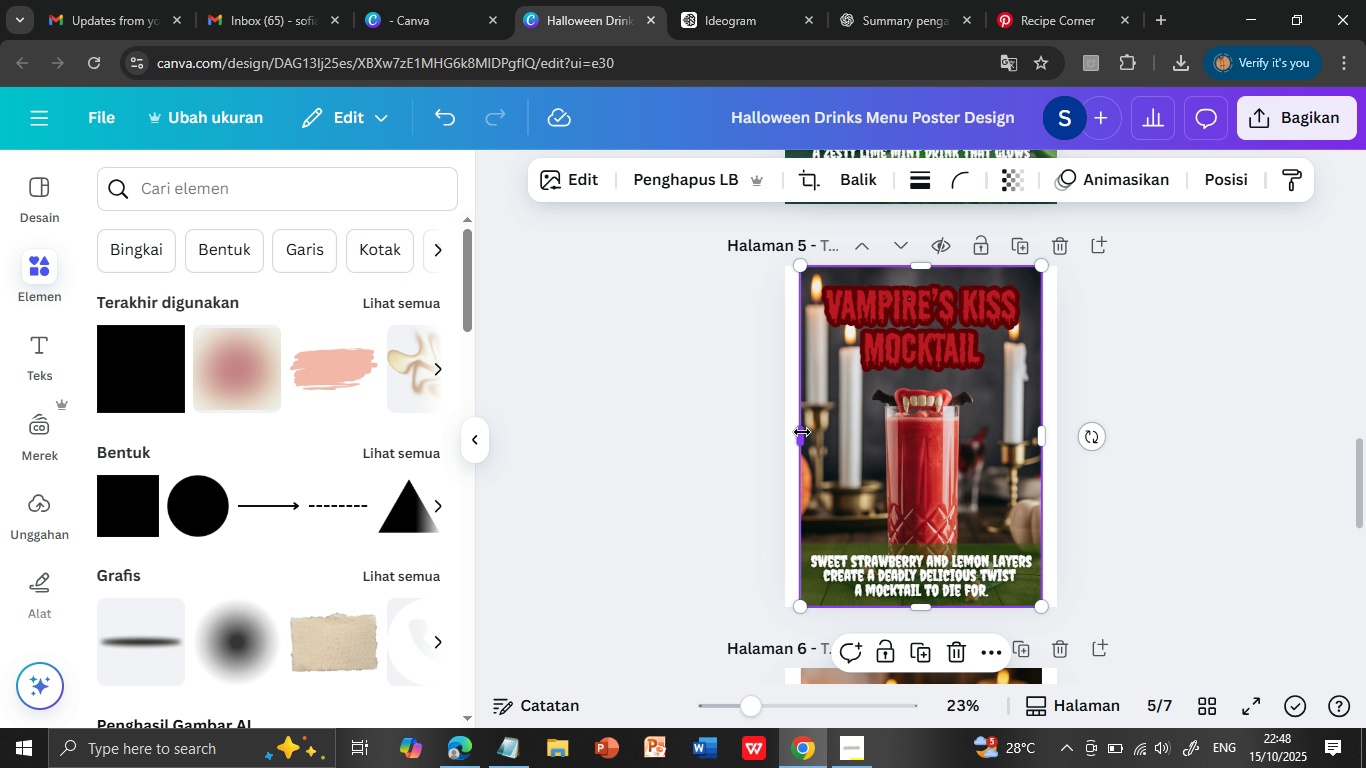 
left_click_drag(start_coordinate=[802, 432], to_coordinate=[790, 434])
 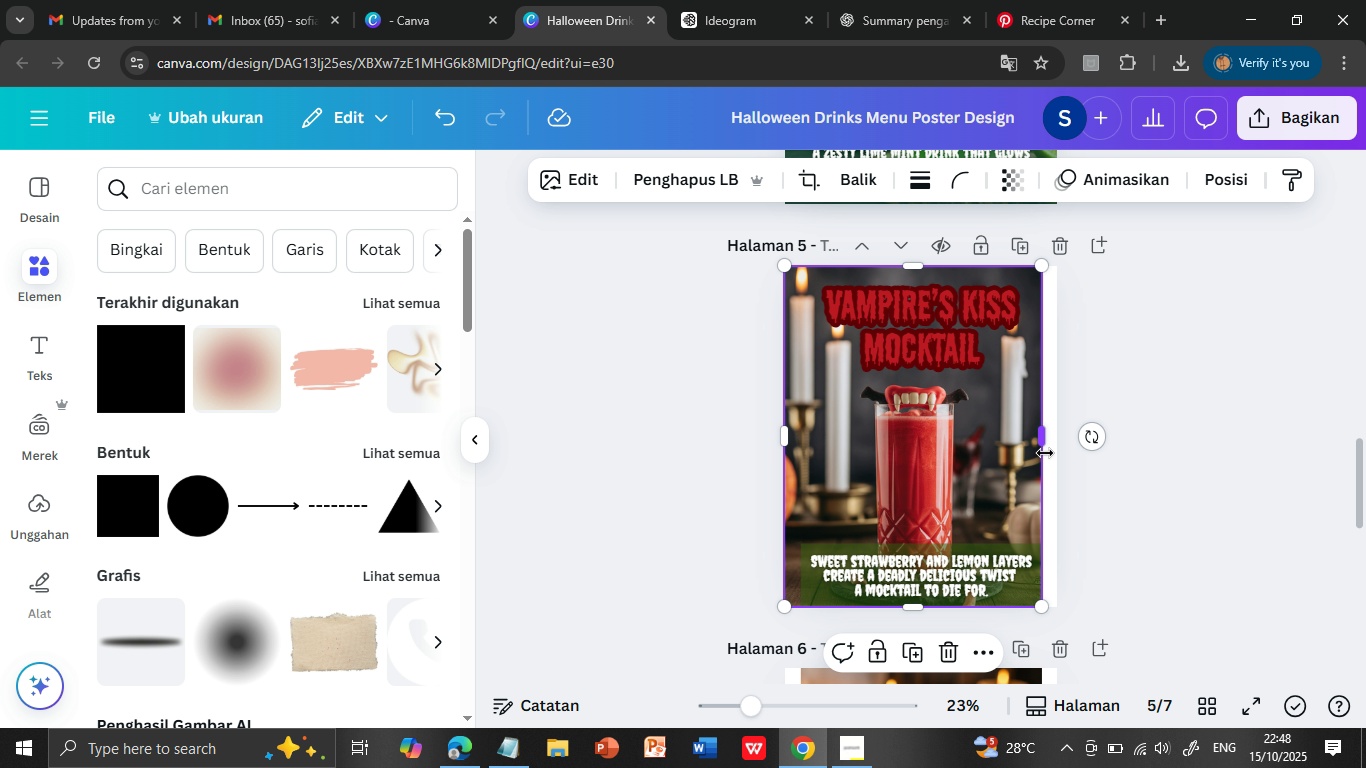 
left_click_drag(start_coordinate=[1042, 437], to_coordinate=[1057, 436])
 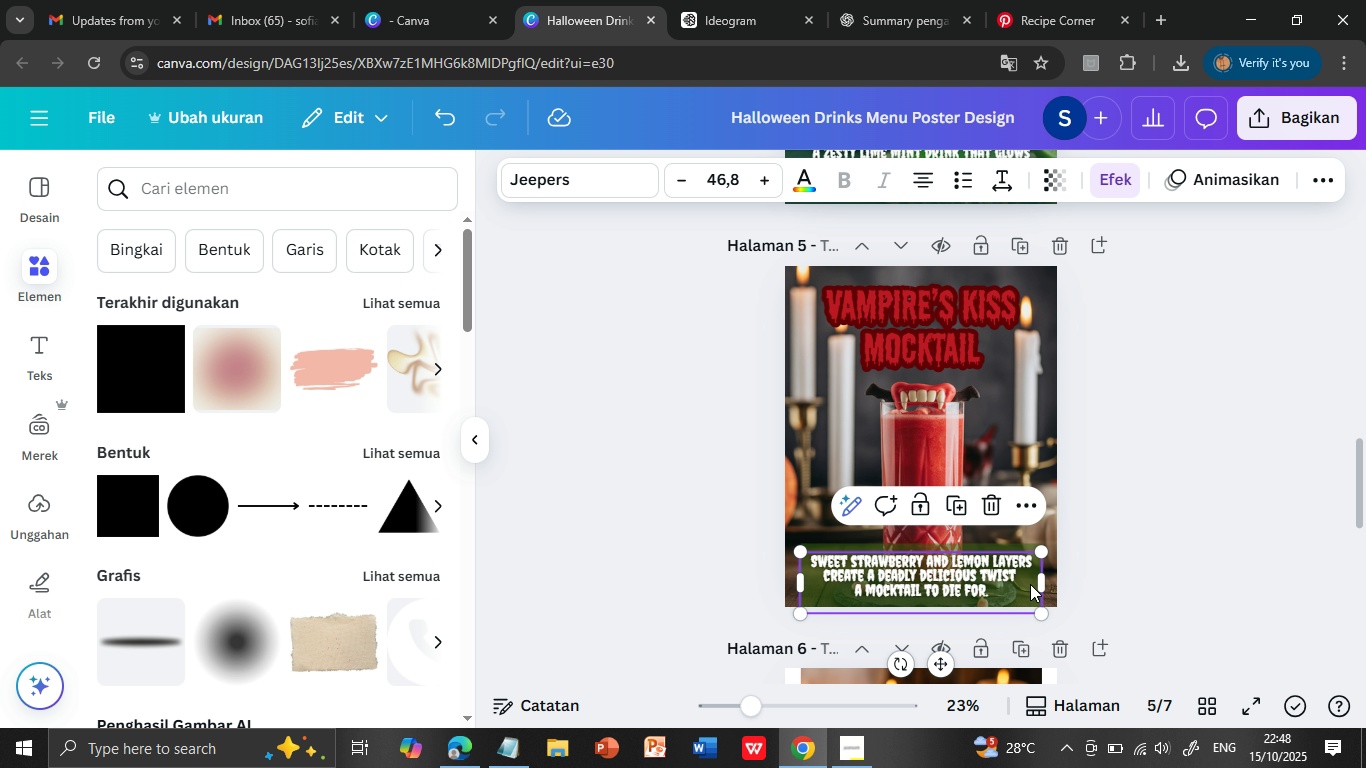 
left_click([1030, 584])
 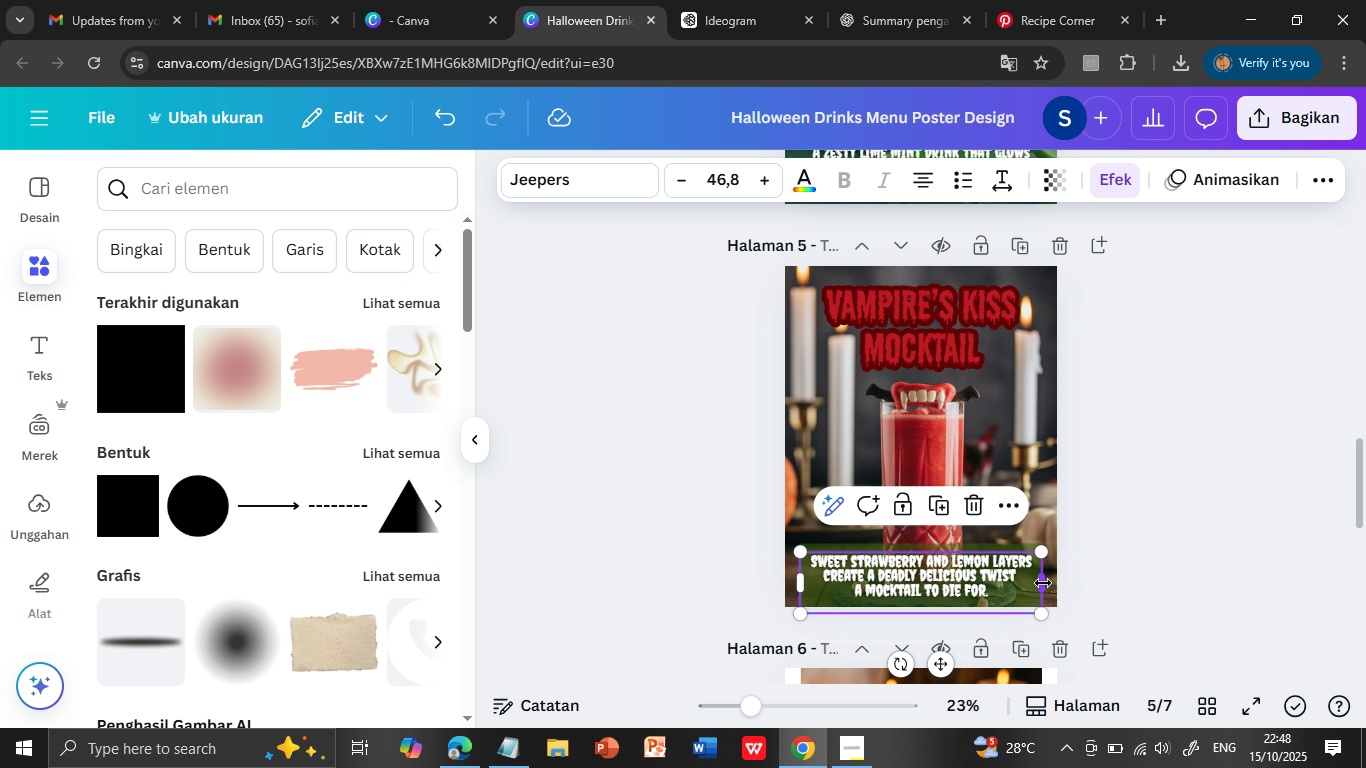 
left_click_drag(start_coordinate=[1043, 583], to_coordinate=[1054, 580])
 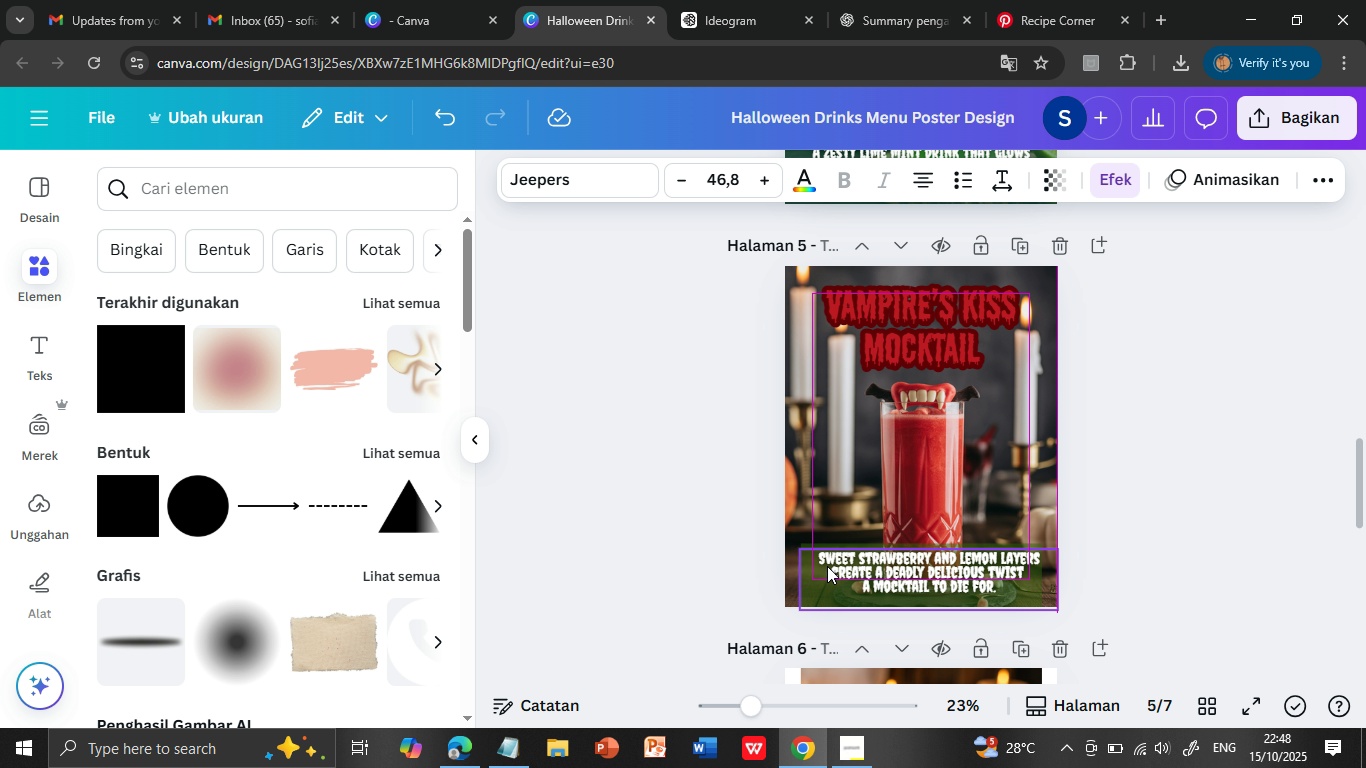 
left_click_drag(start_coordinate=[809, 580], to_coordinate=[829, 563])
 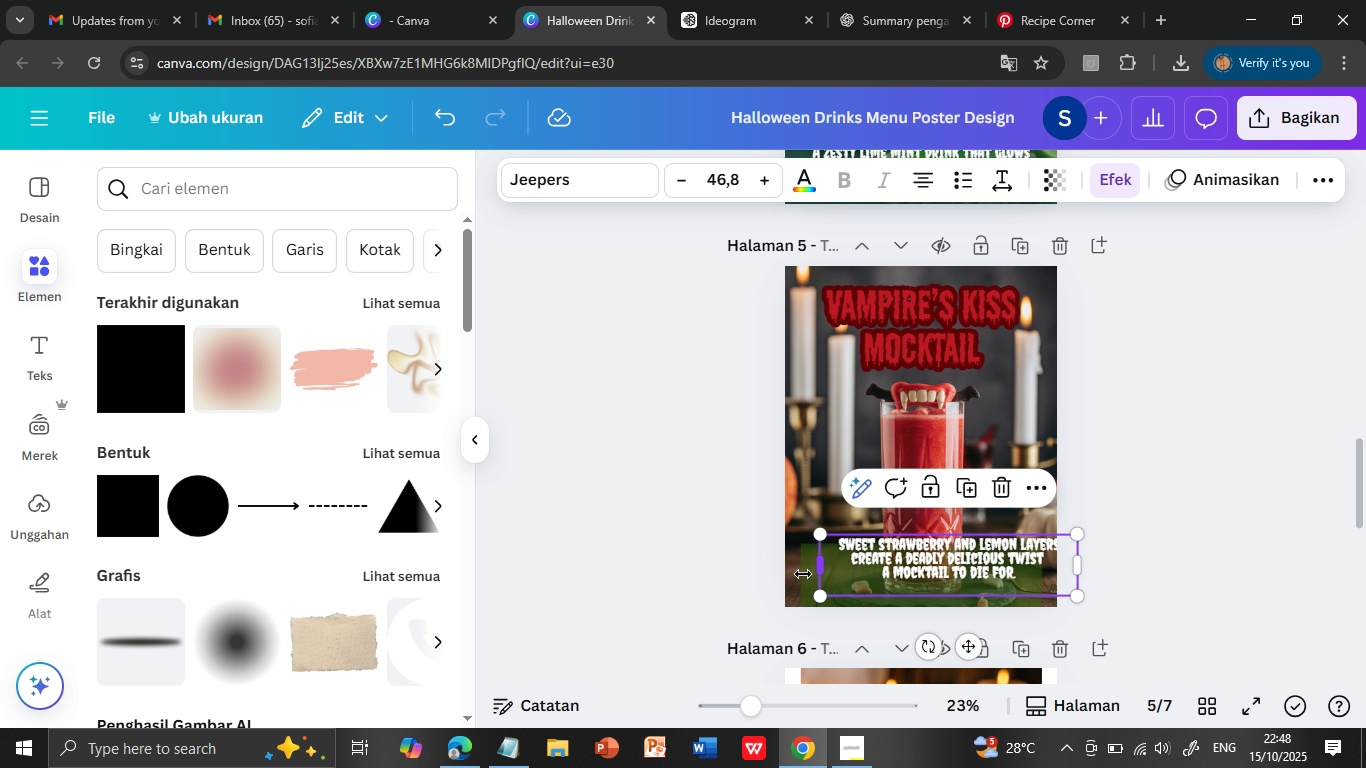 
left_click([803, 574])
 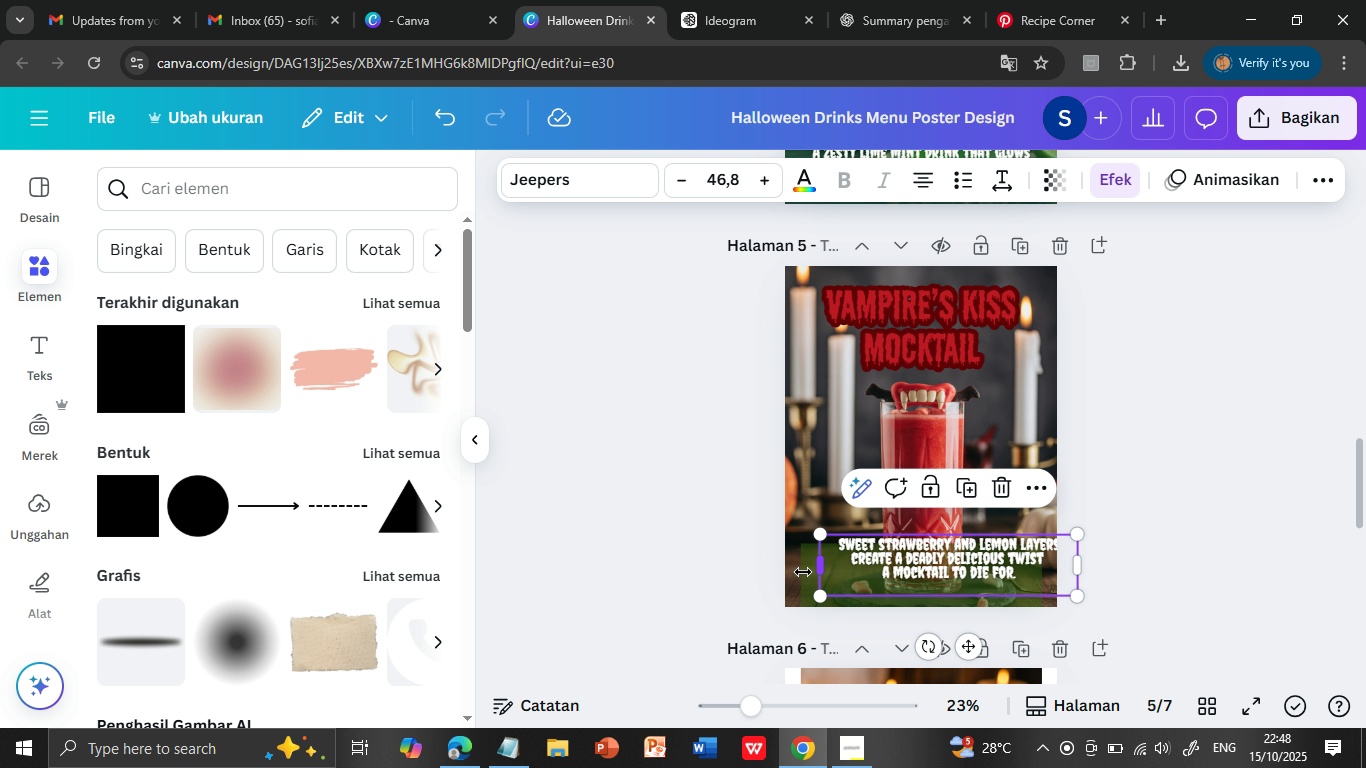 
left_click_drag(start_coordinate=[803, 572], to_coordinate=[792, 572])
 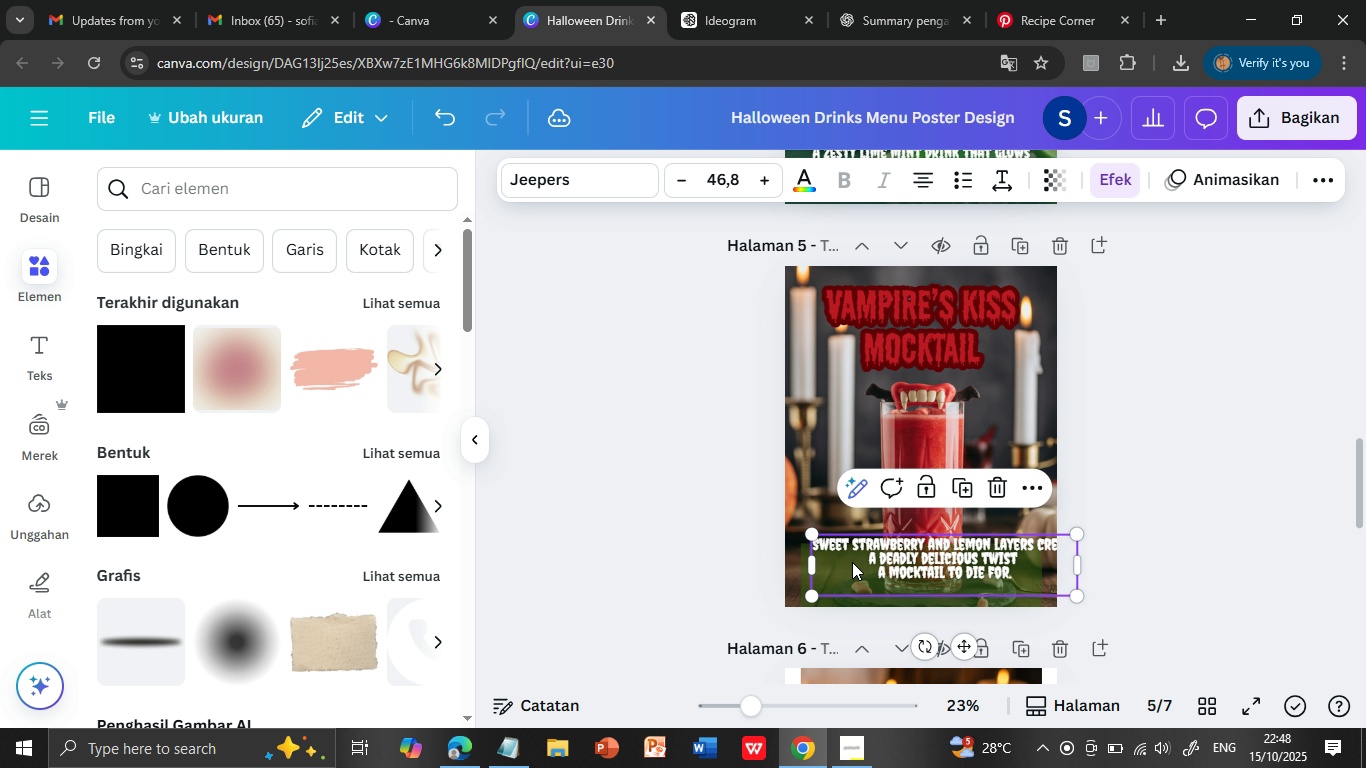 
left_click_drag(start_coordinate=[852, 562], to_coordinate=[858, 530])
 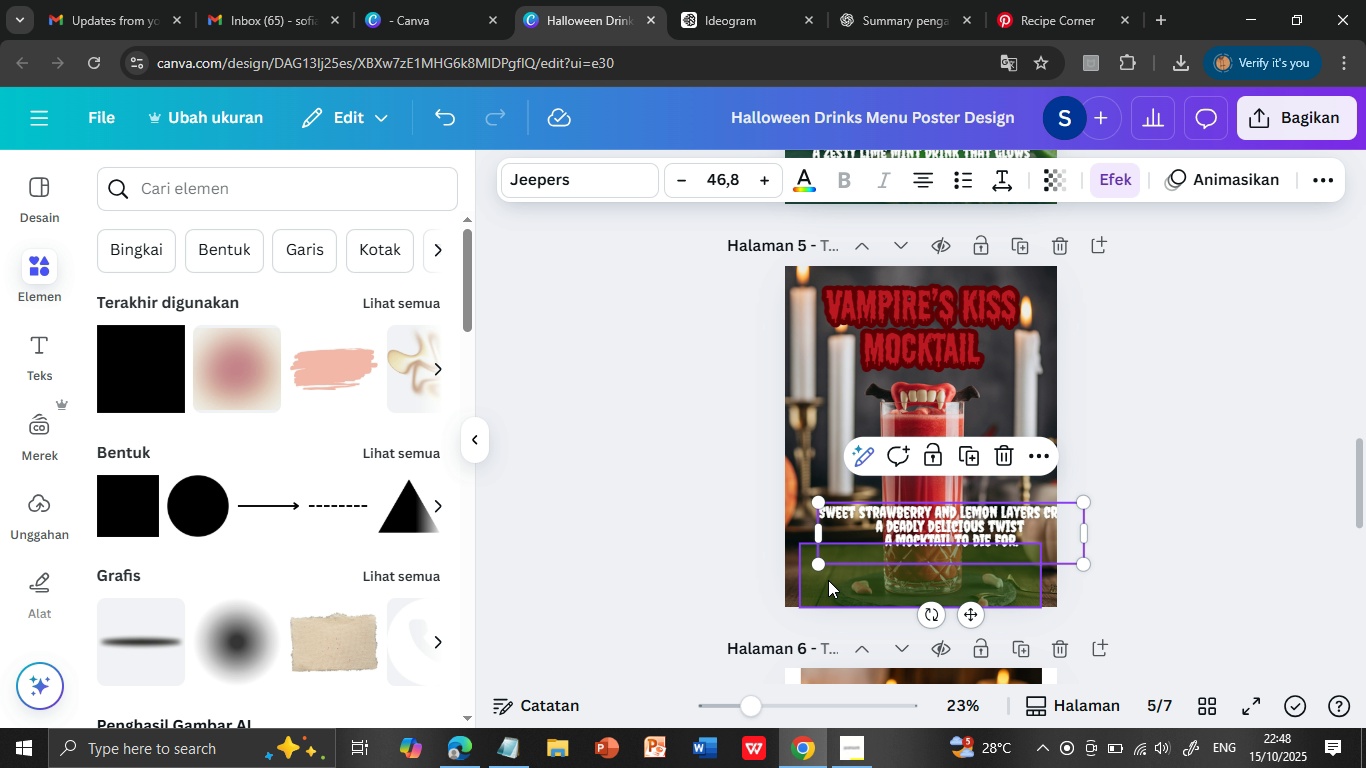 
left_click([829, 580])
 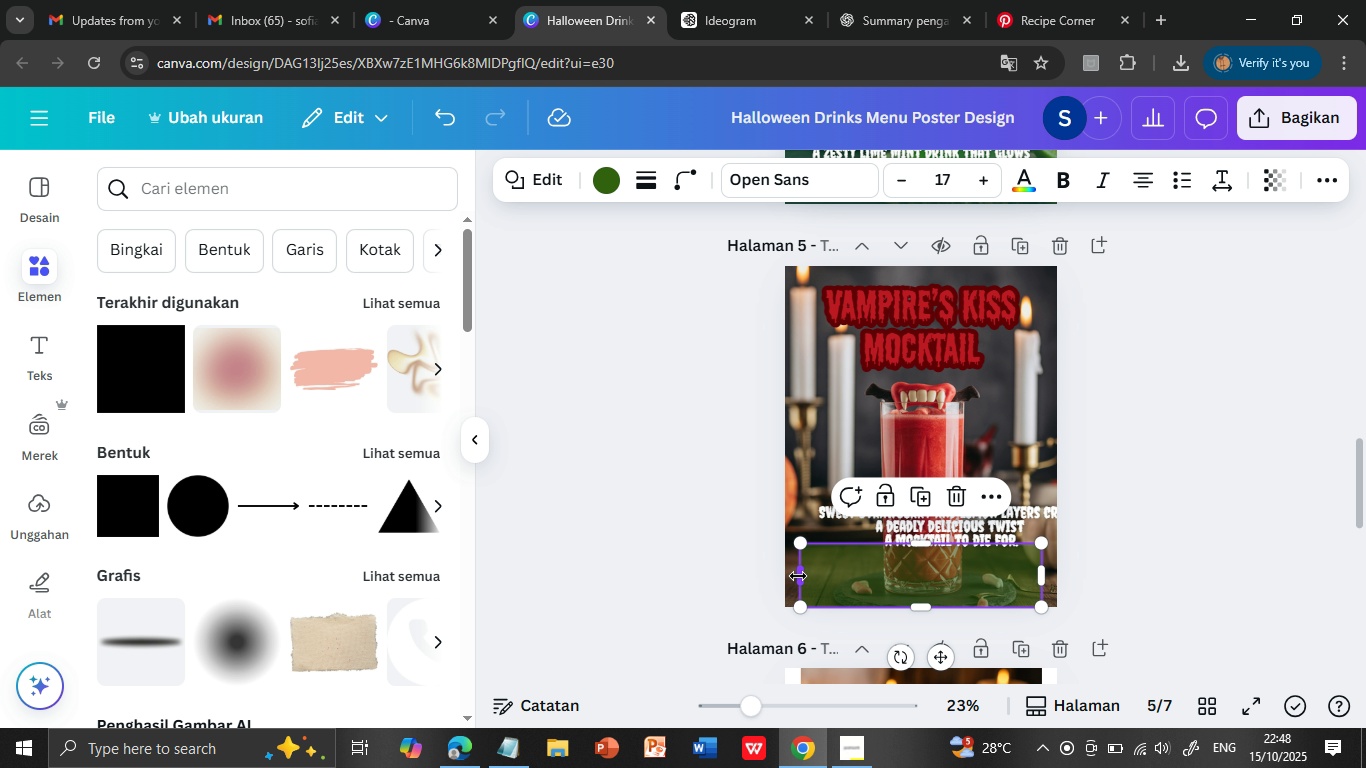 
left_click_drag(start_coordinate=[800, 578], to_coordinate=[787, 574])
 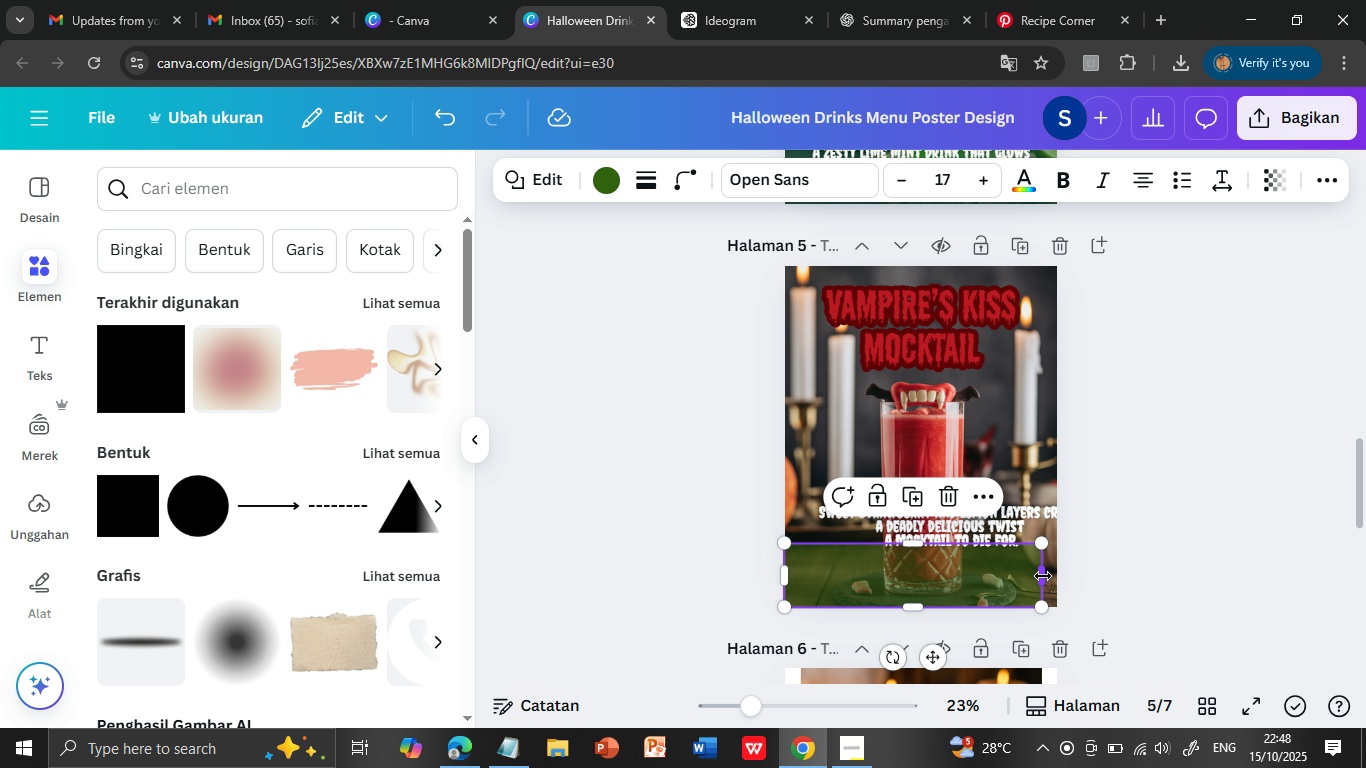 
left_click_drag(start_coordinate=[1043, 576], to_coordinate=[1055, 575])
 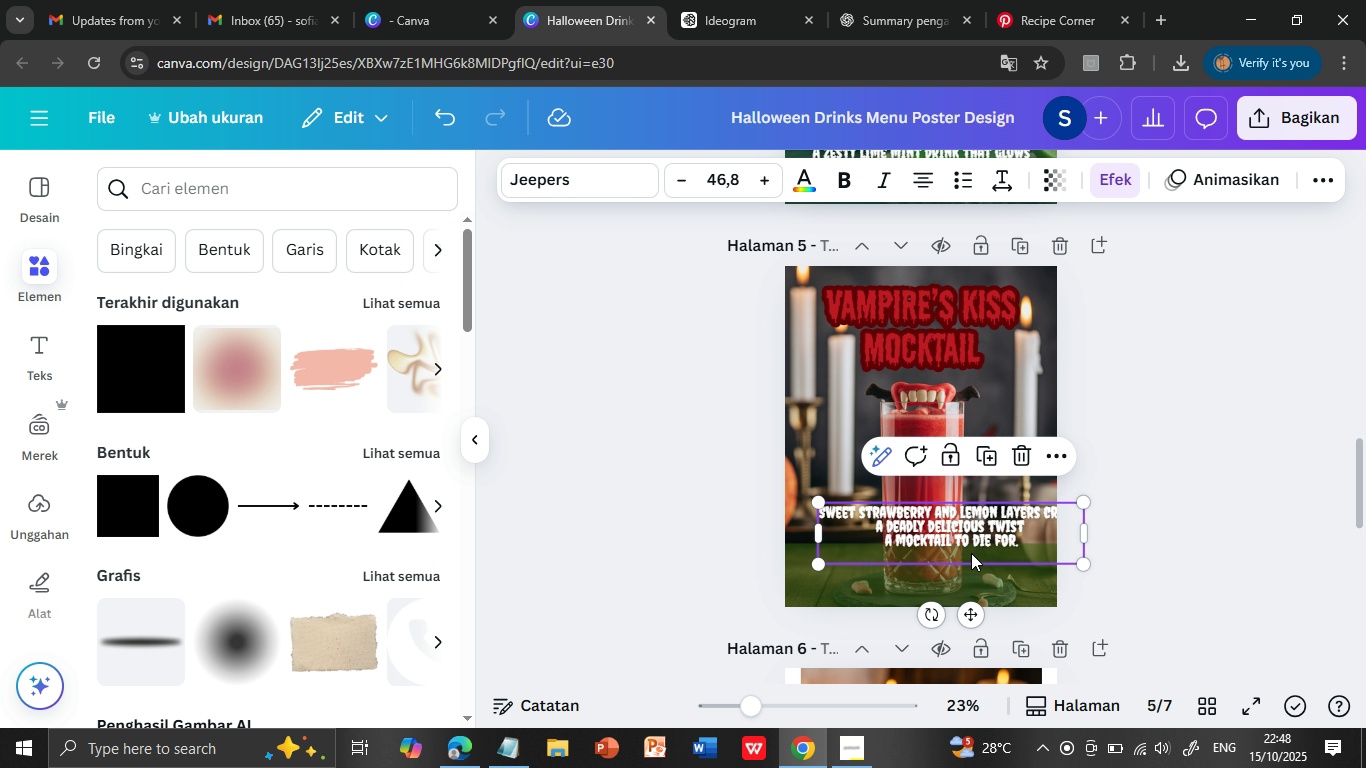 
left_click_drag(start_coordinate=[985, 525], to_coordinate=[960, 571])
 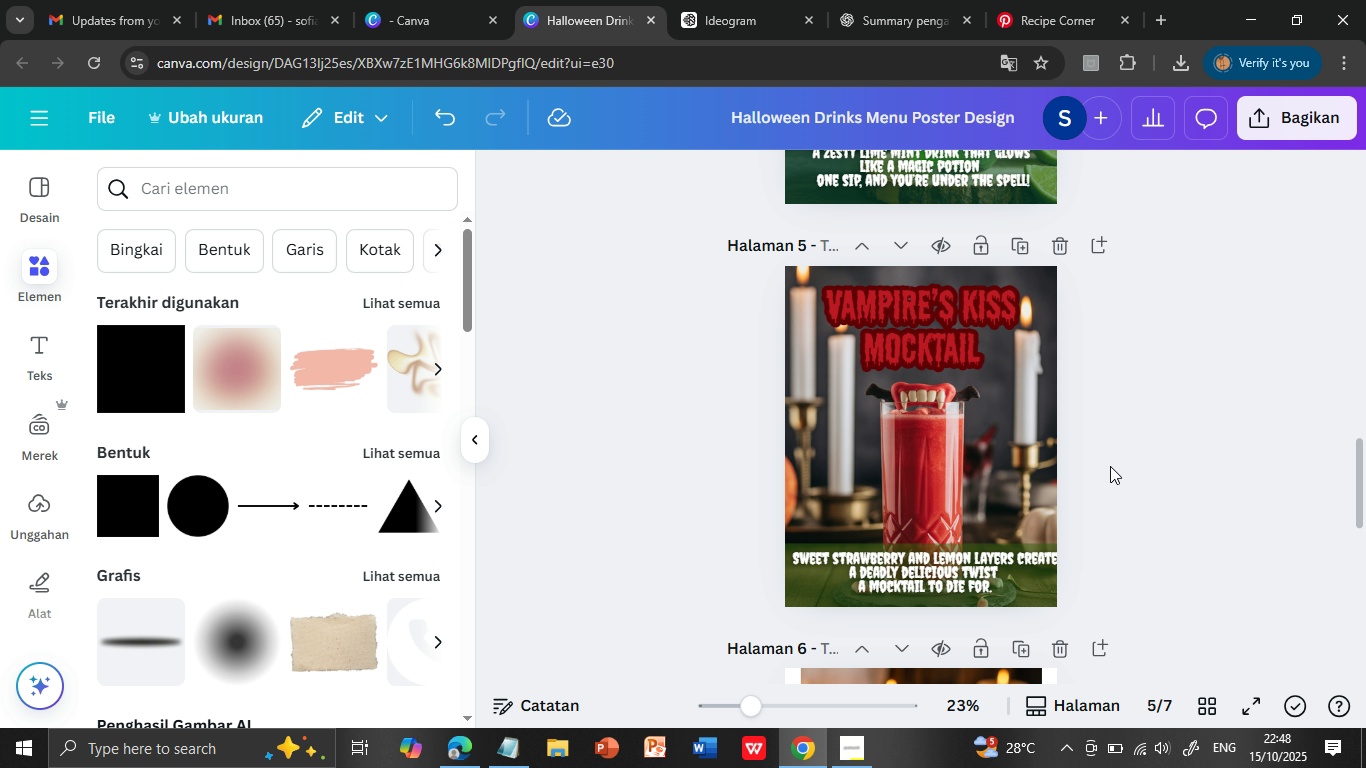 
left_click([1110, 466])
 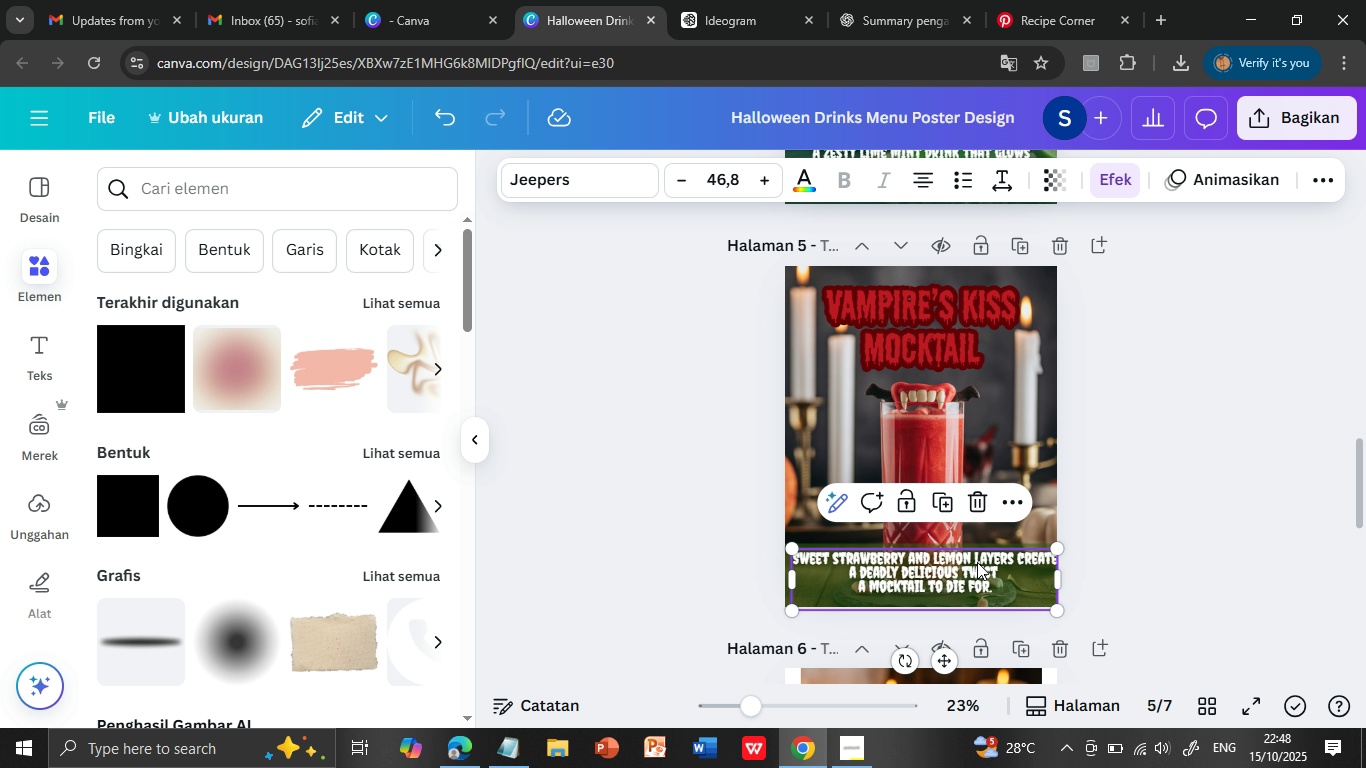 
left_click([977, 562])
 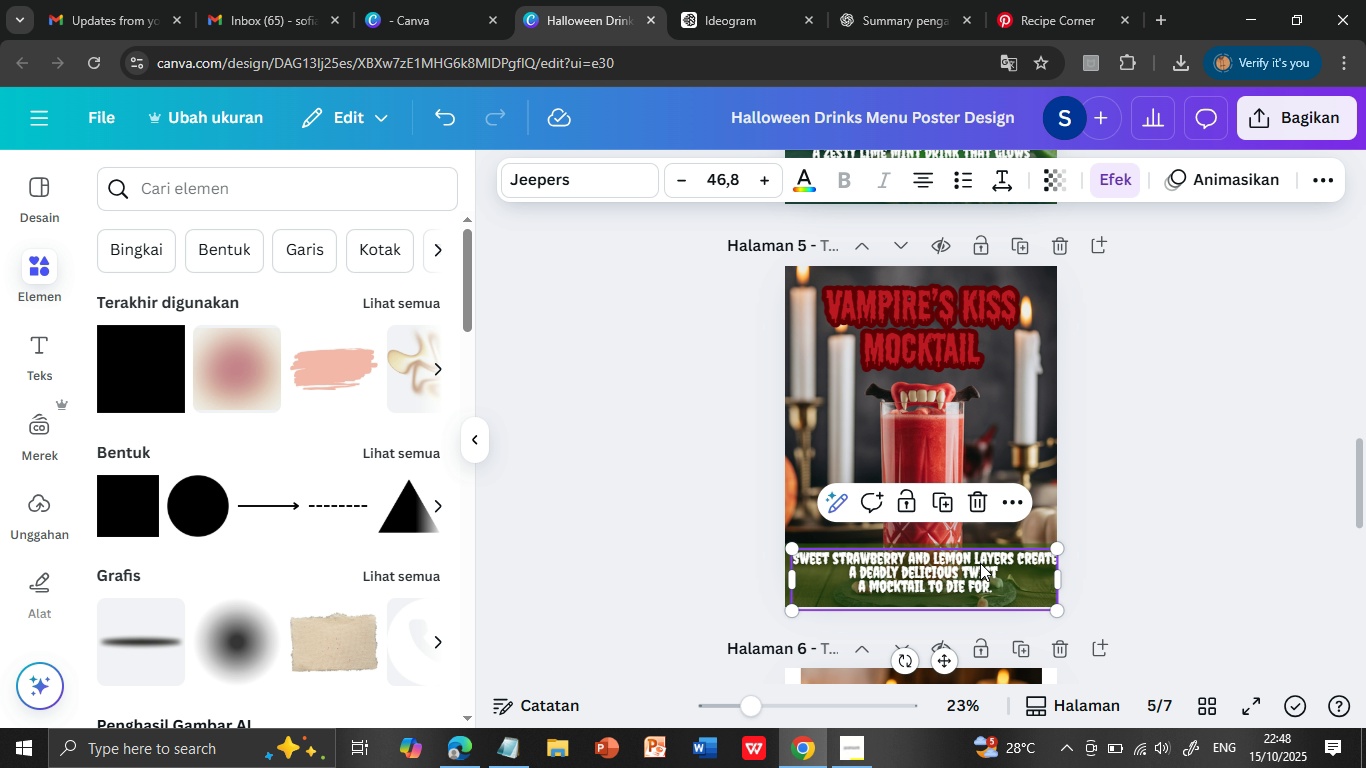 
left_click_drag(start_coordinate=[981, 563], to_coordinate=[975, 570])
 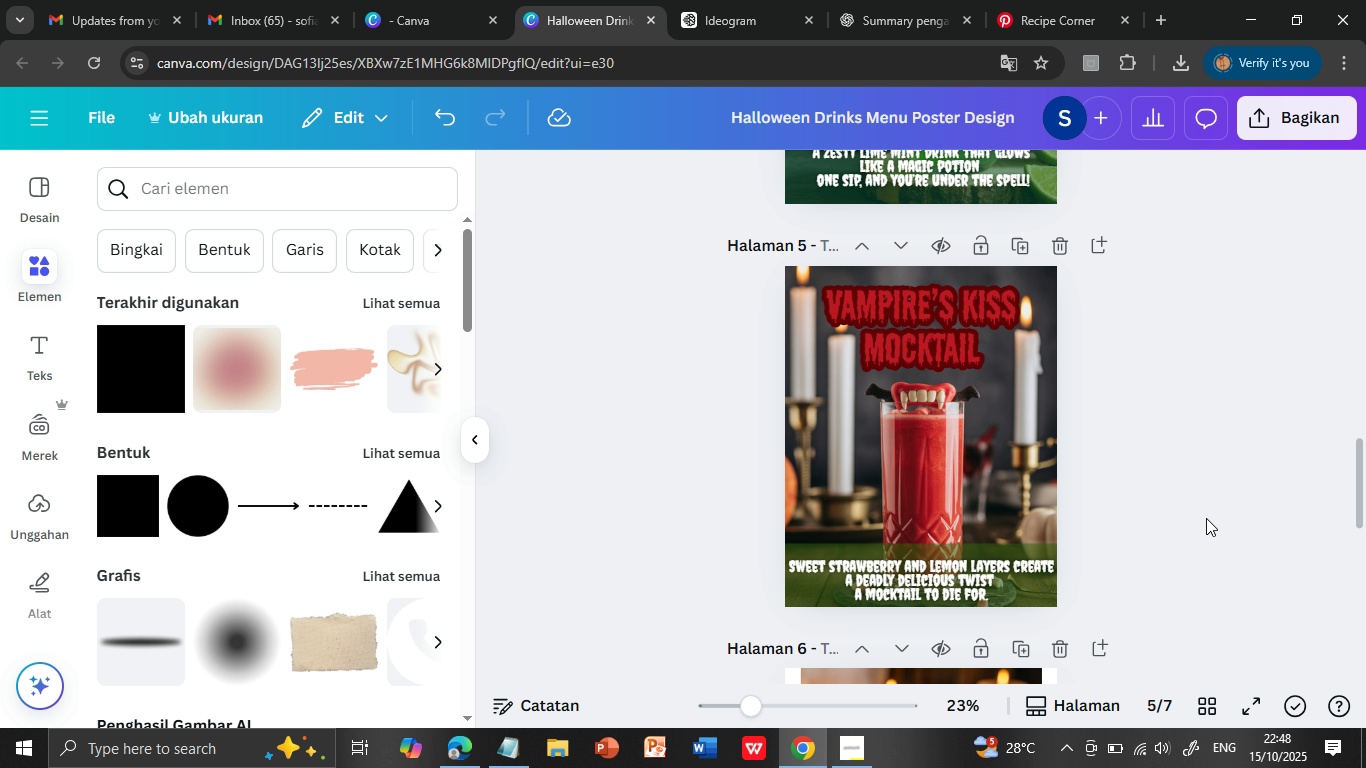 
left_click([1206, 518])
 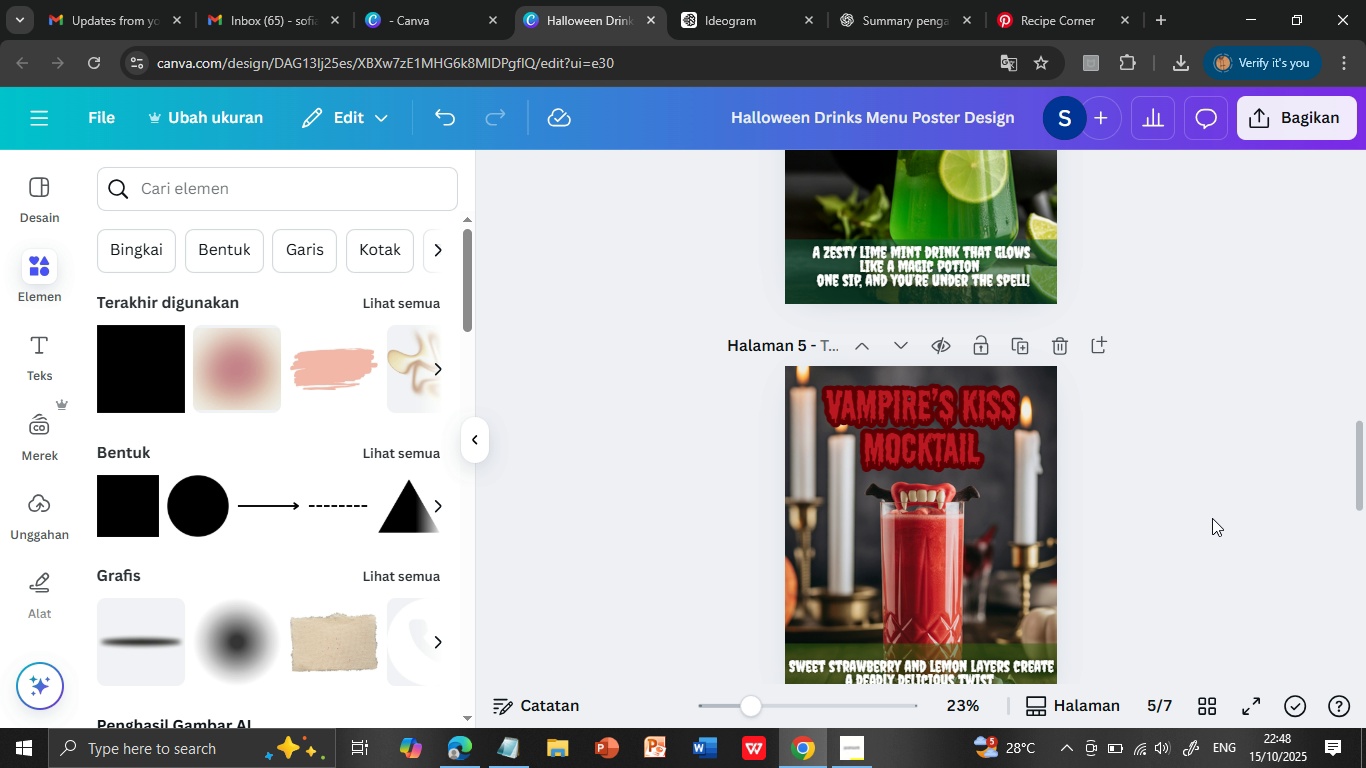 
scroll: coordinate [1212, 518], scroll_direction: up, amount: 1.0
 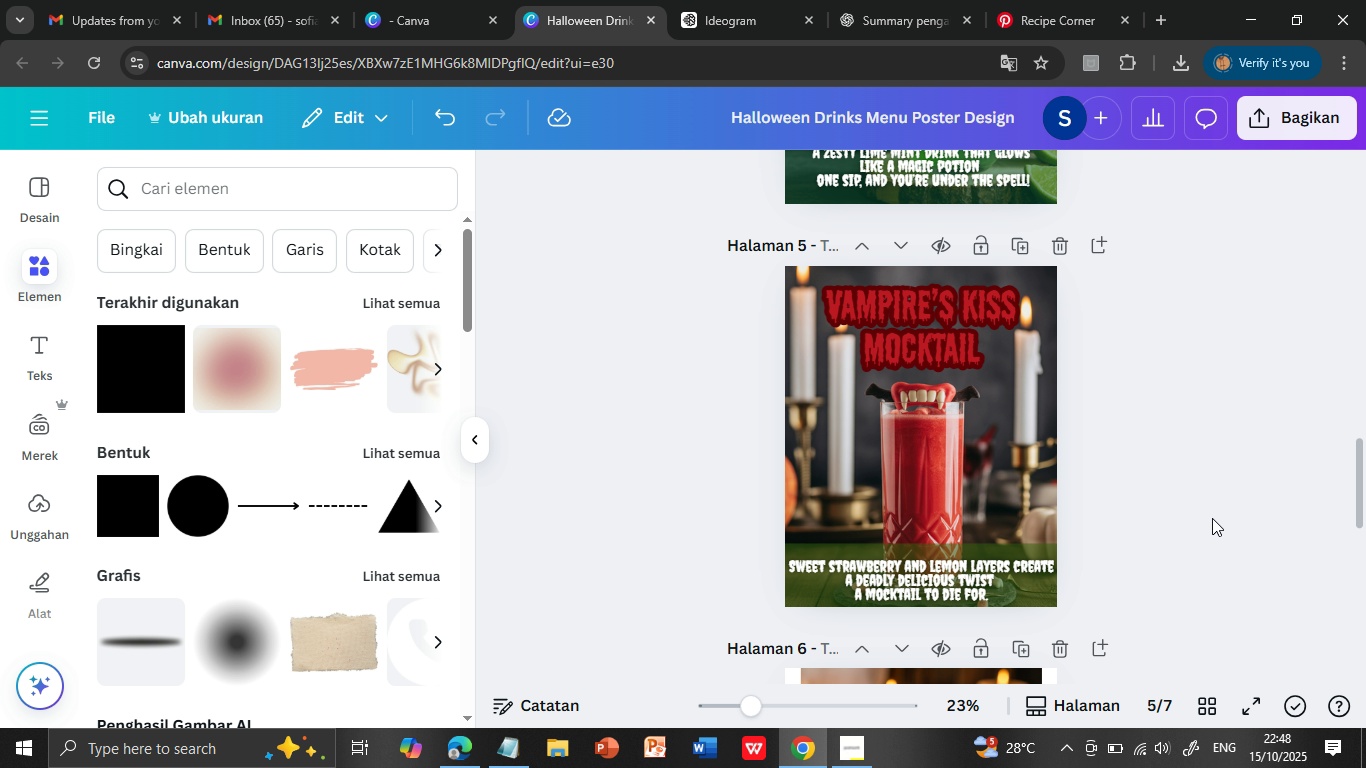 
scroll: coordinate [1212, 518], scroll_direction: down, amount: 1.0
 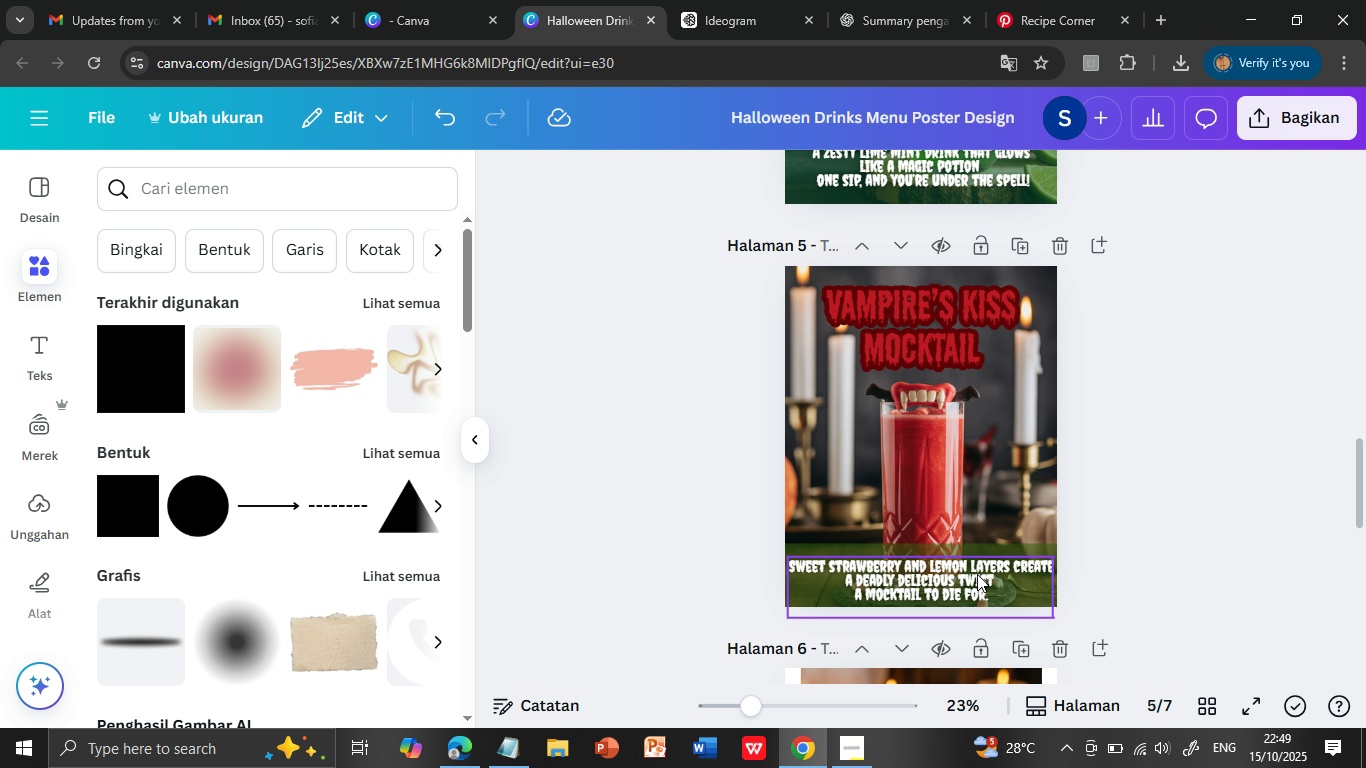 
left_click_drag(start_coordinate=[977, 574], to_coordinate=[977, 569])
 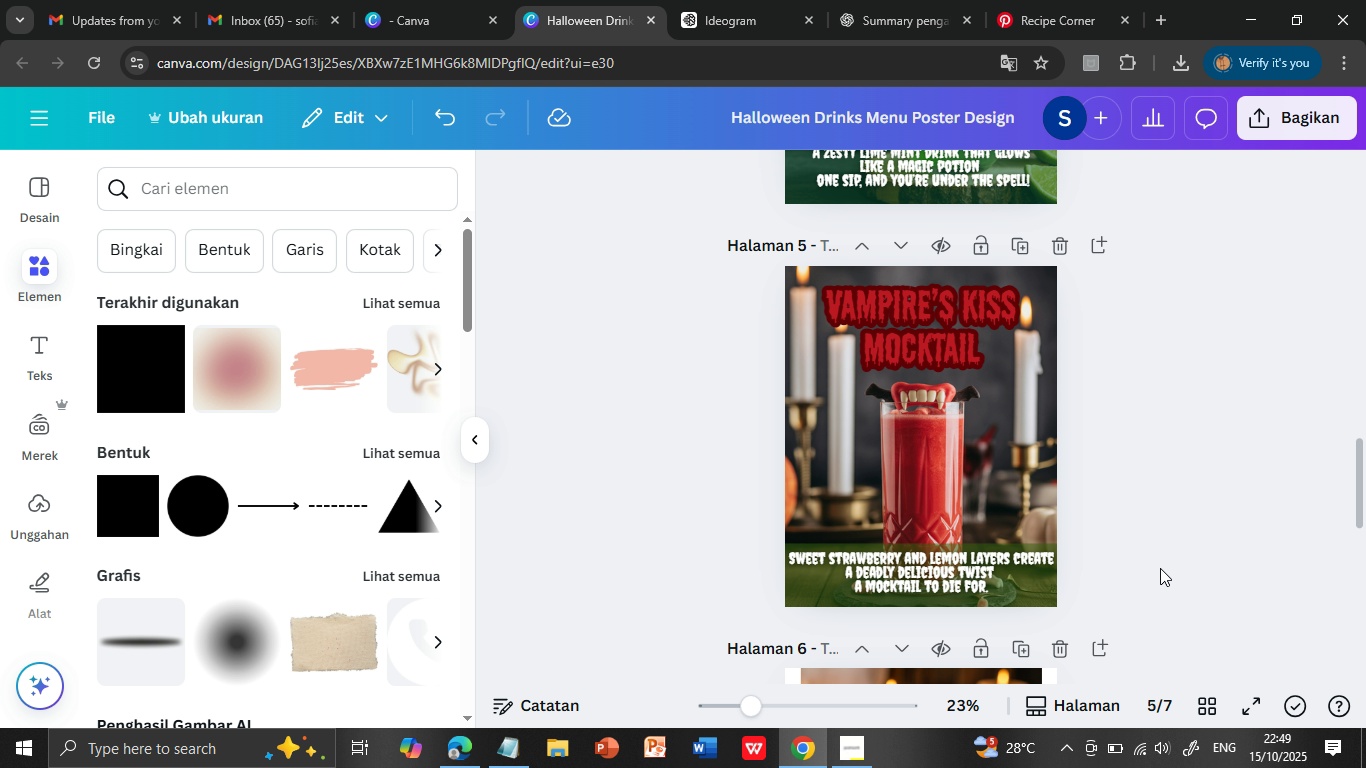 
left_click([1160, 568])
 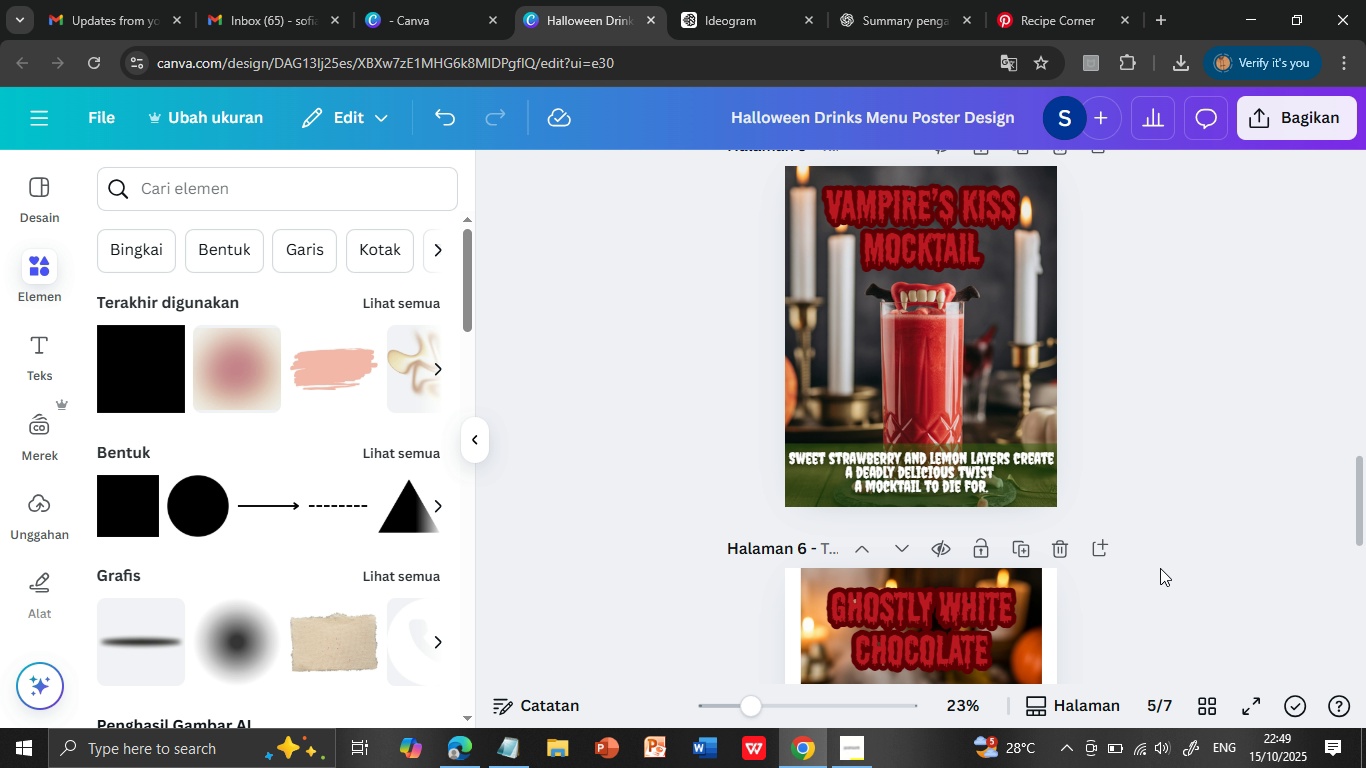 
scroll: coordinate [1160, 568], scroll_direction: down, amount: 3.0
 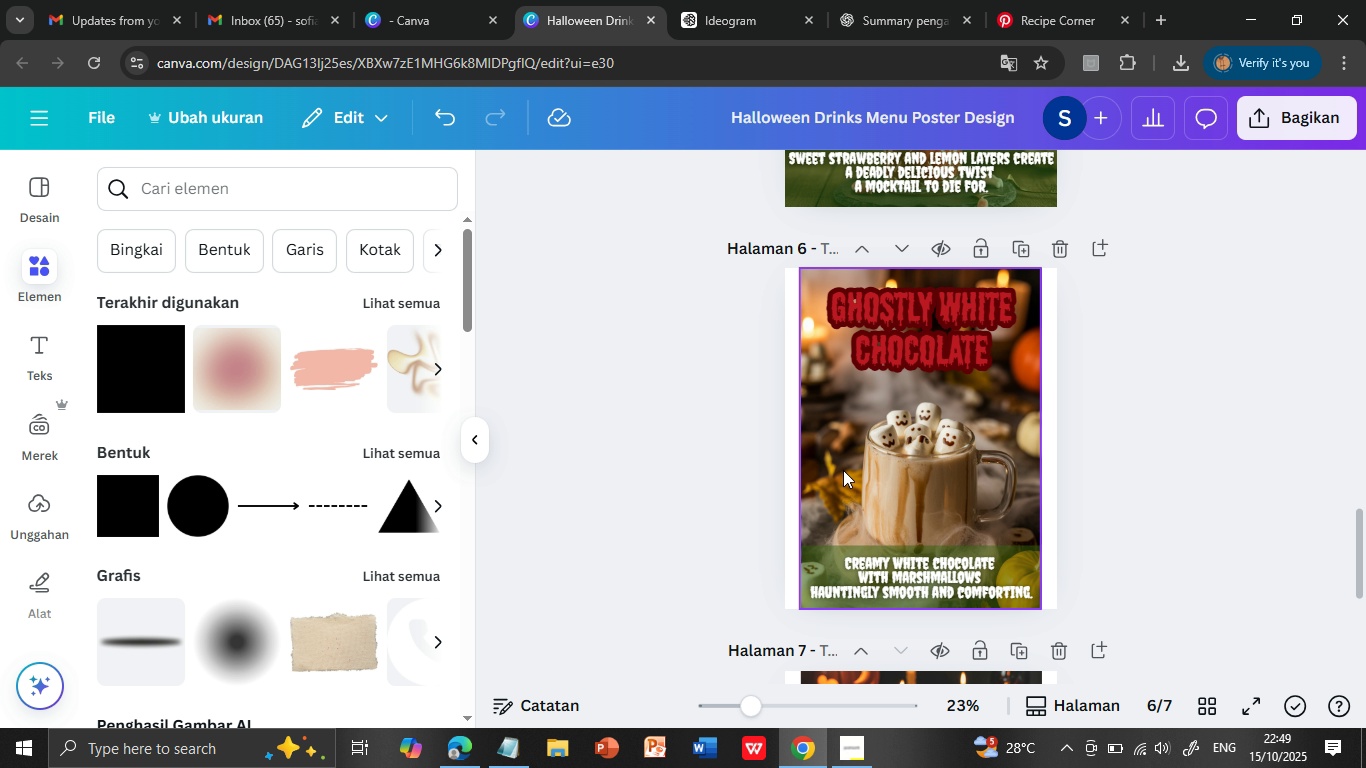 
left_click([843, 470])
 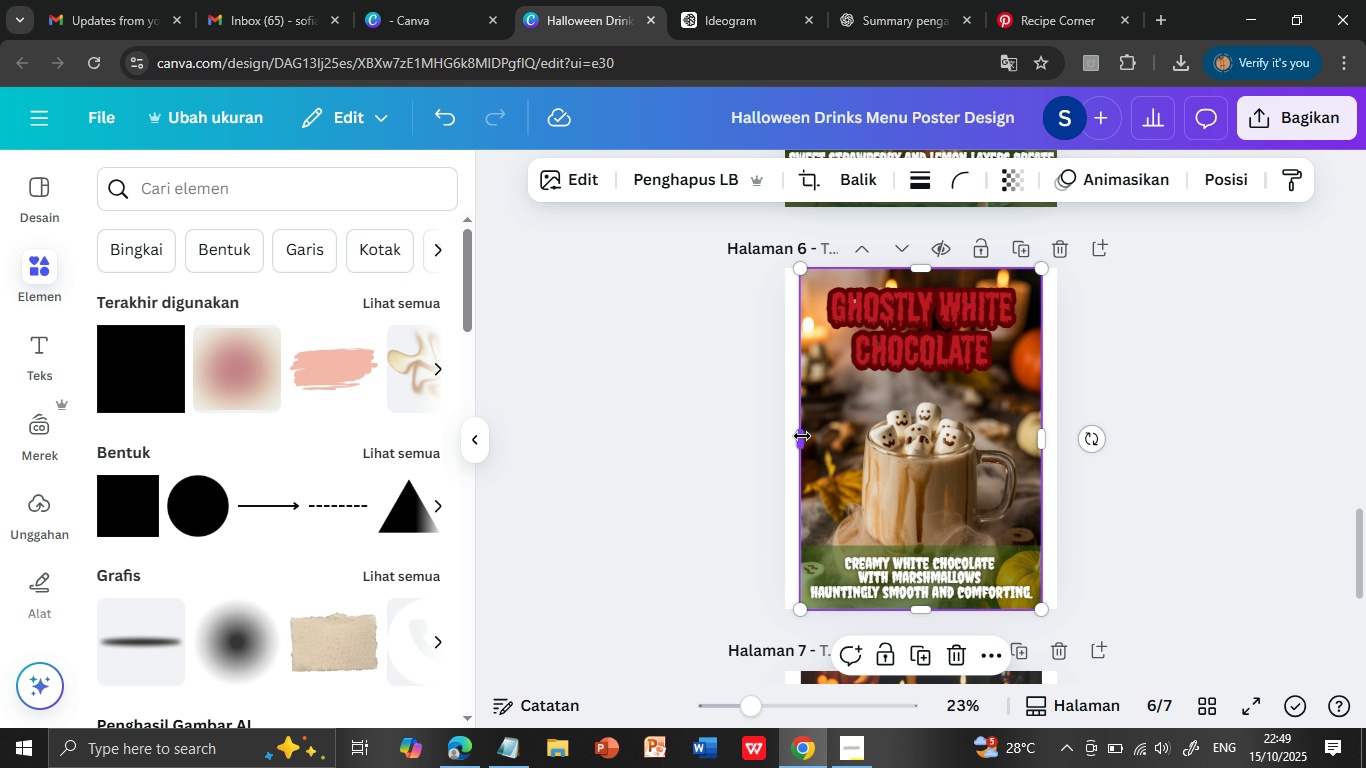 
left_click_drag(start_coordinate=[802, 436], to_coordinate=[790, 436])
 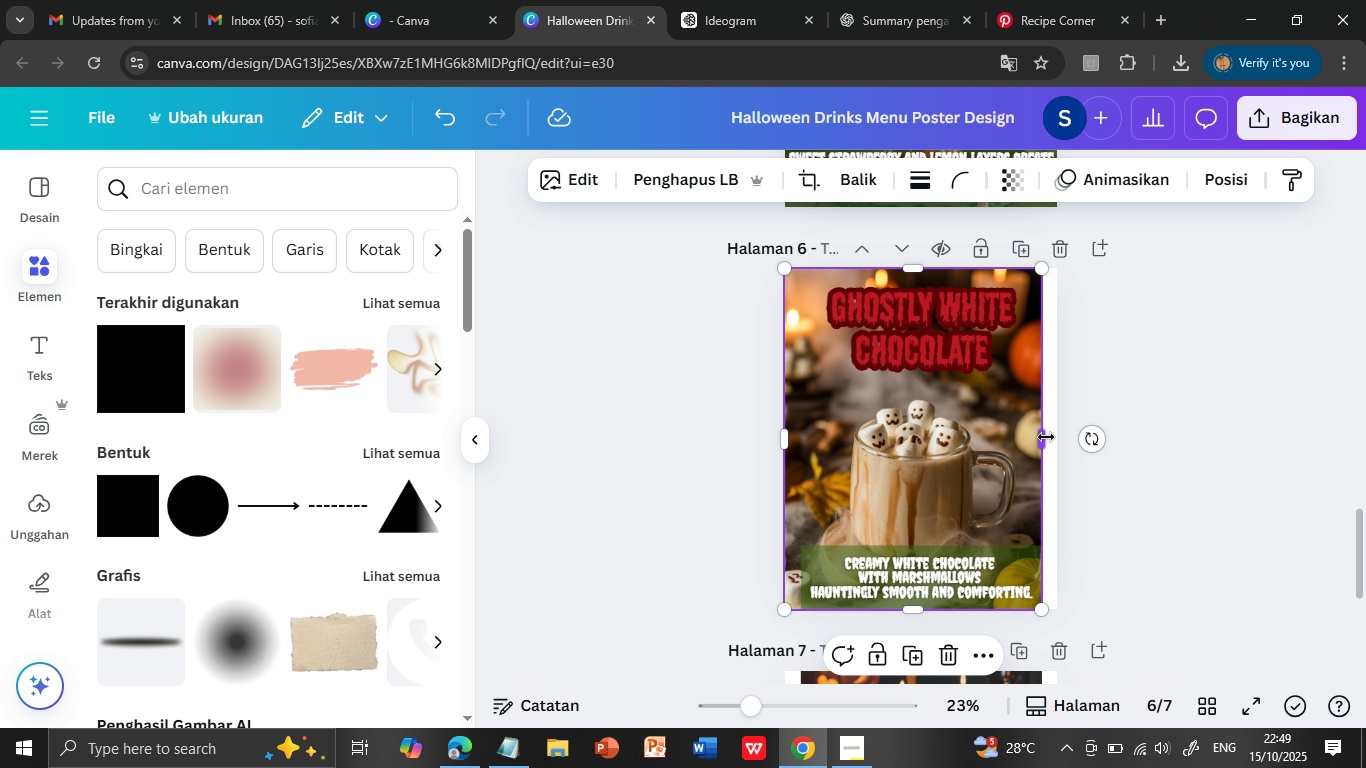 
left_click_drag(start_coordinate=[1046, 437], to_coordinate=[1062, 437])
 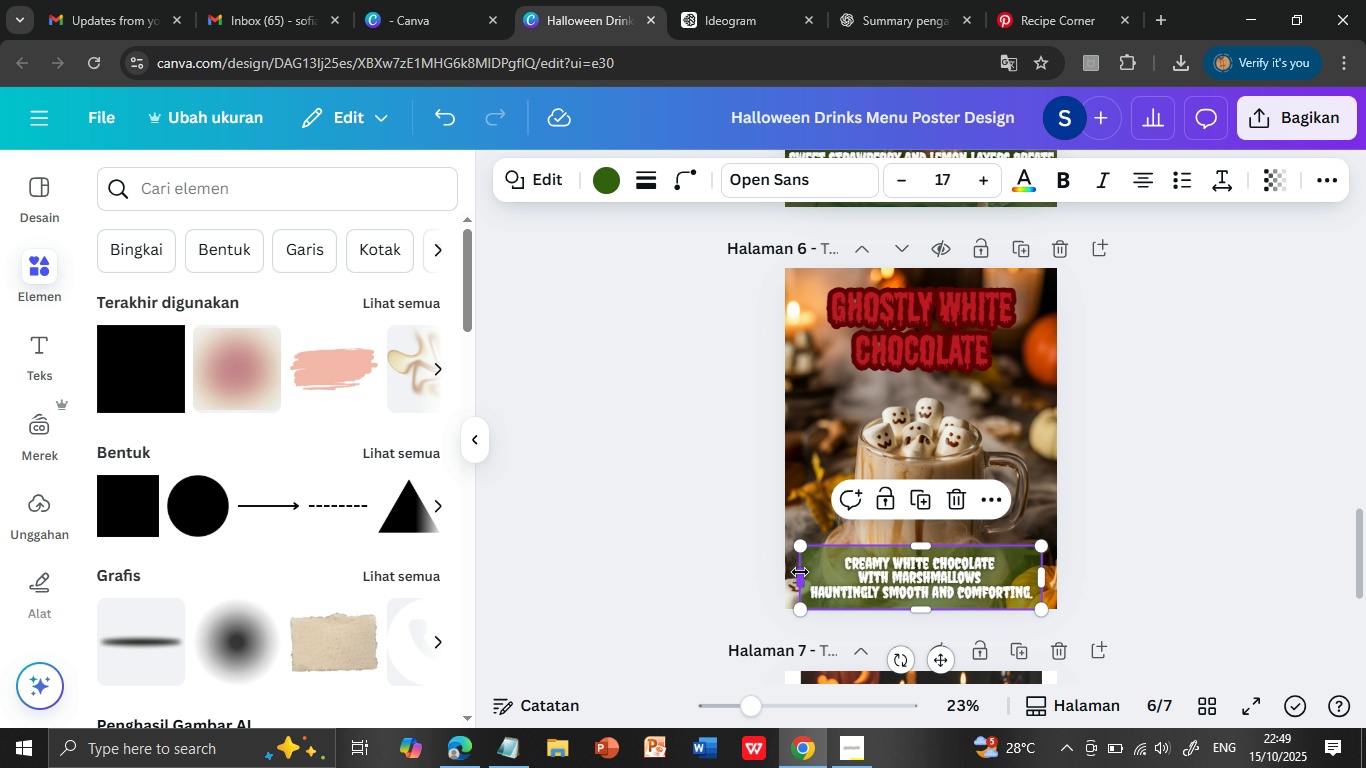 
left_click([807, 551])
 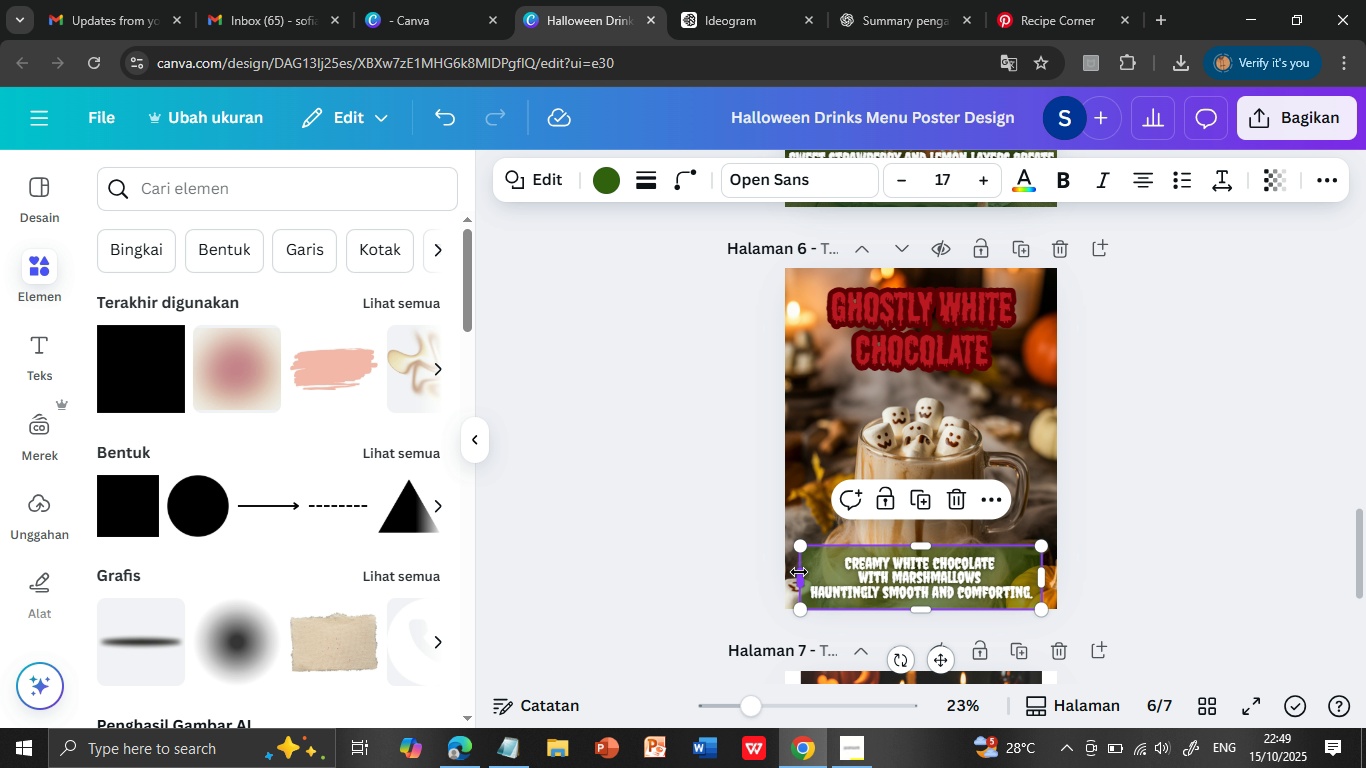 
left_click_drag(start_coordinate=[800, 572], to_coordinate=[789, 570])
 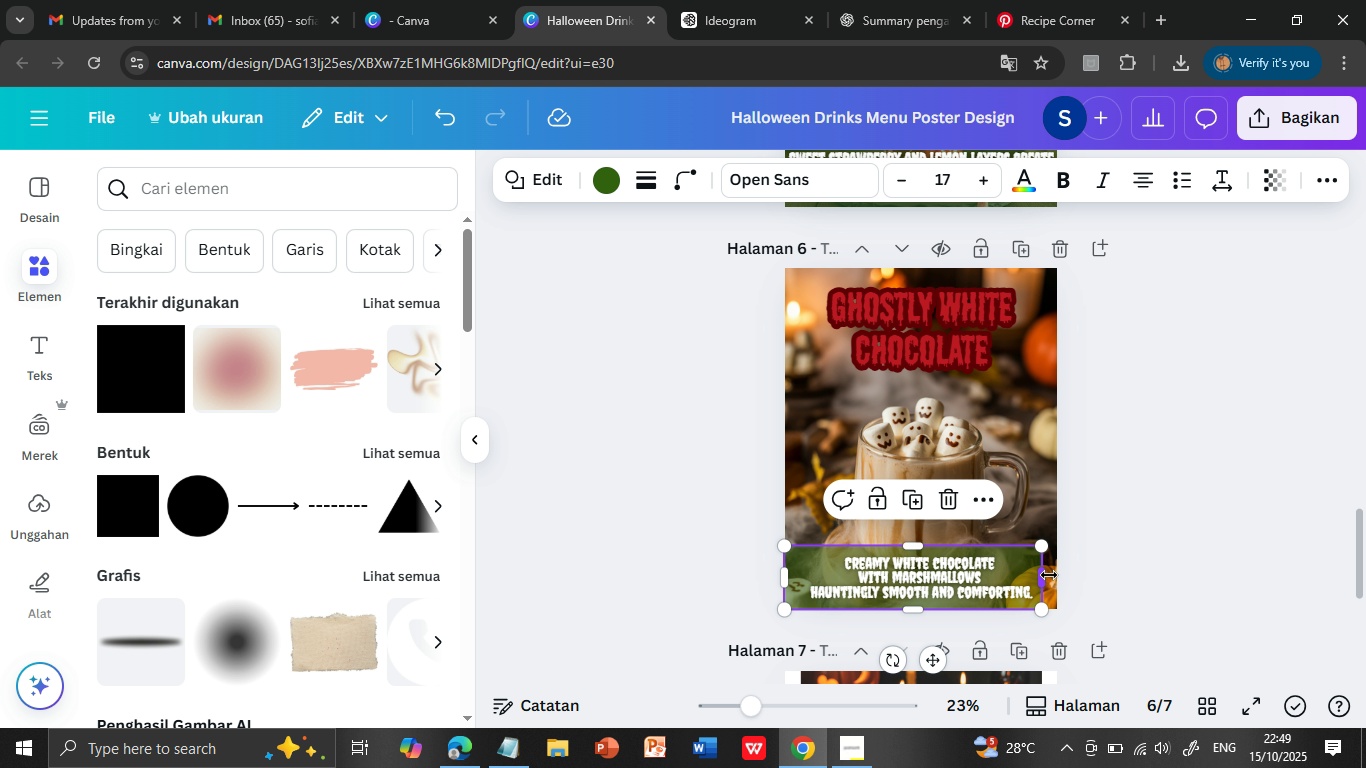 
left_click_drag(start_coordinate=[1049, 576], to_coordinate=[1061, 573])
 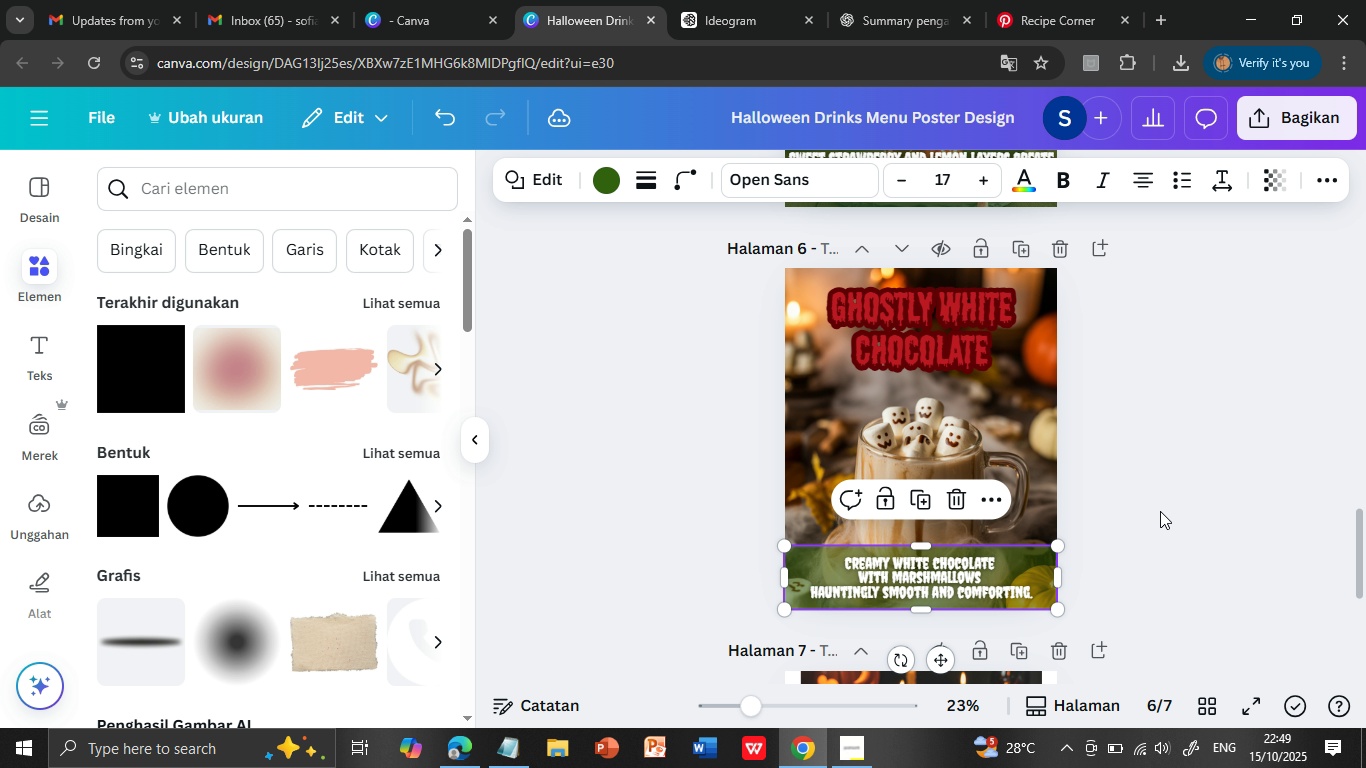 
left_click([1160, 511])
 